 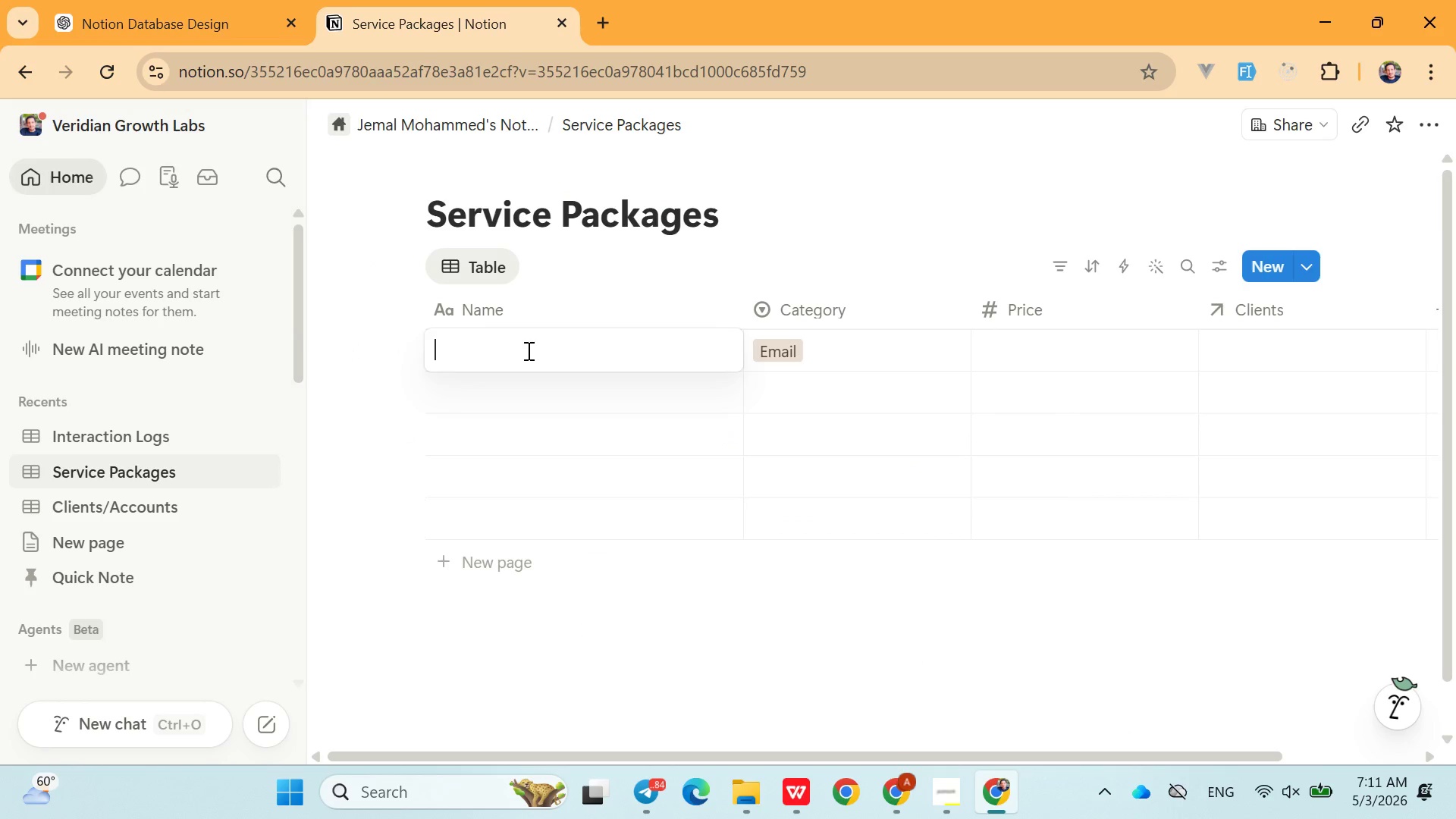 
type(SEO )
 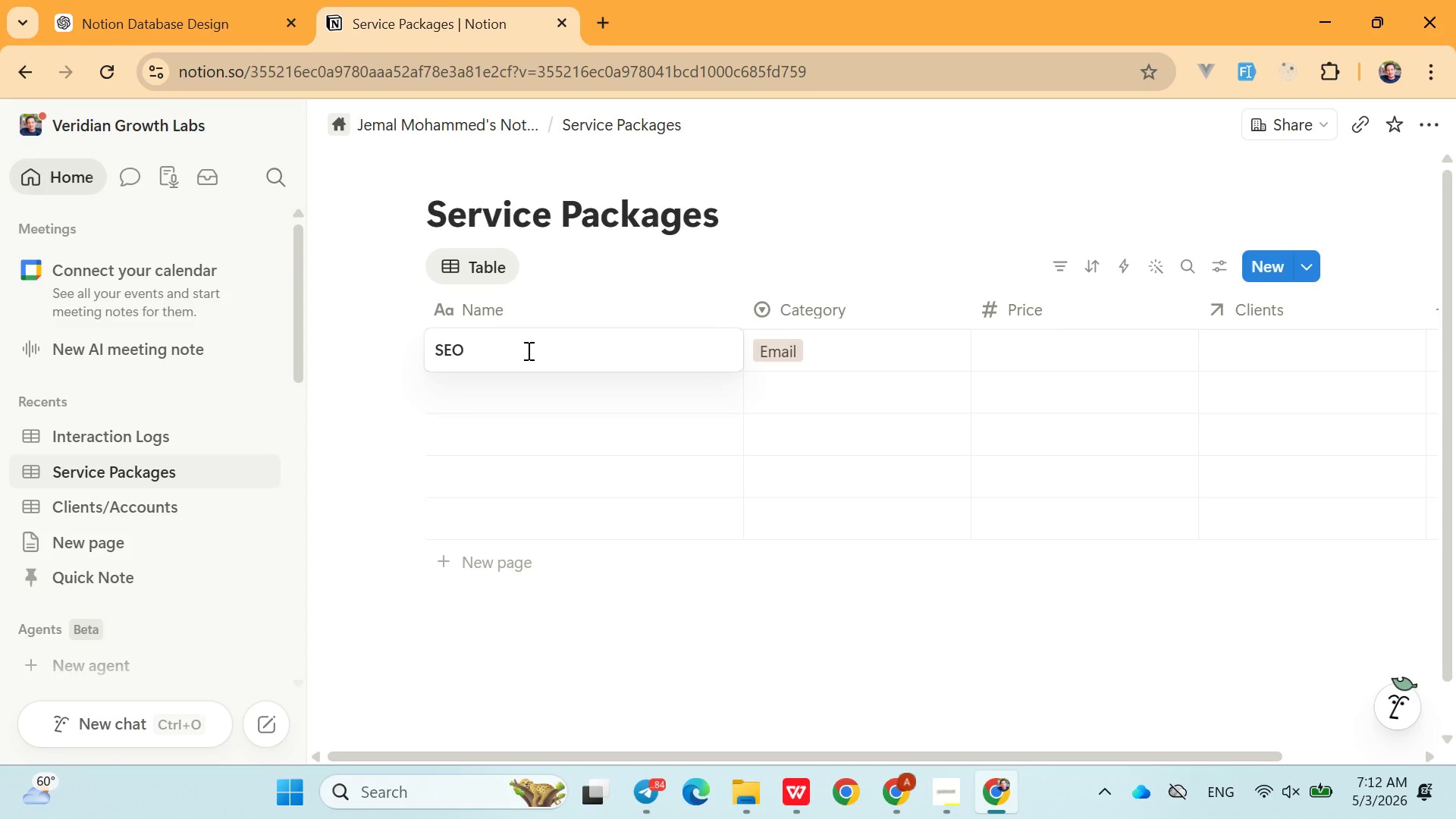 
type(Starter)
 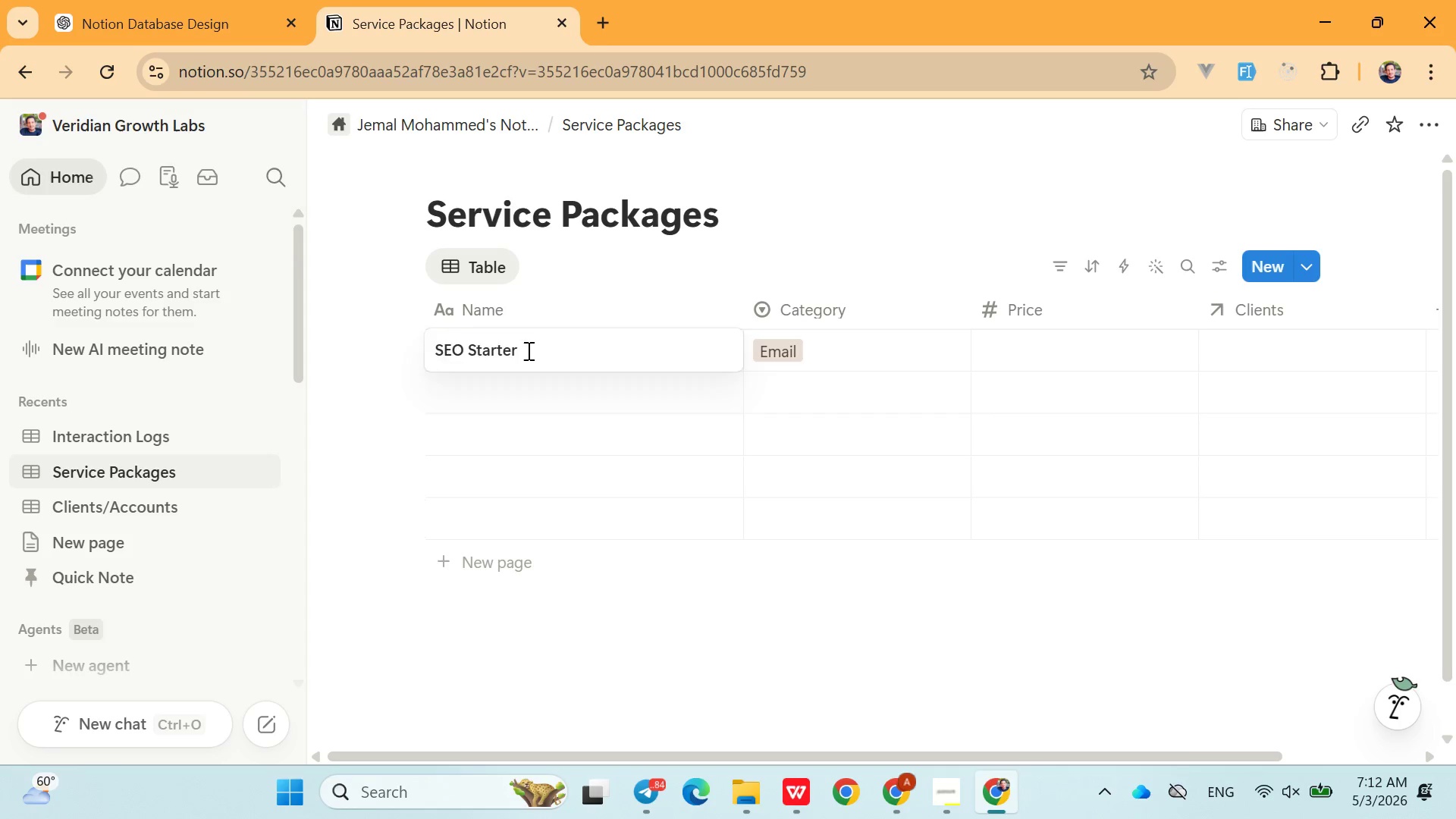 
key(Enter)
 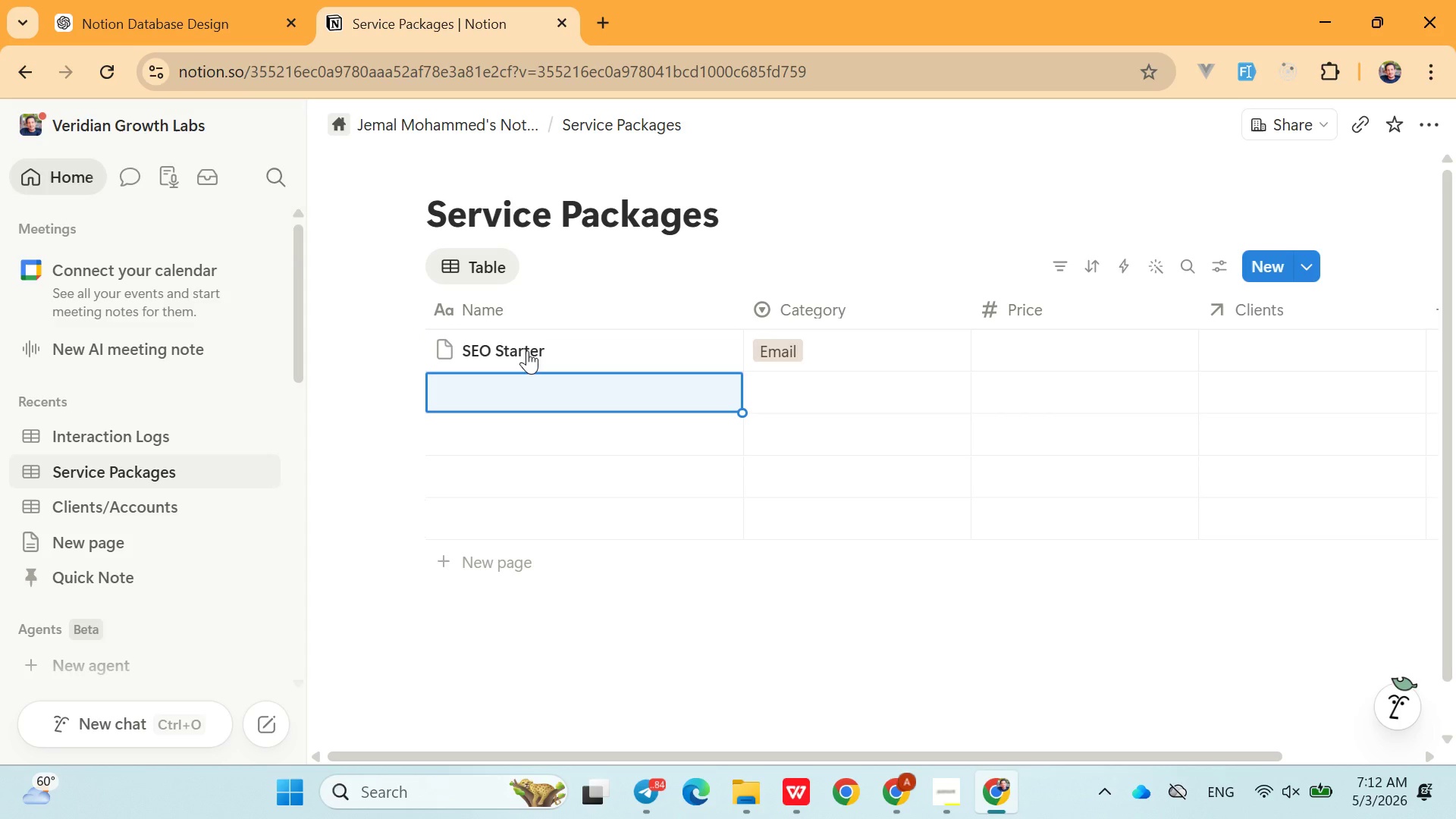 
type(SC)
key(Backspace)
type(EO )
 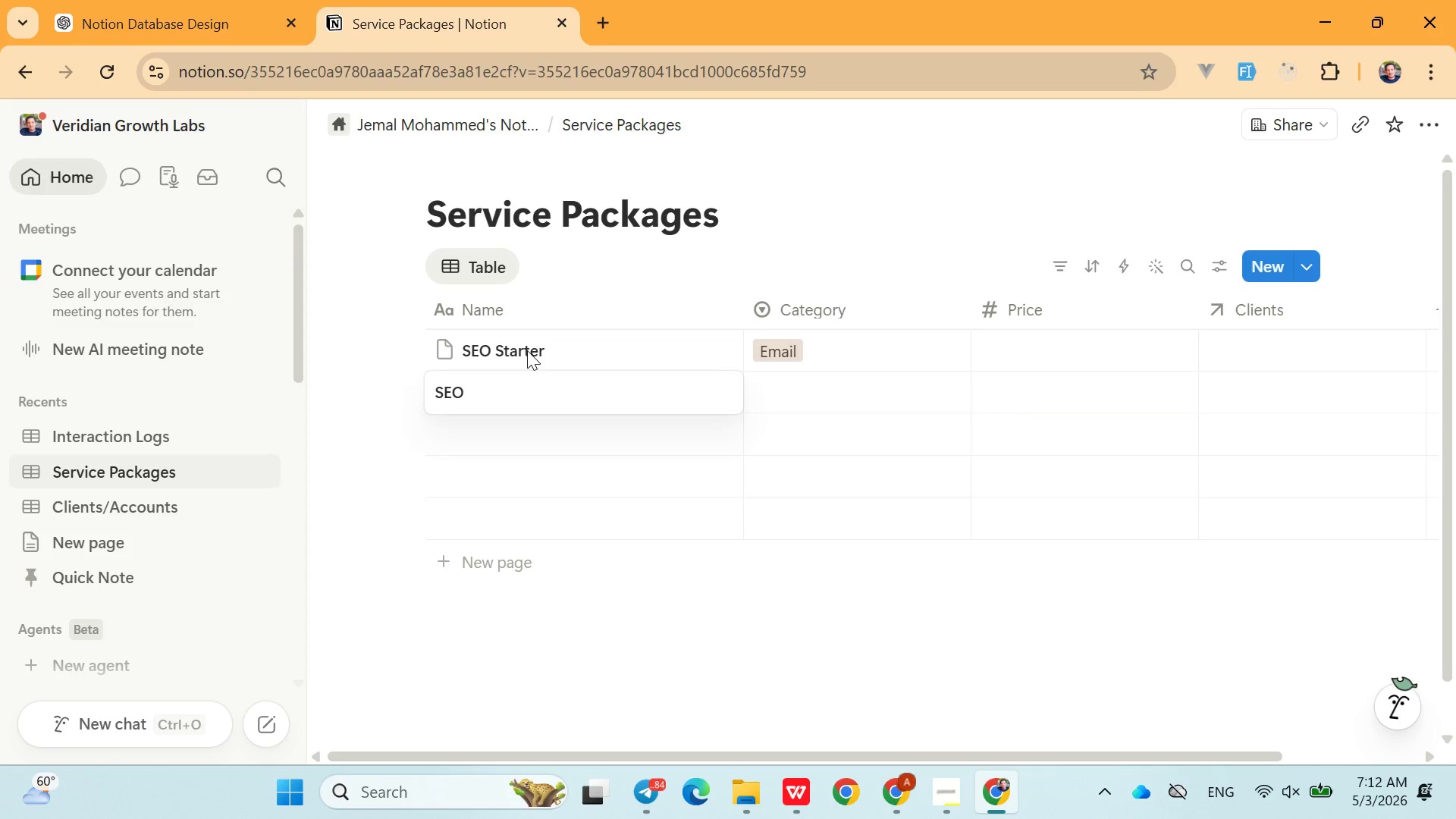 
wait(8.91)
 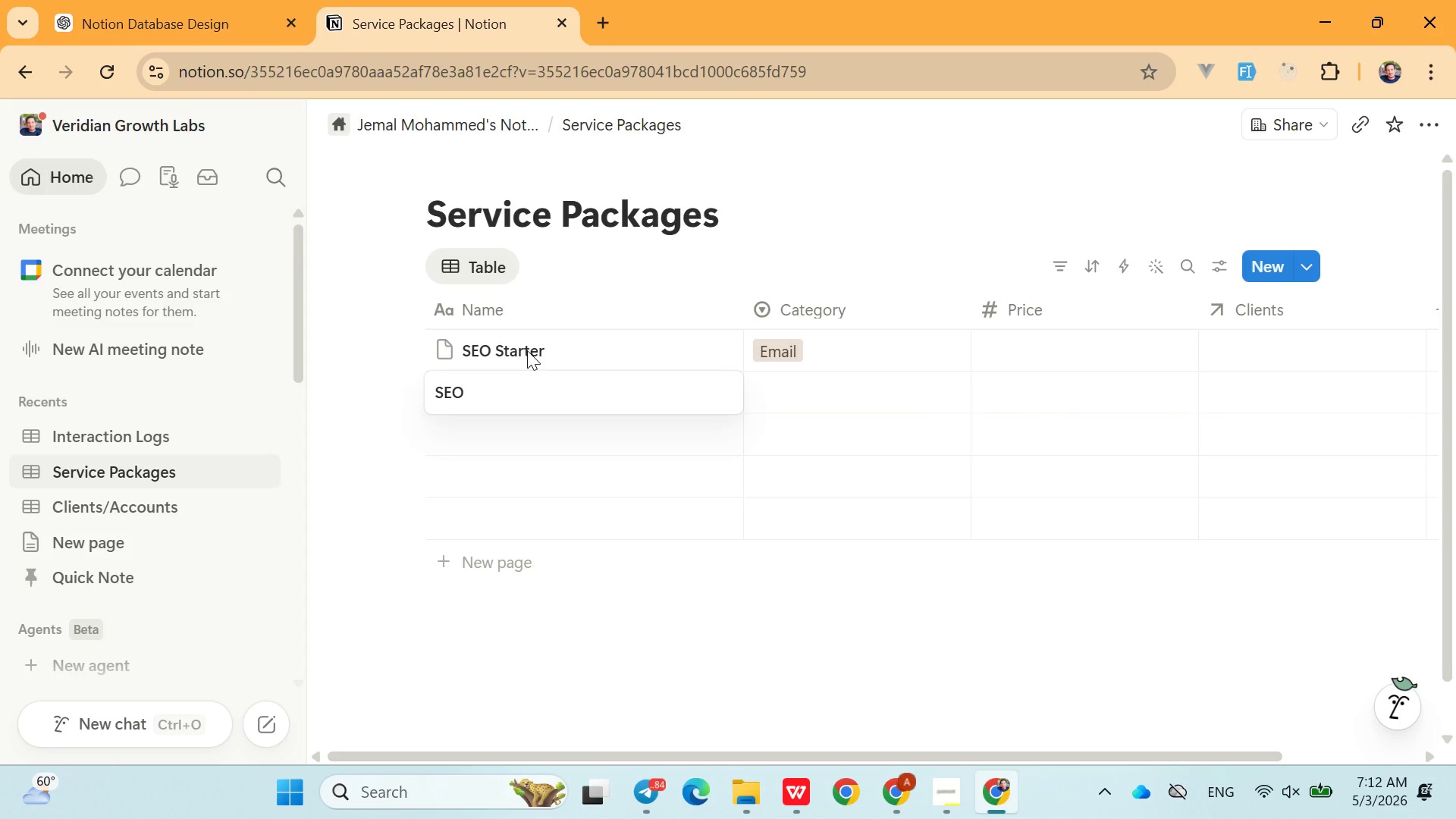 
type(Growth)
 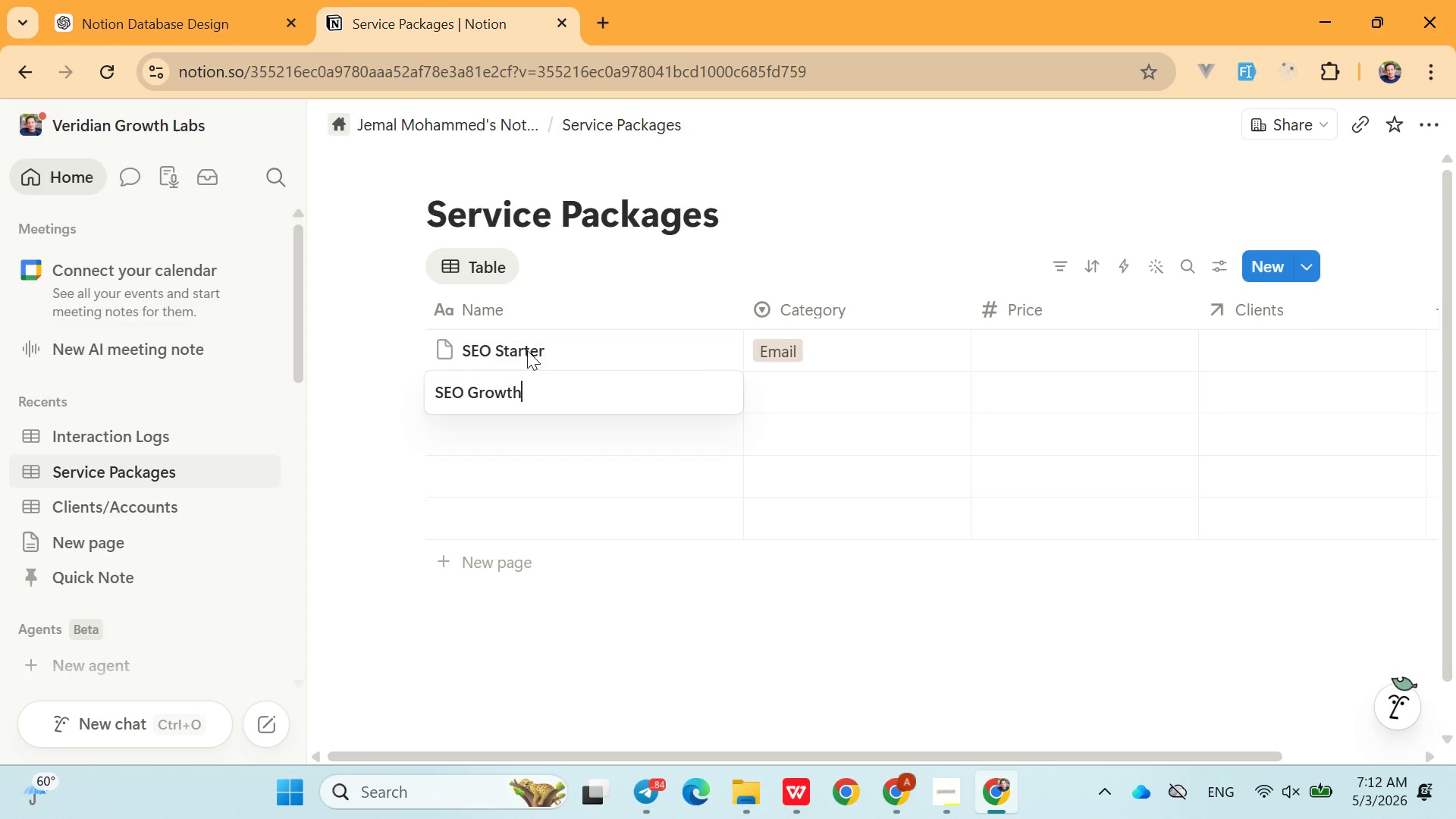 
wait(7.3)
 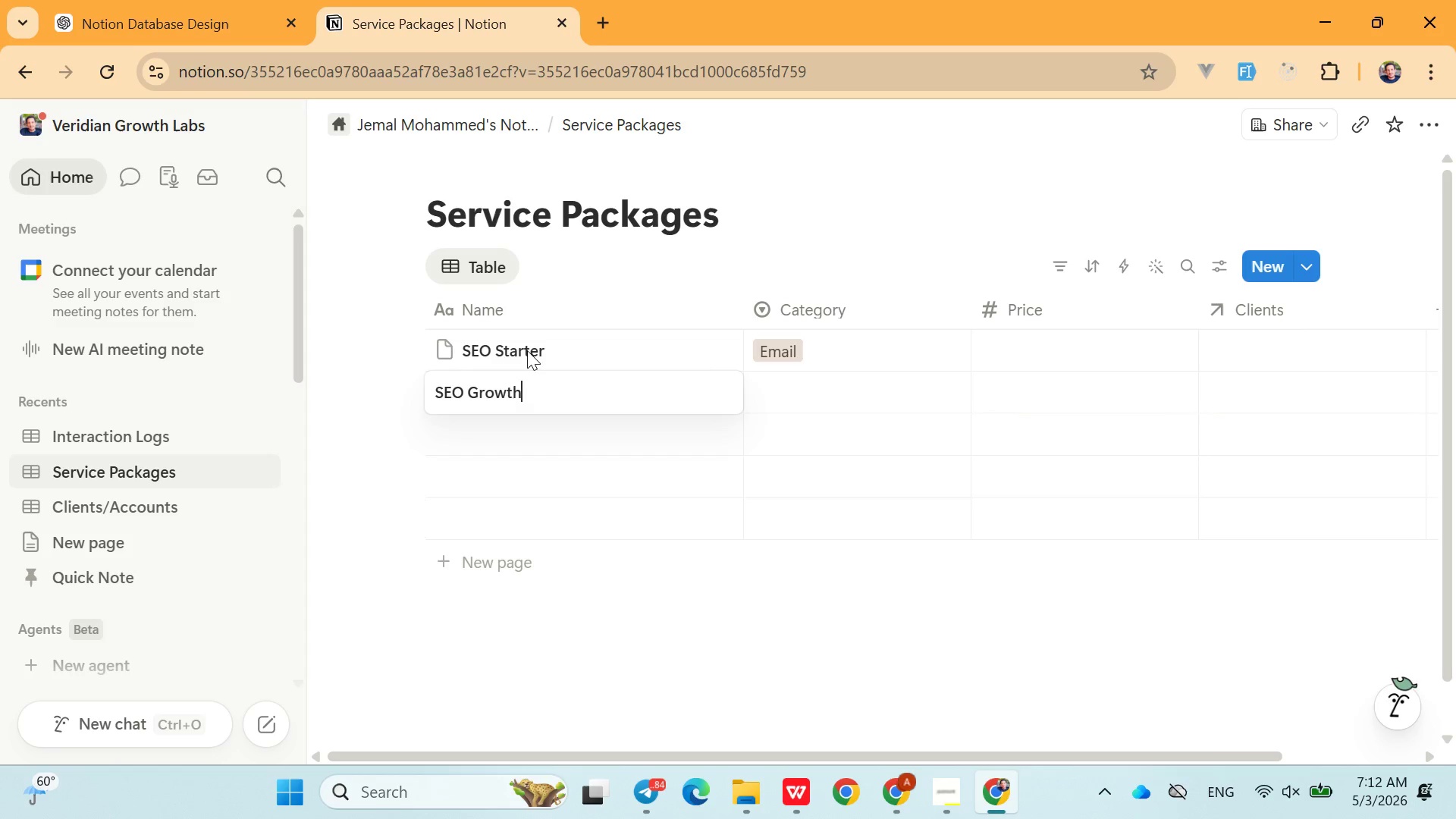 
key(Enter)
 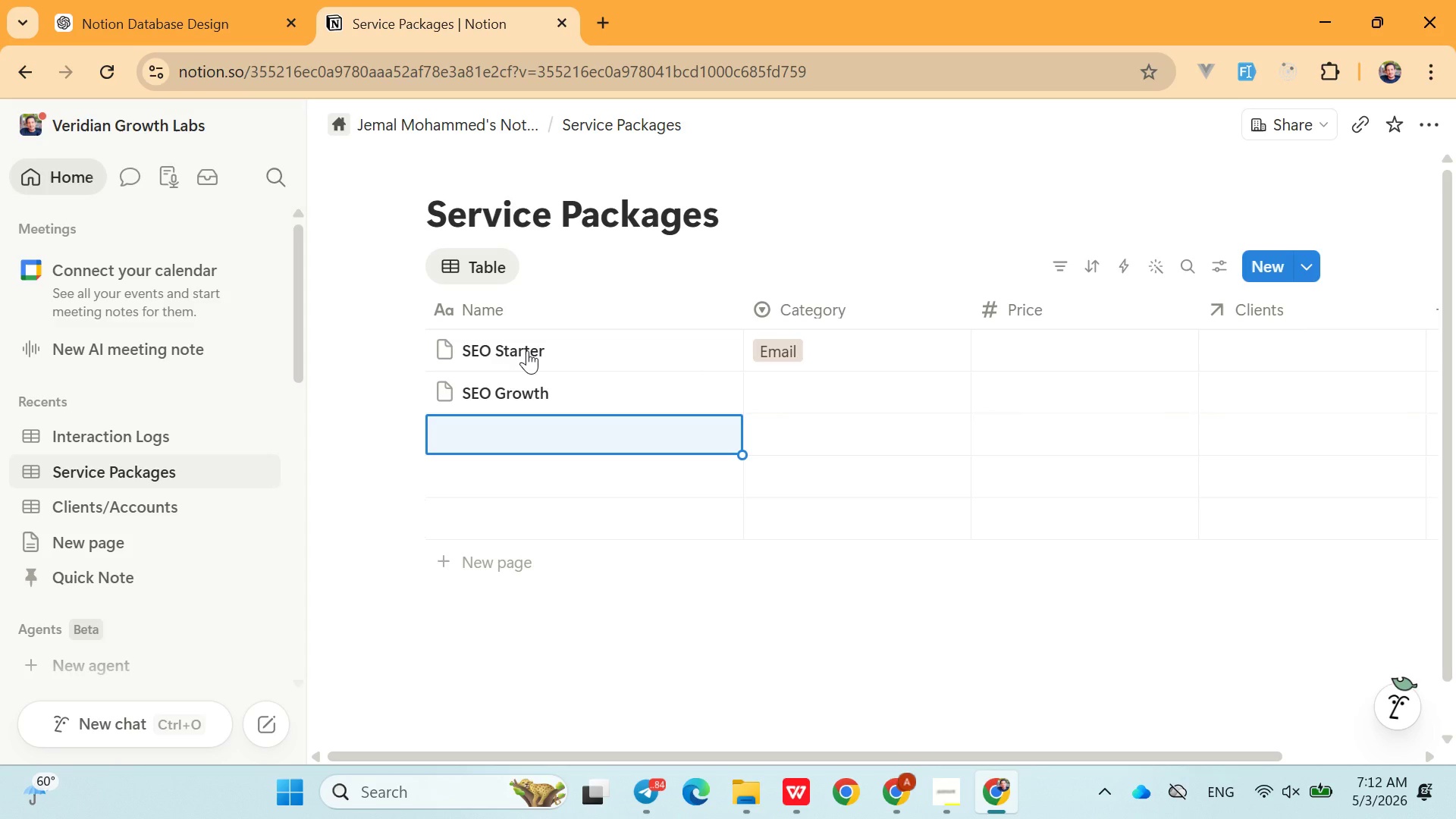 
type(SEO Enterprise)
 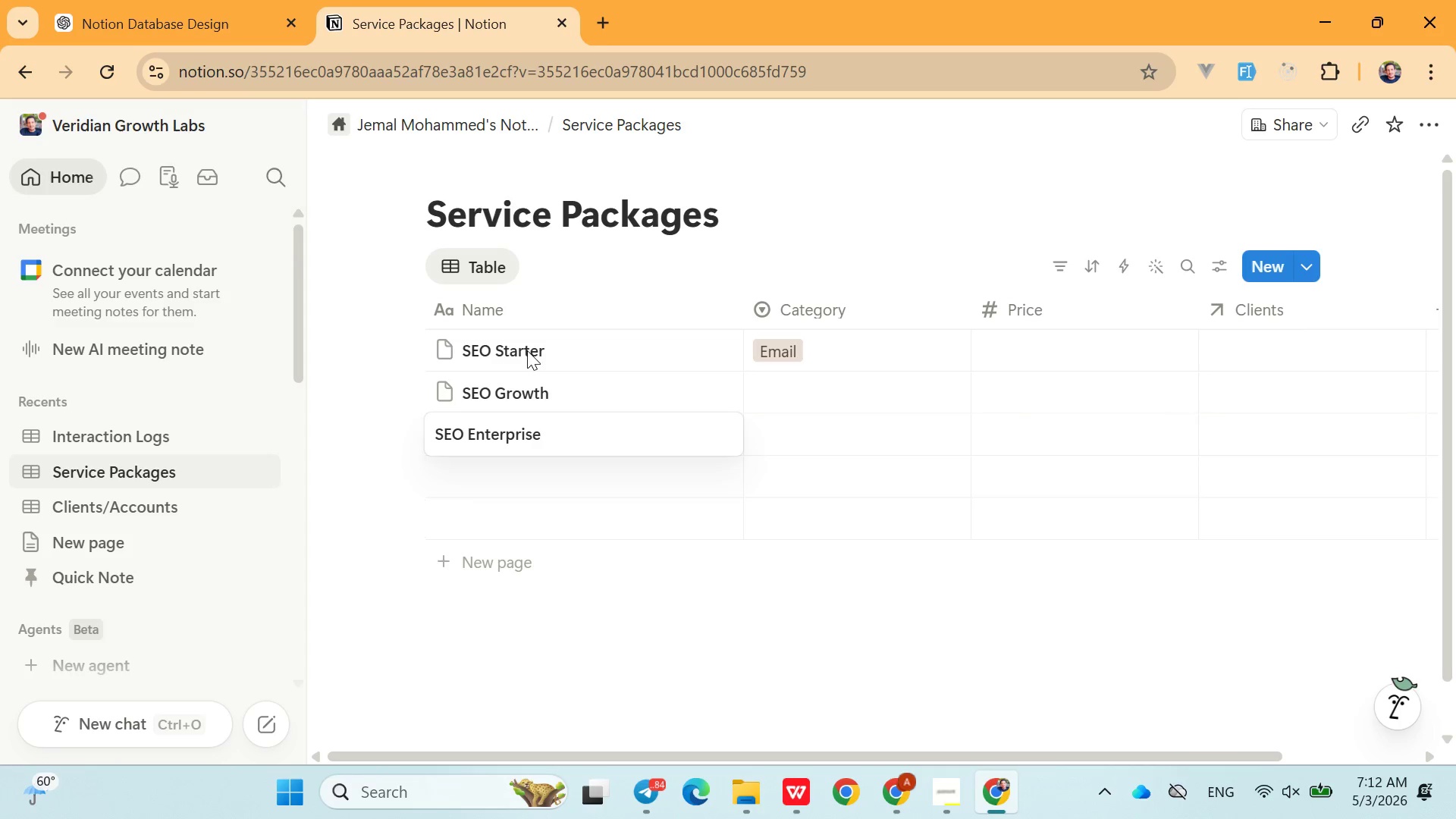 
key(Enter)
 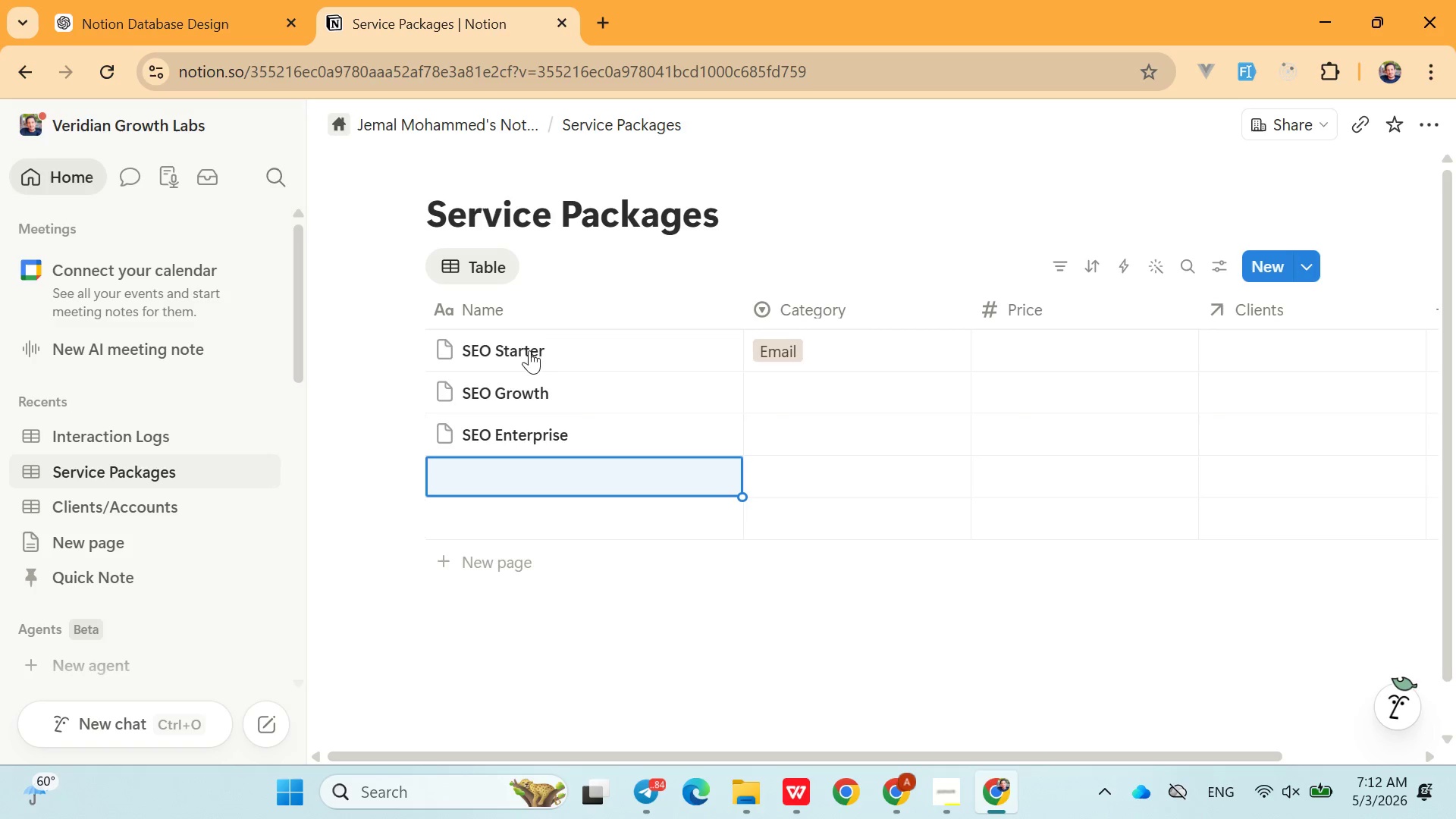 
left_click([815, 349])
 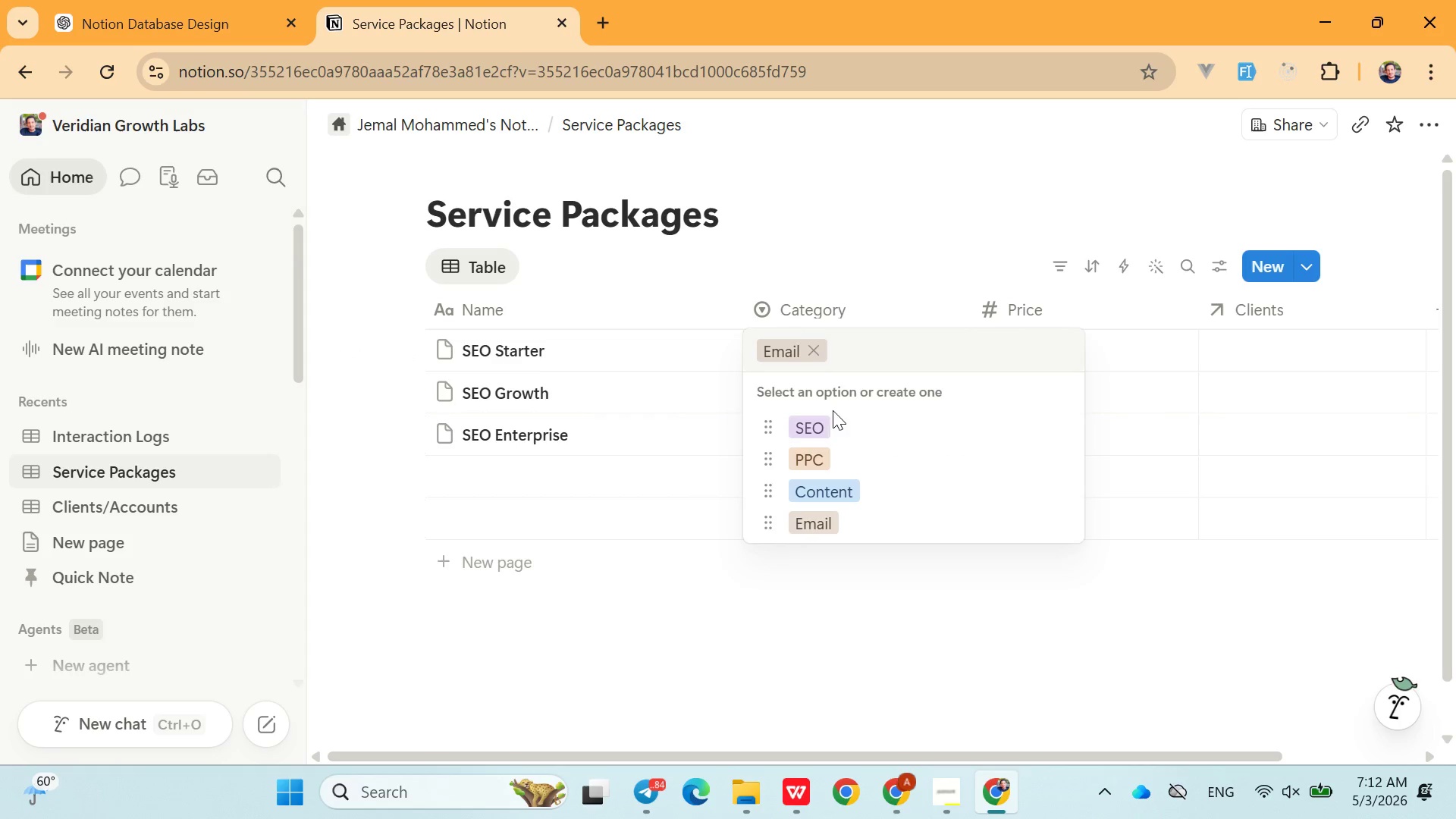 
left_click([833, 416])
 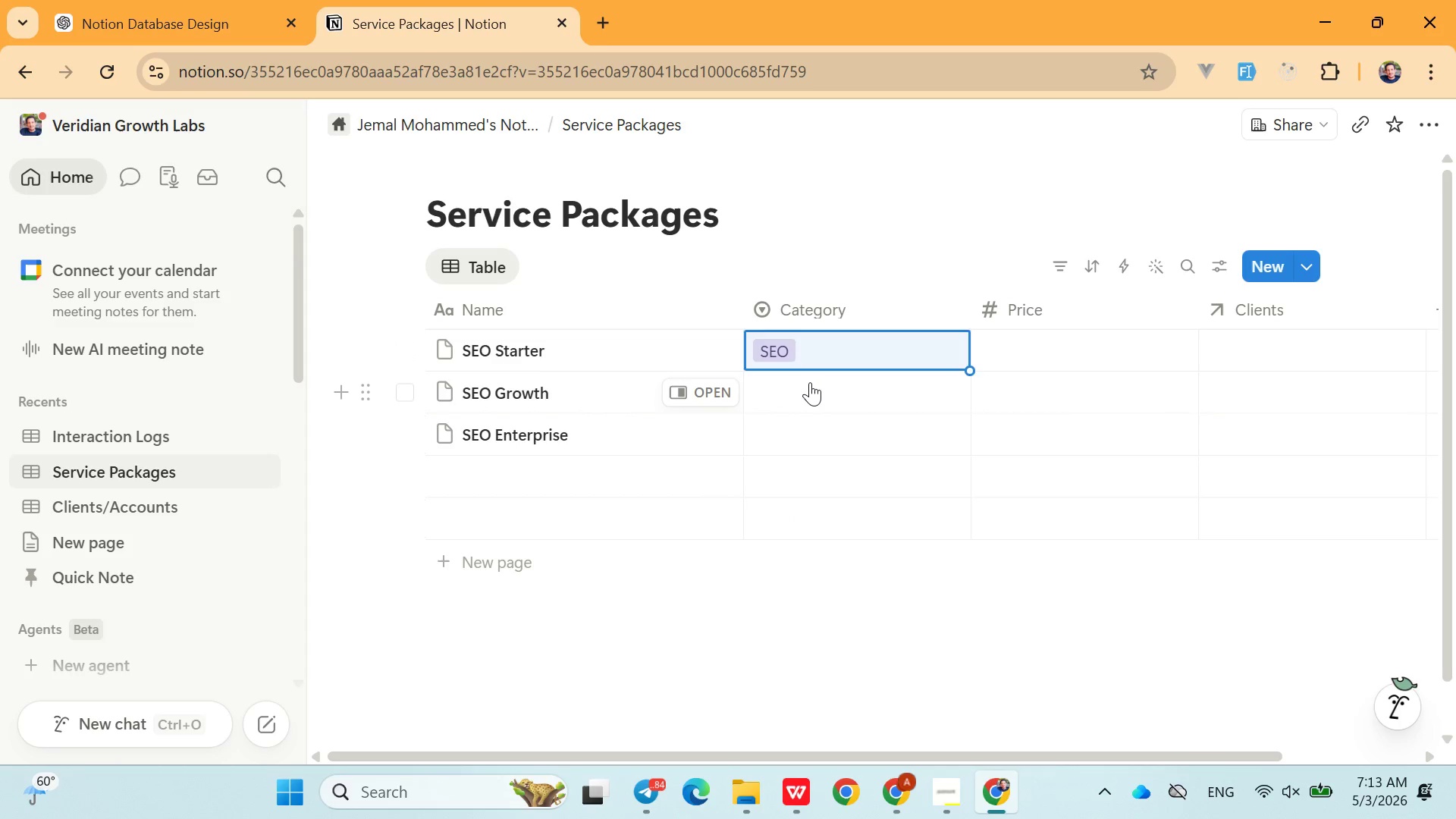 
left_click([810, 382])
 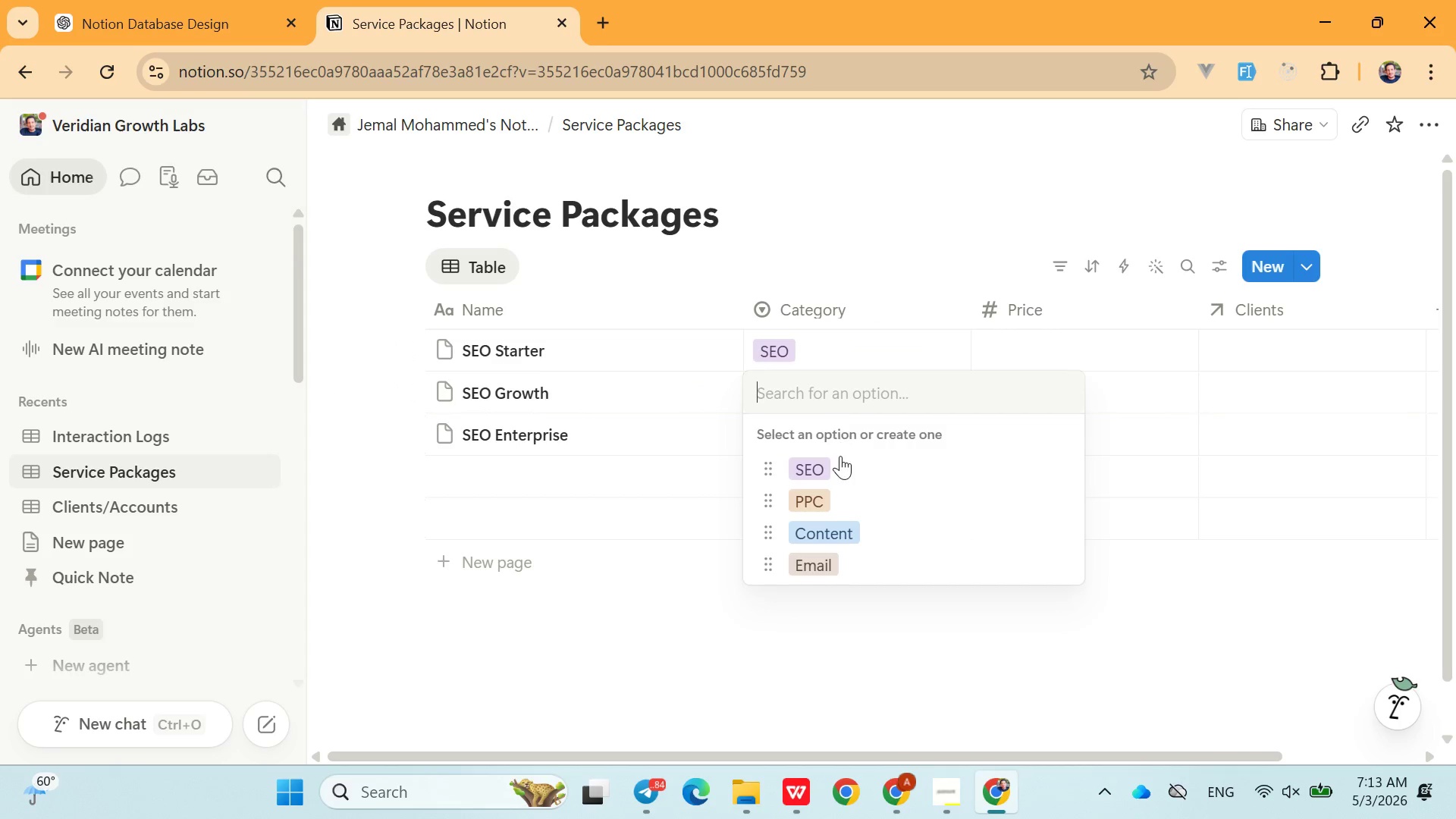 
left_click([840, 461])
 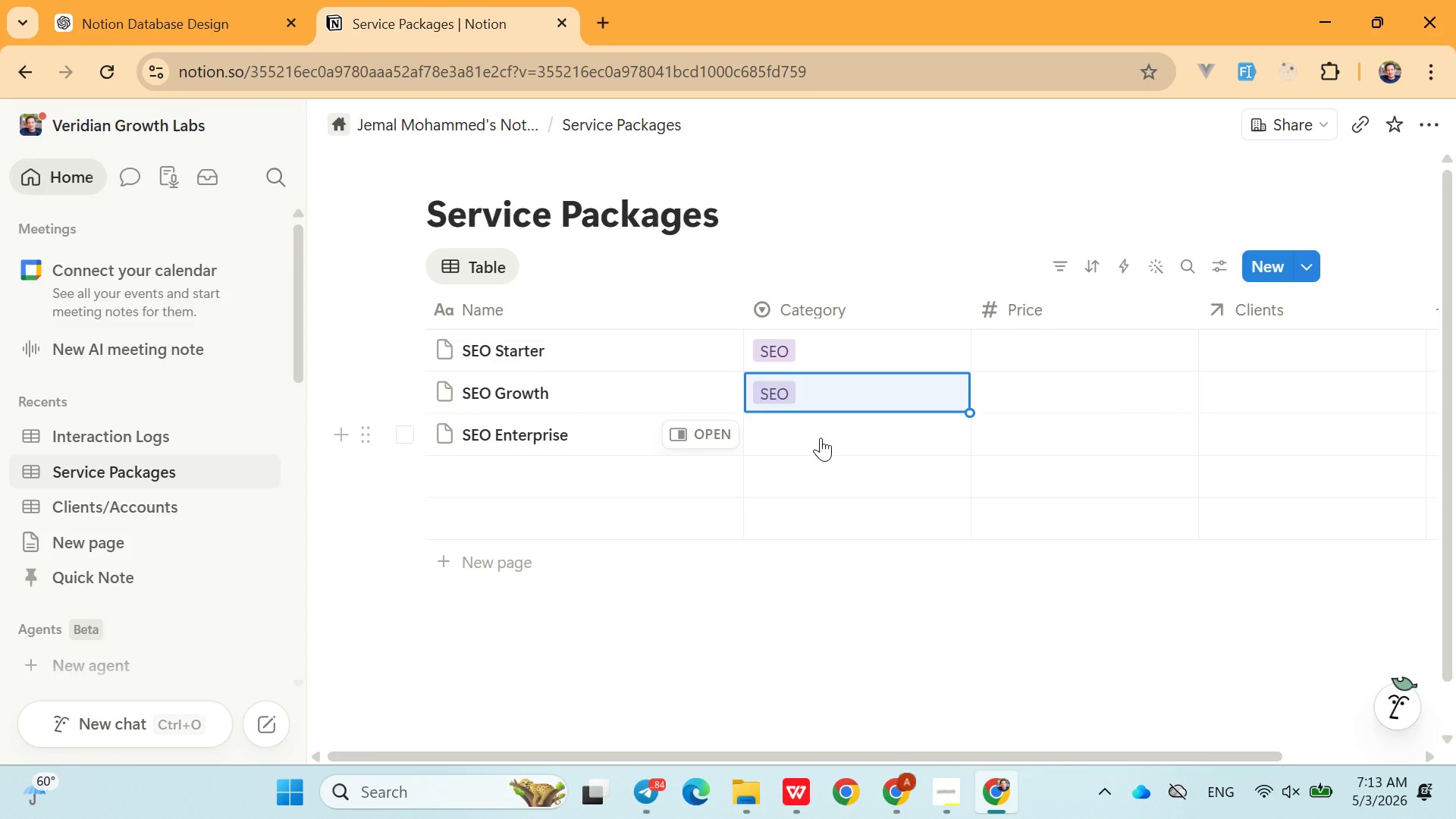 
left_click([821, 437])
 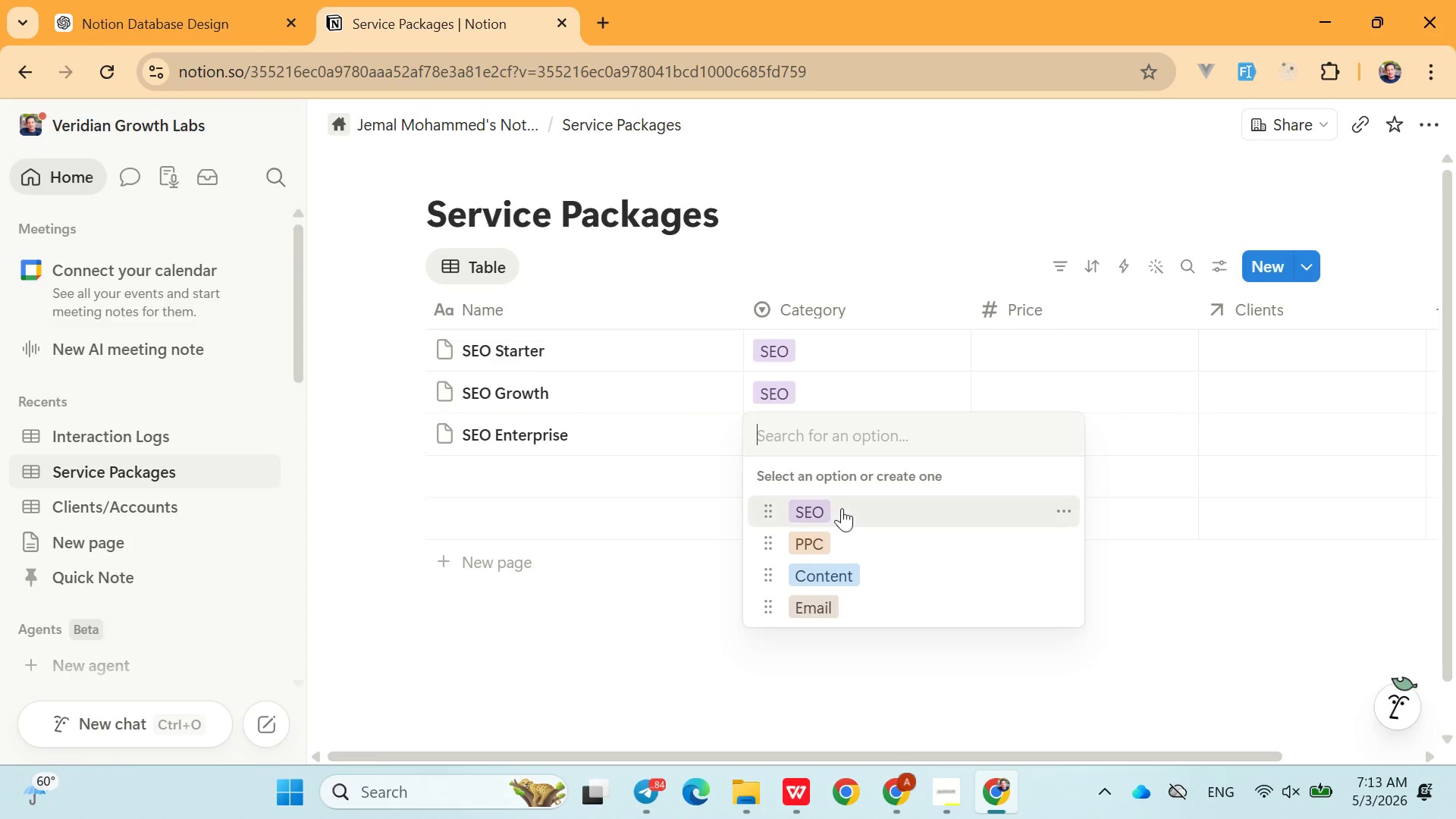 
left_click([842, 509])
 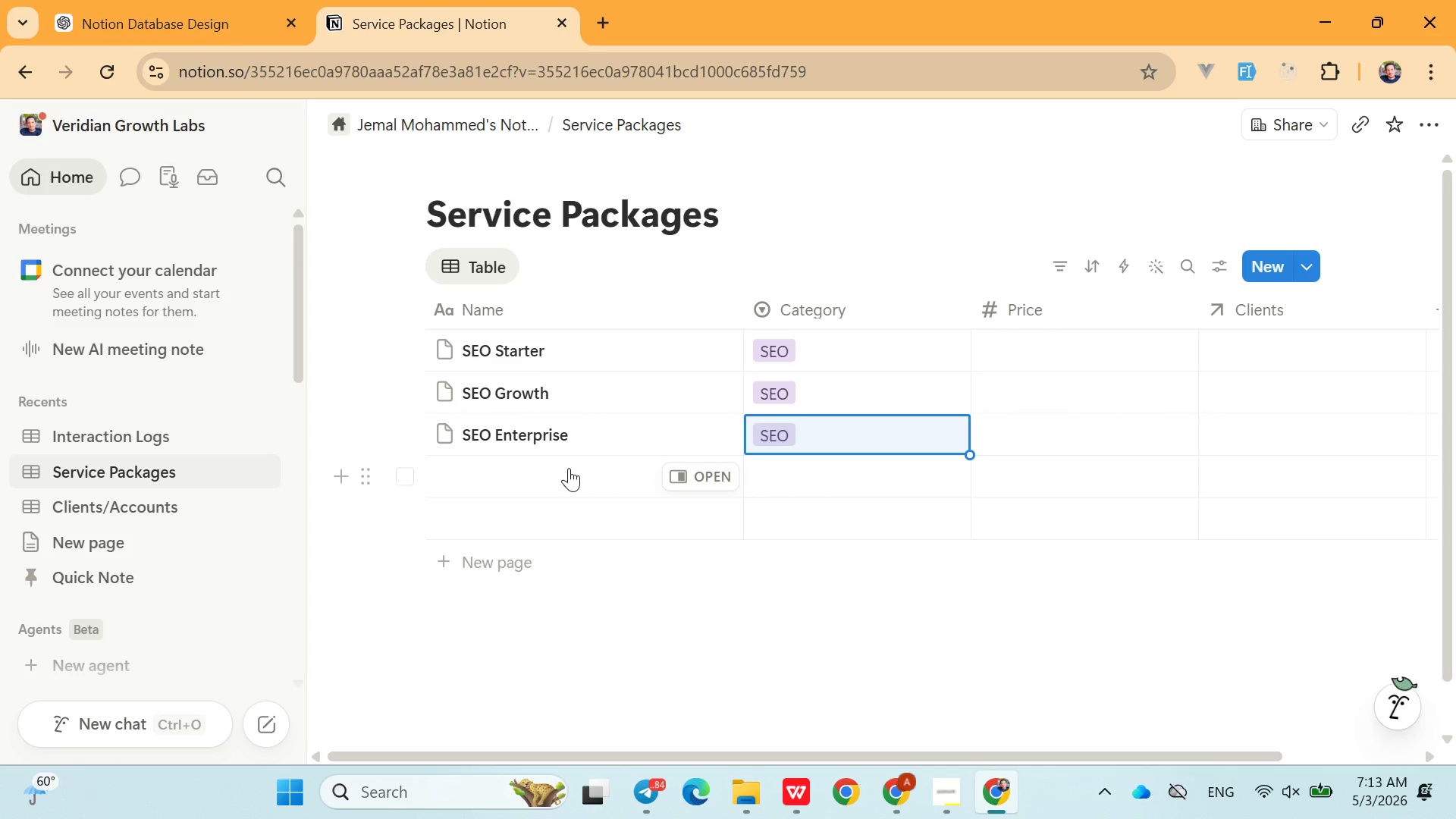 
left_click([569, 468])
 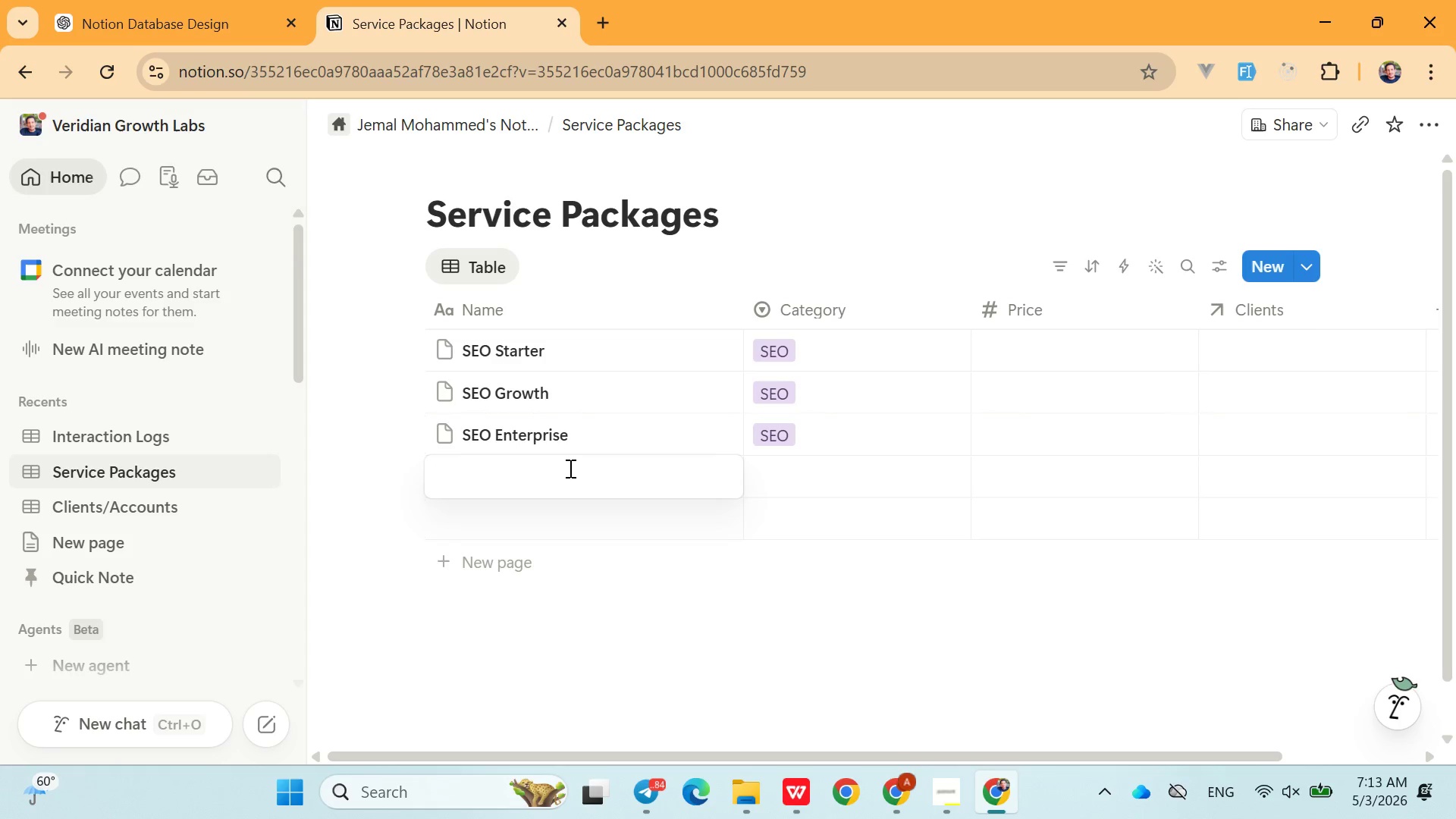 
wait(8.11)
 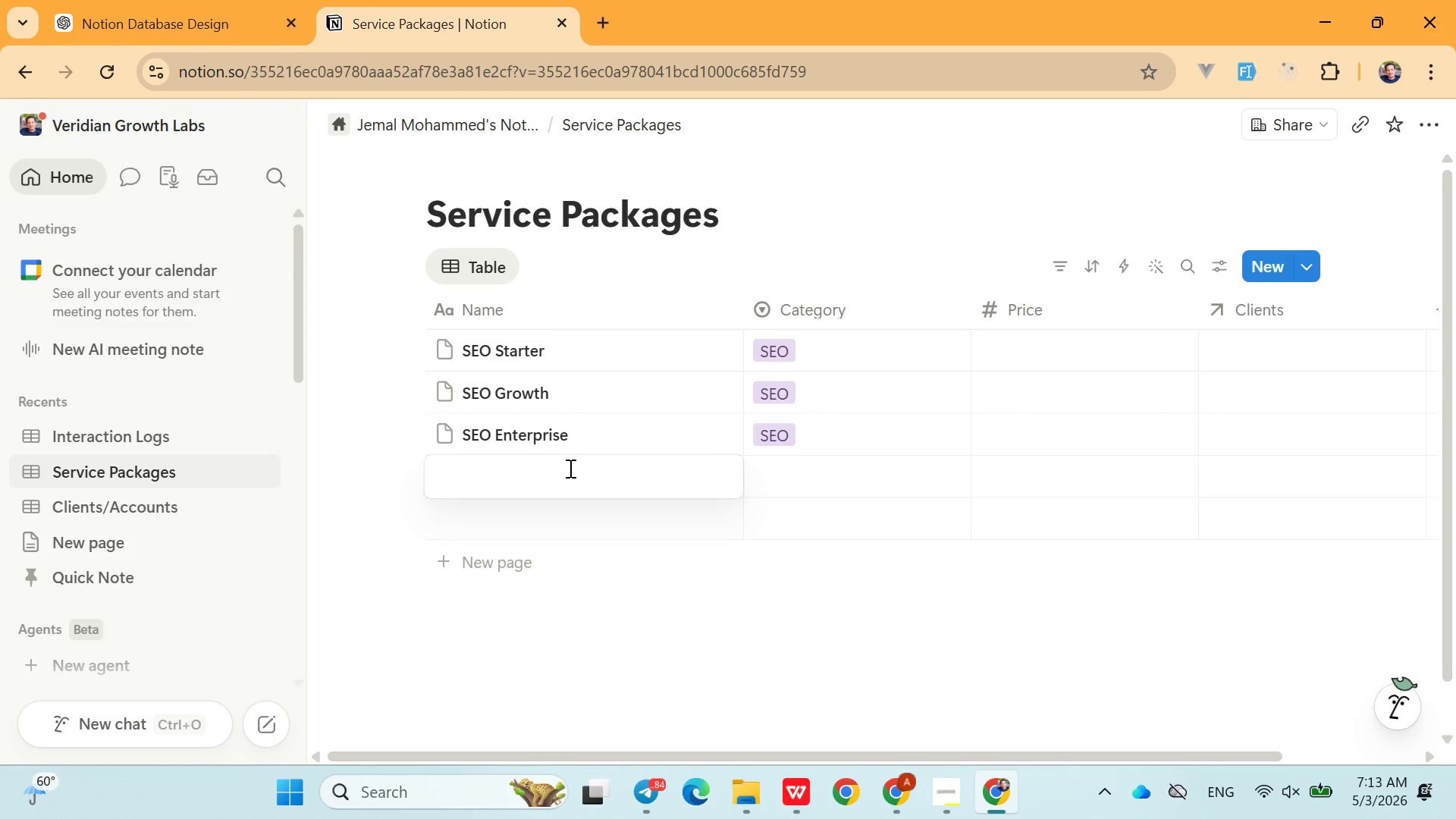 
type(PPc Basic)
 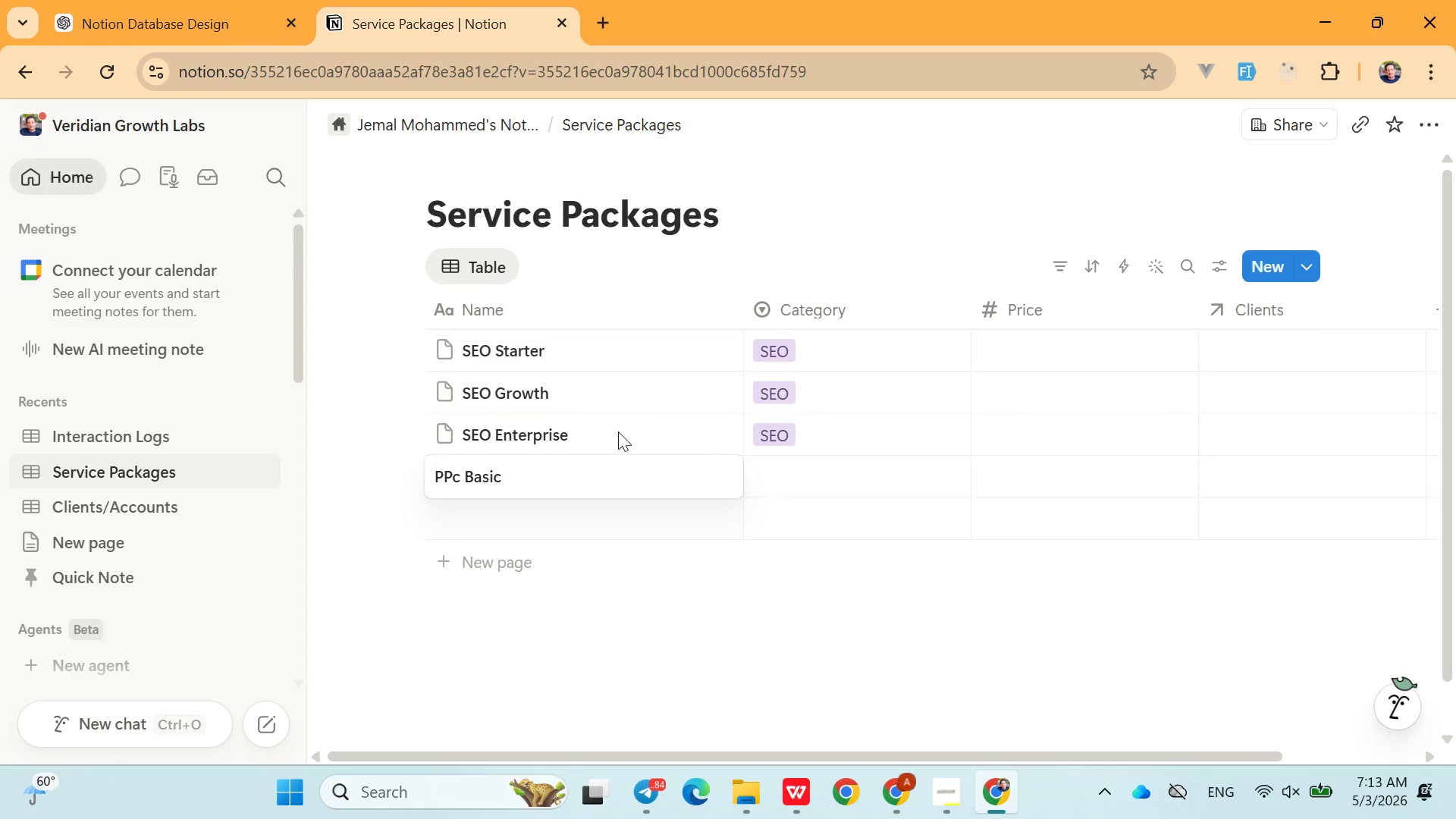 
double_click([794, 483])
 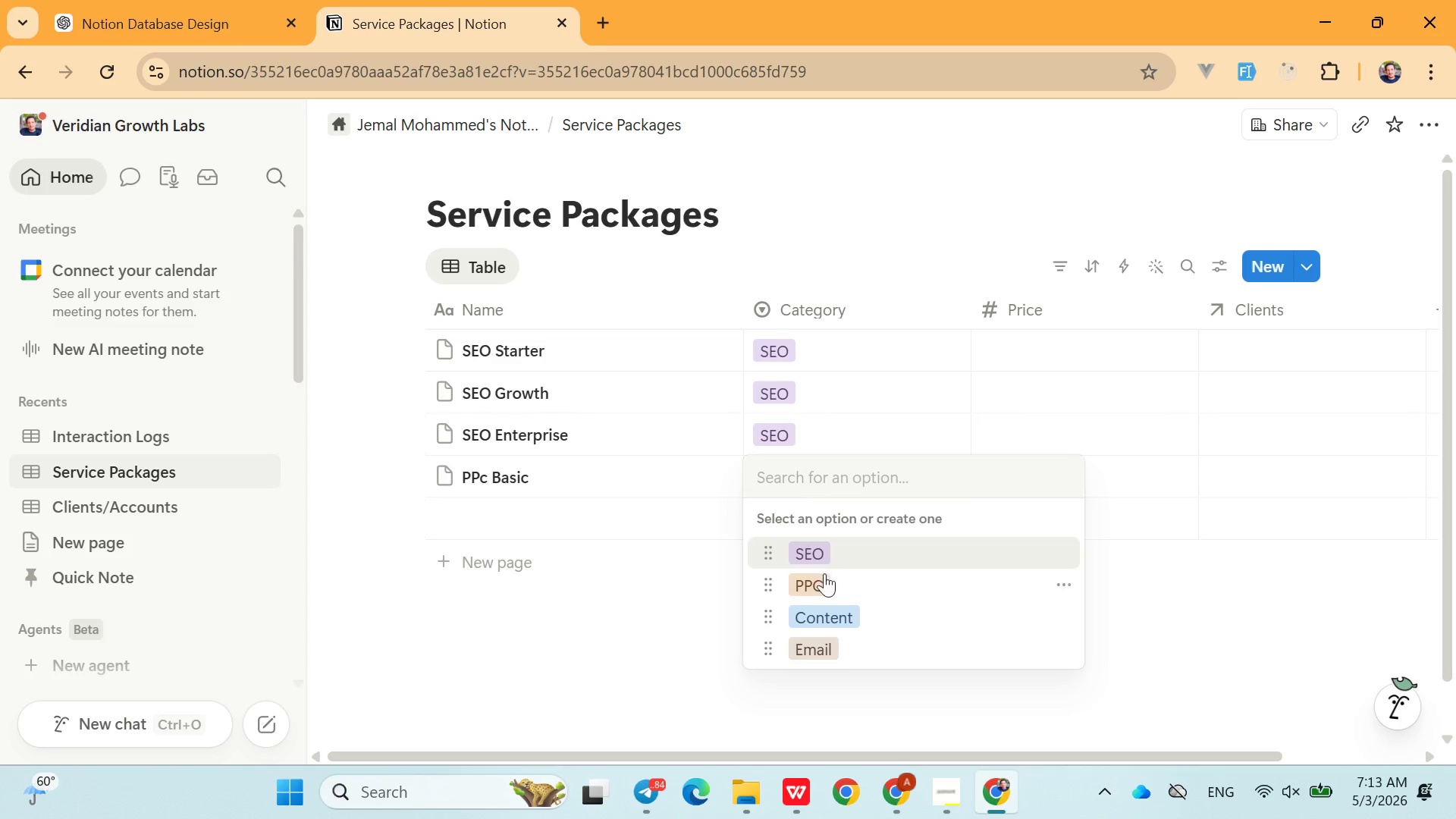 
left_click([824, 577])
 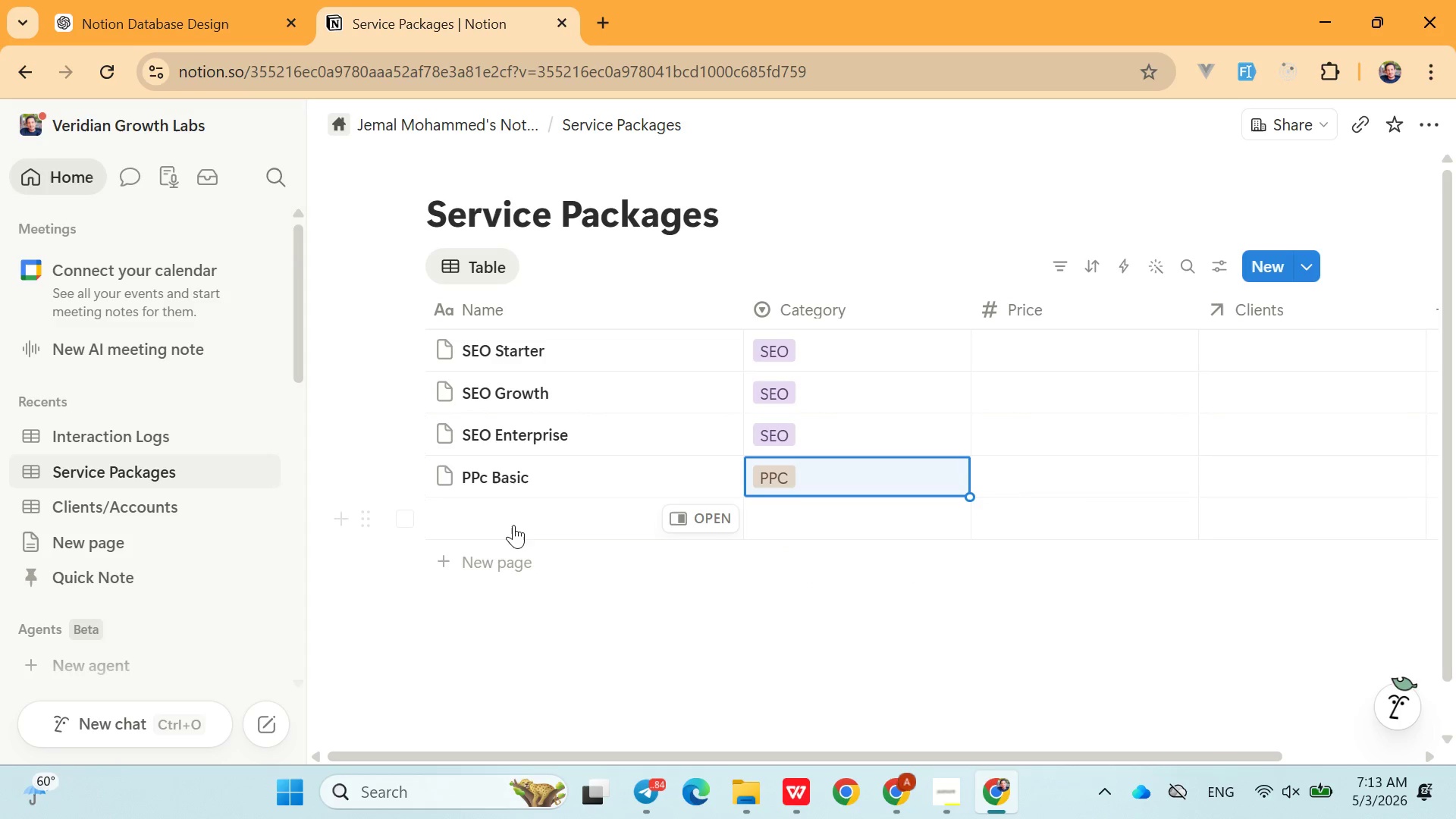 
left_click([512, 522])
 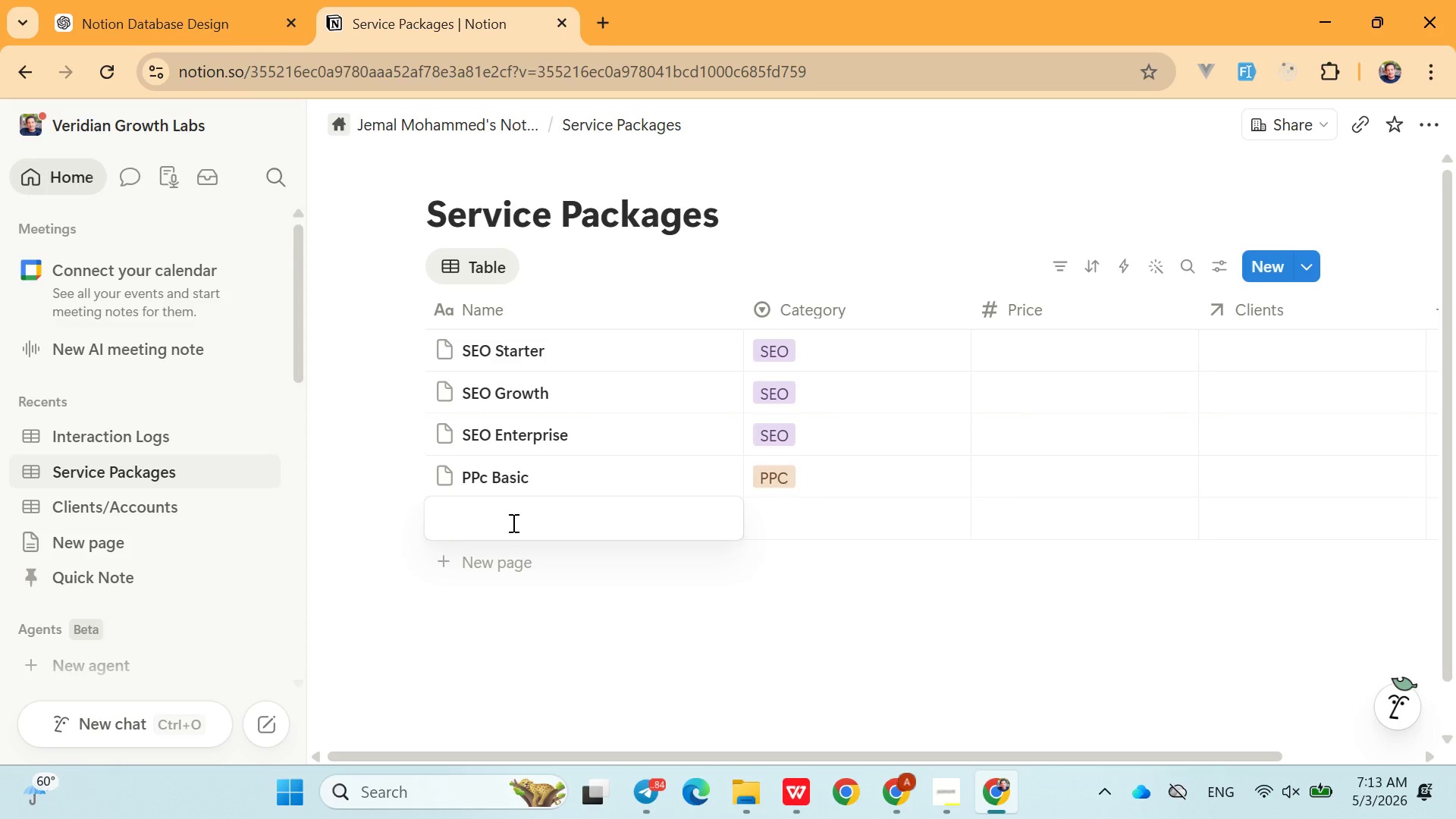 
wait(5.95)
 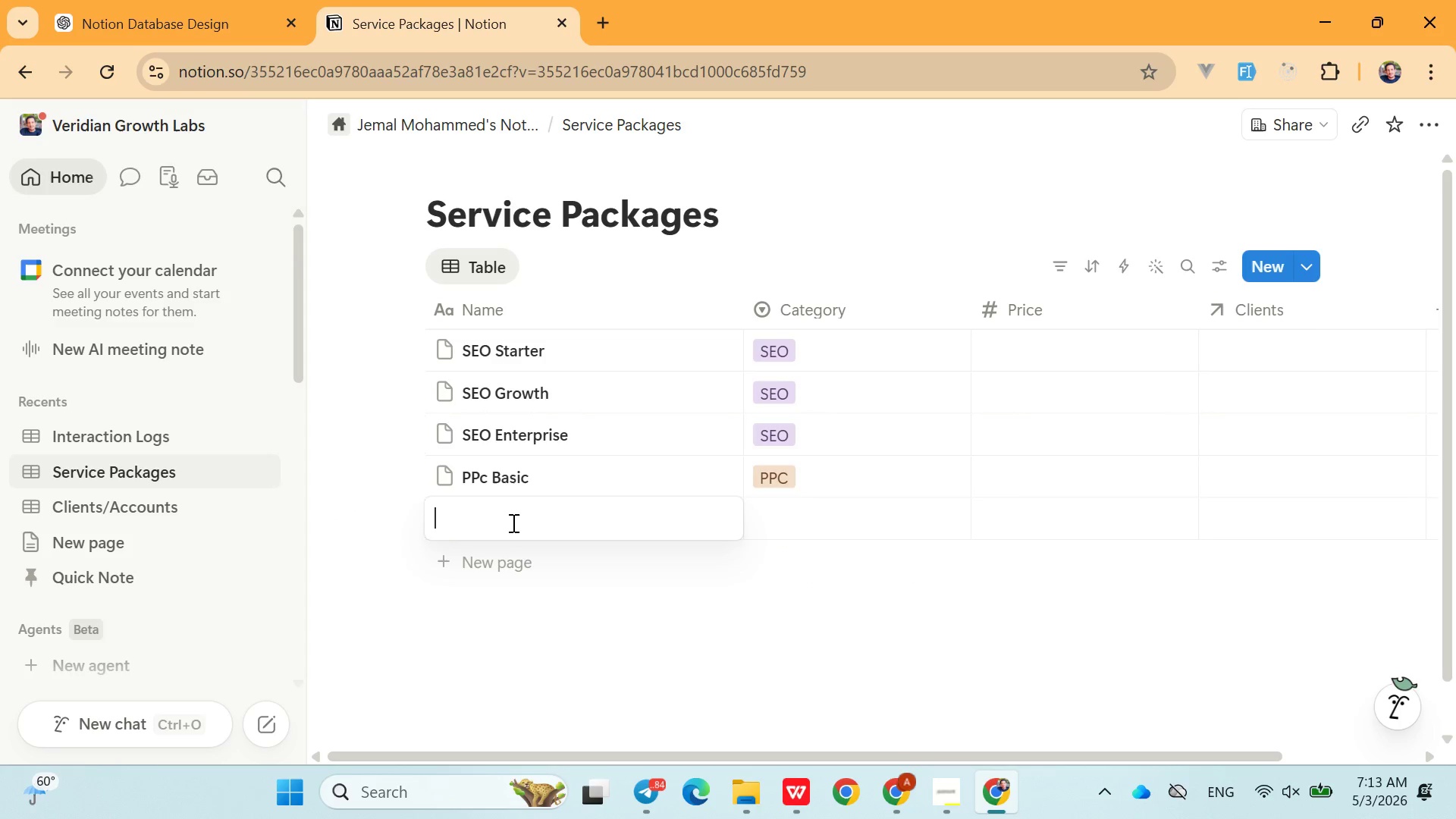 
type(PPC Scaling)
 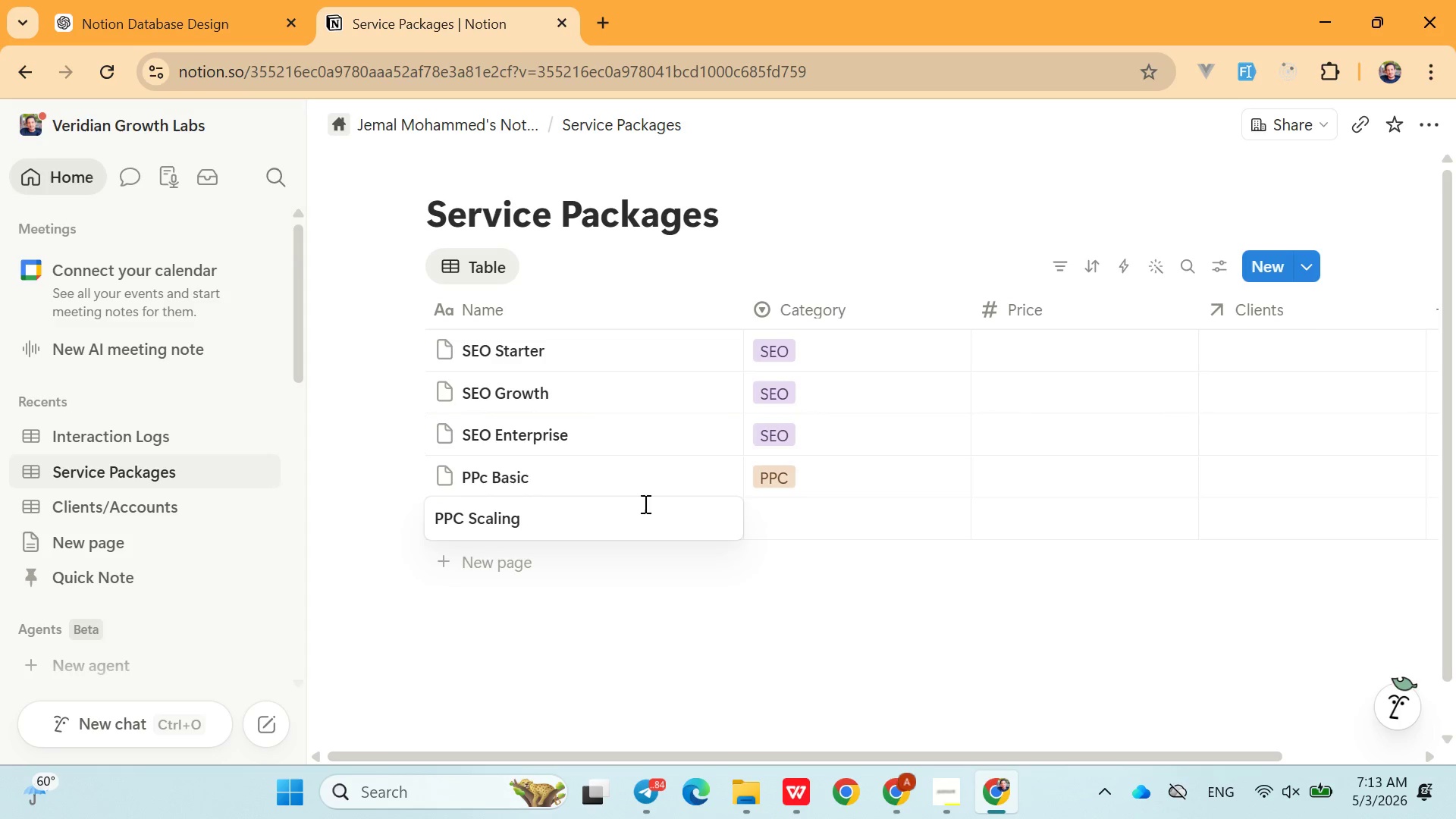 
double_click([803, 513])
 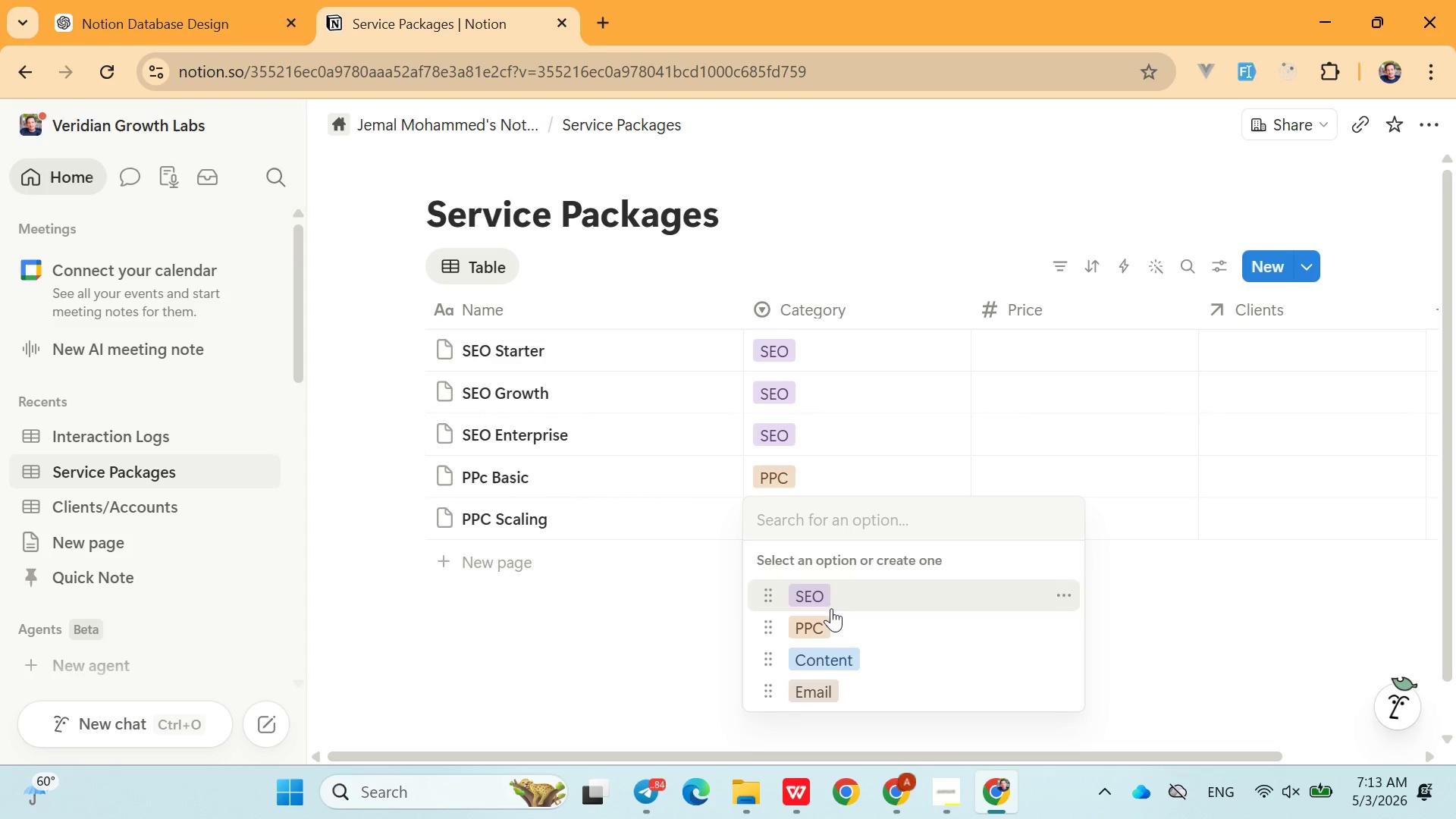 
left_click([833, 615])
 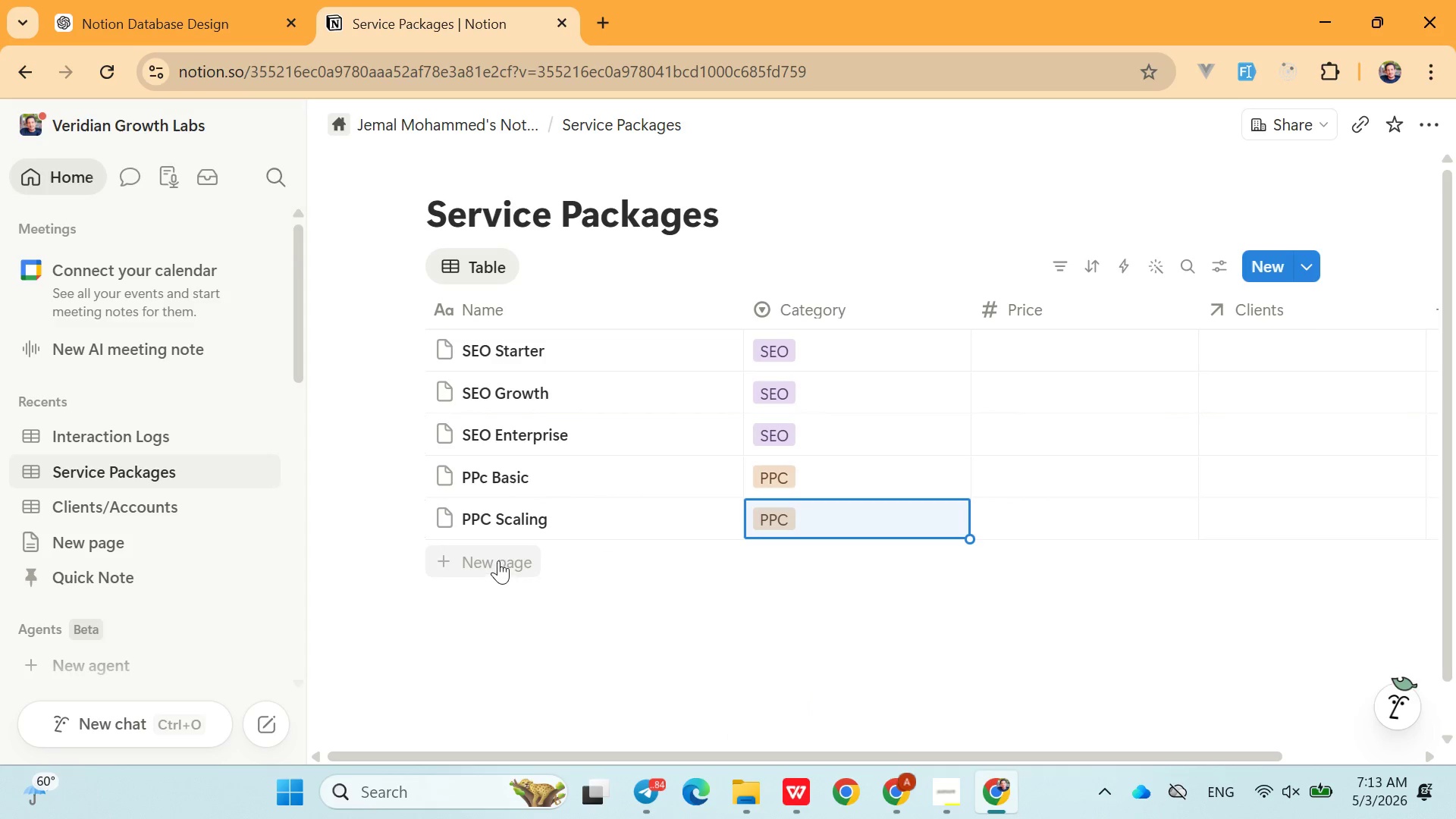 
left_click([498, 560])
 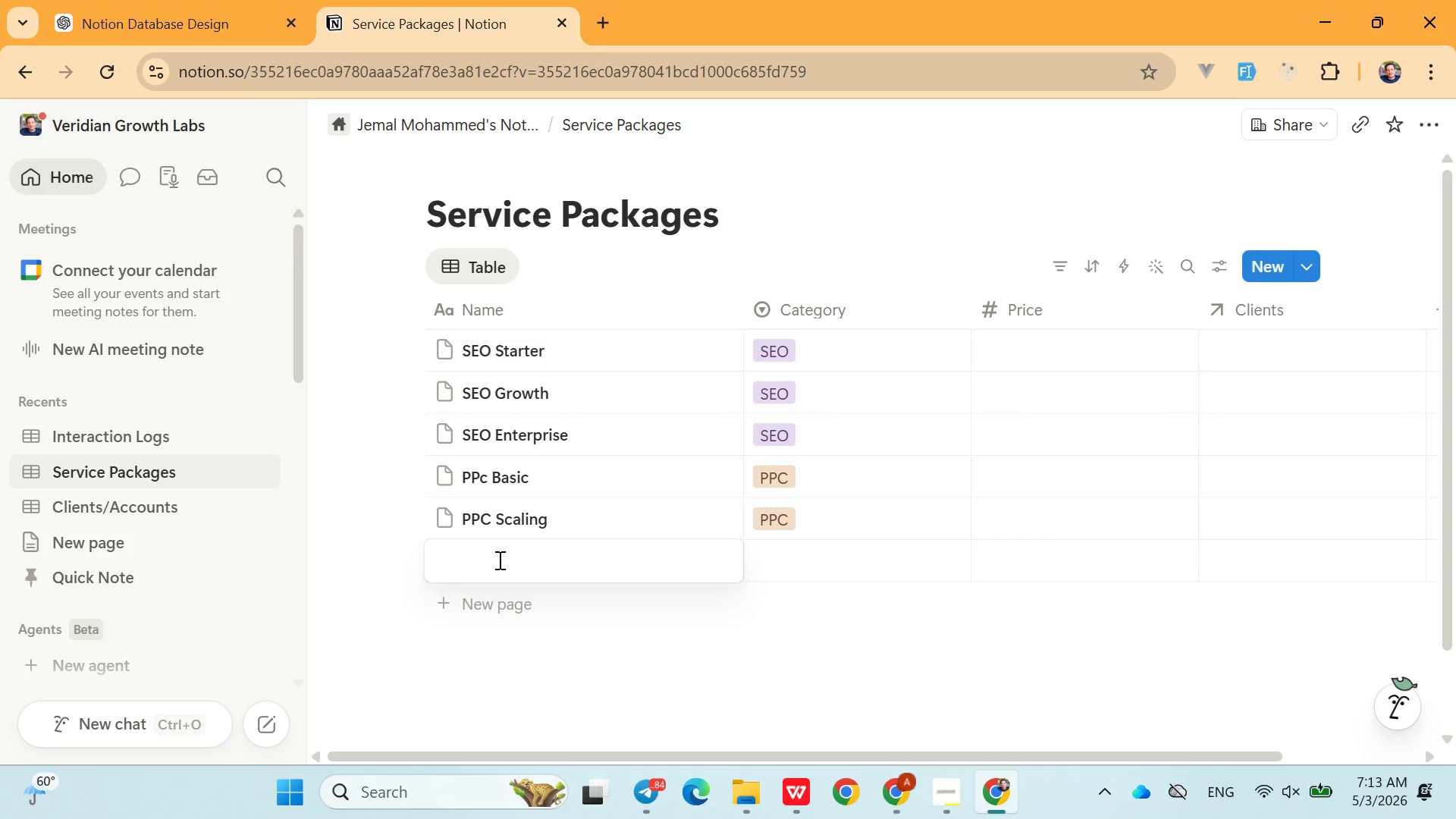 
wait(6.61)
 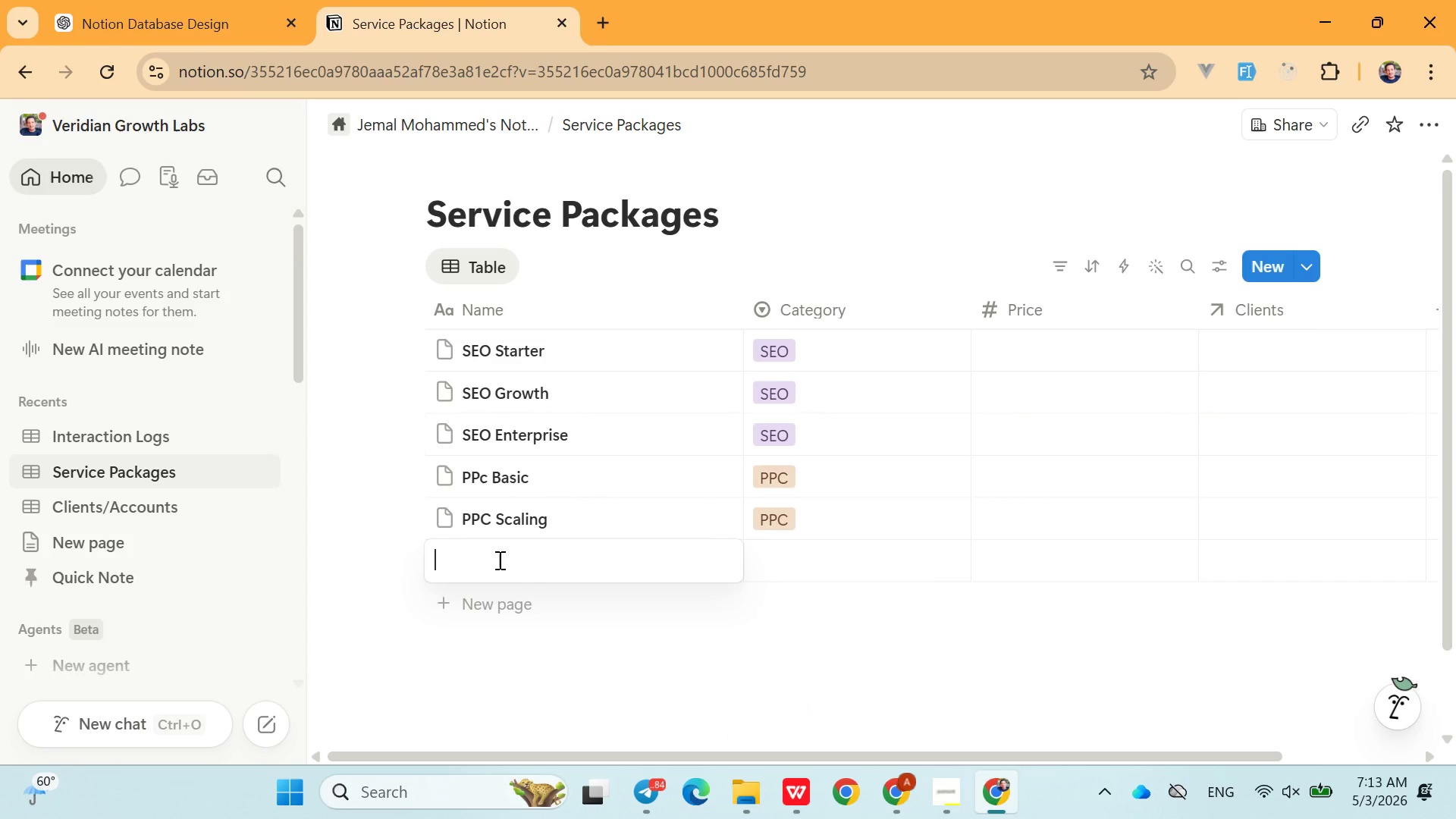 
type(Paid Social Ads)
 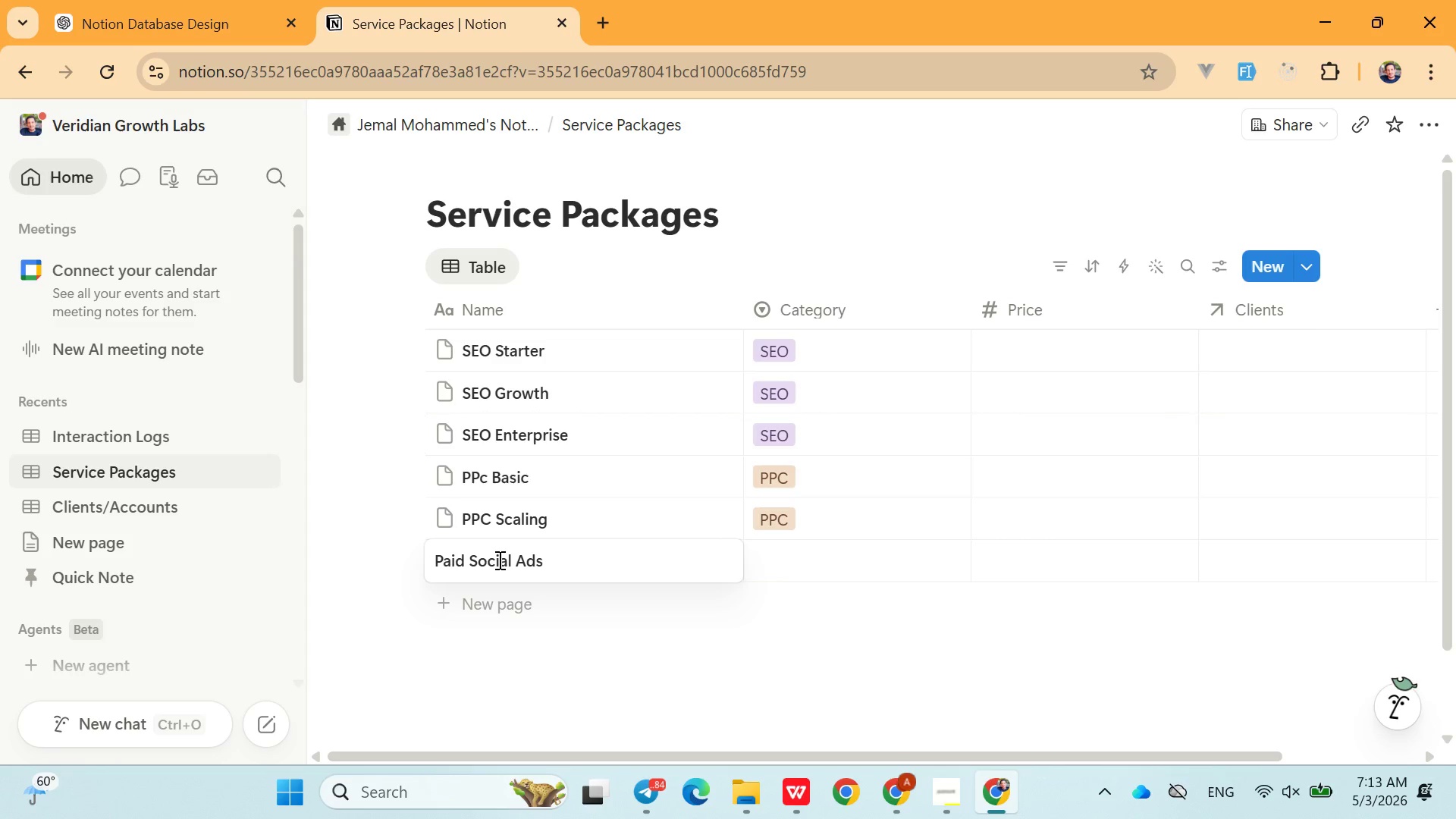 
double_click([799, 548])
 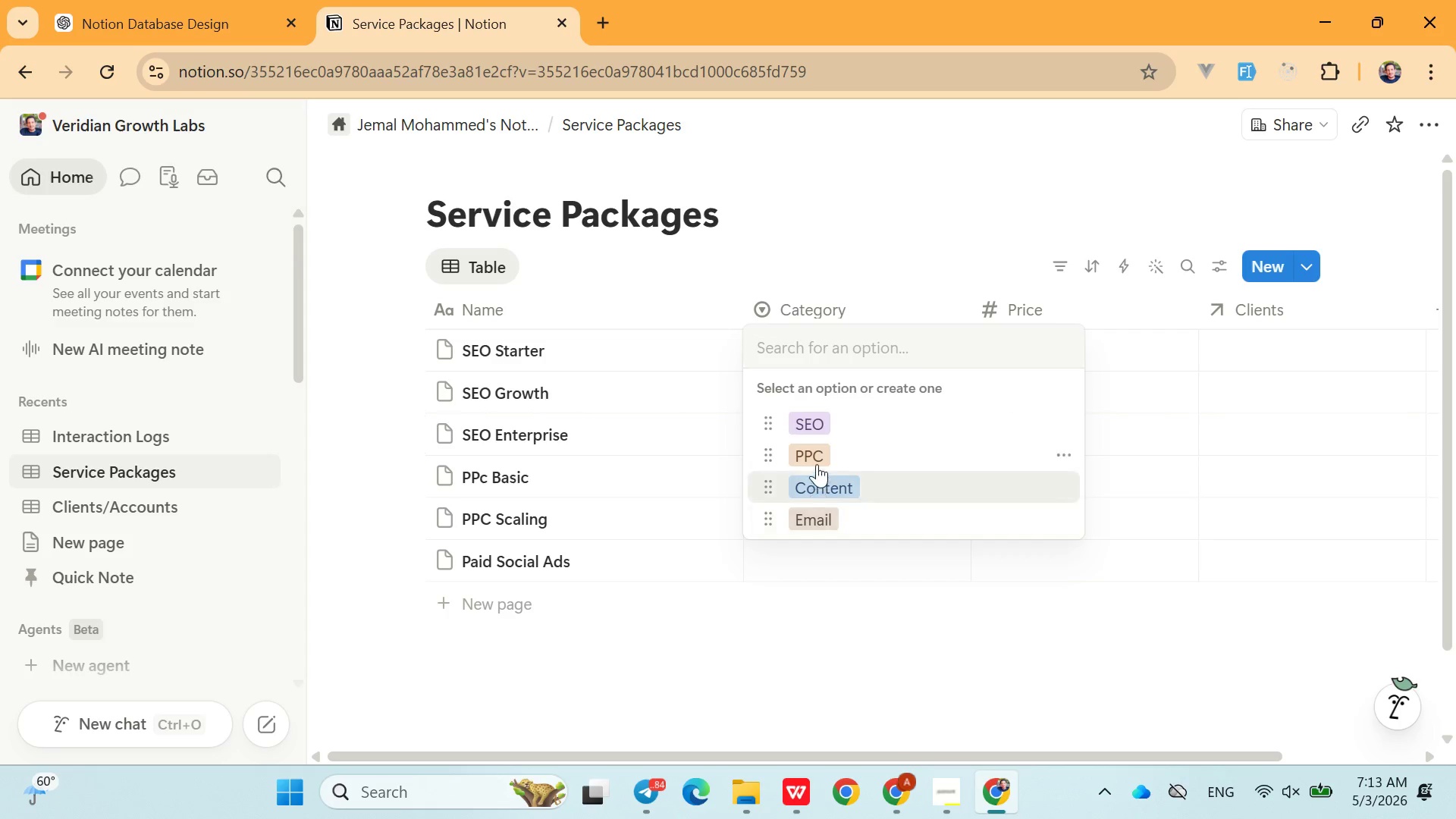 
left_click([816, 452])
 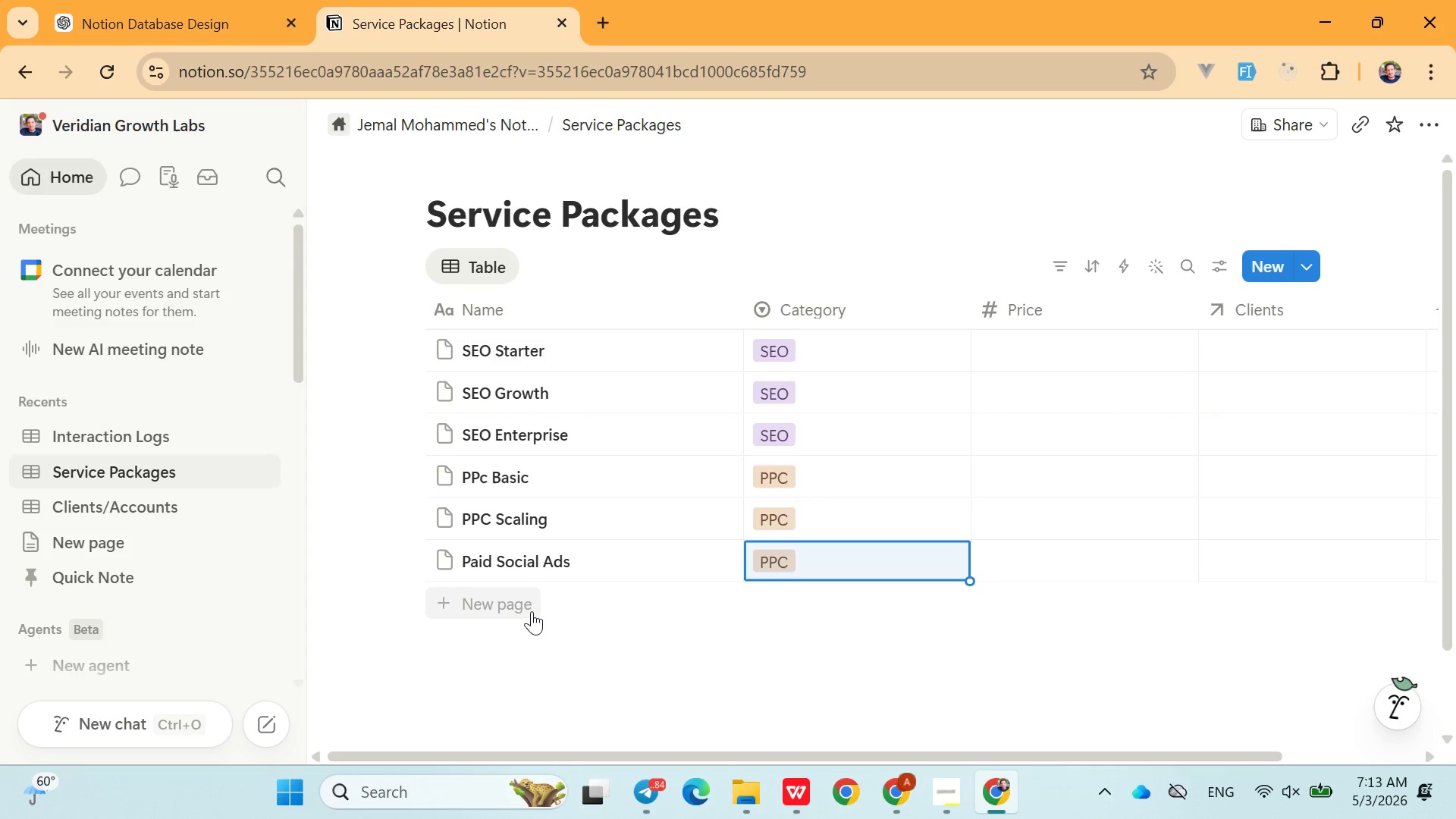 
left_click([531, 611])
 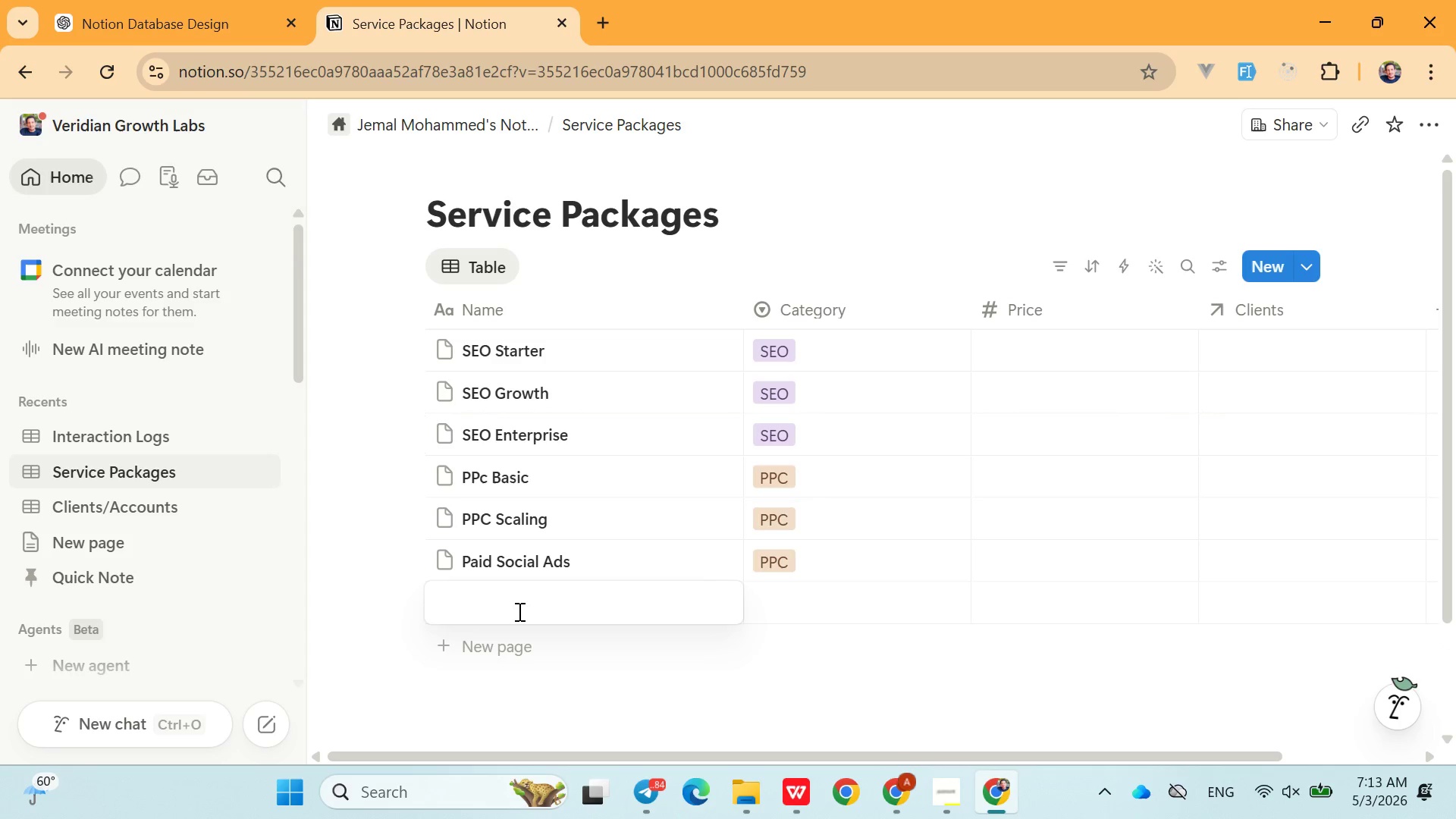 
wait(5.66)
 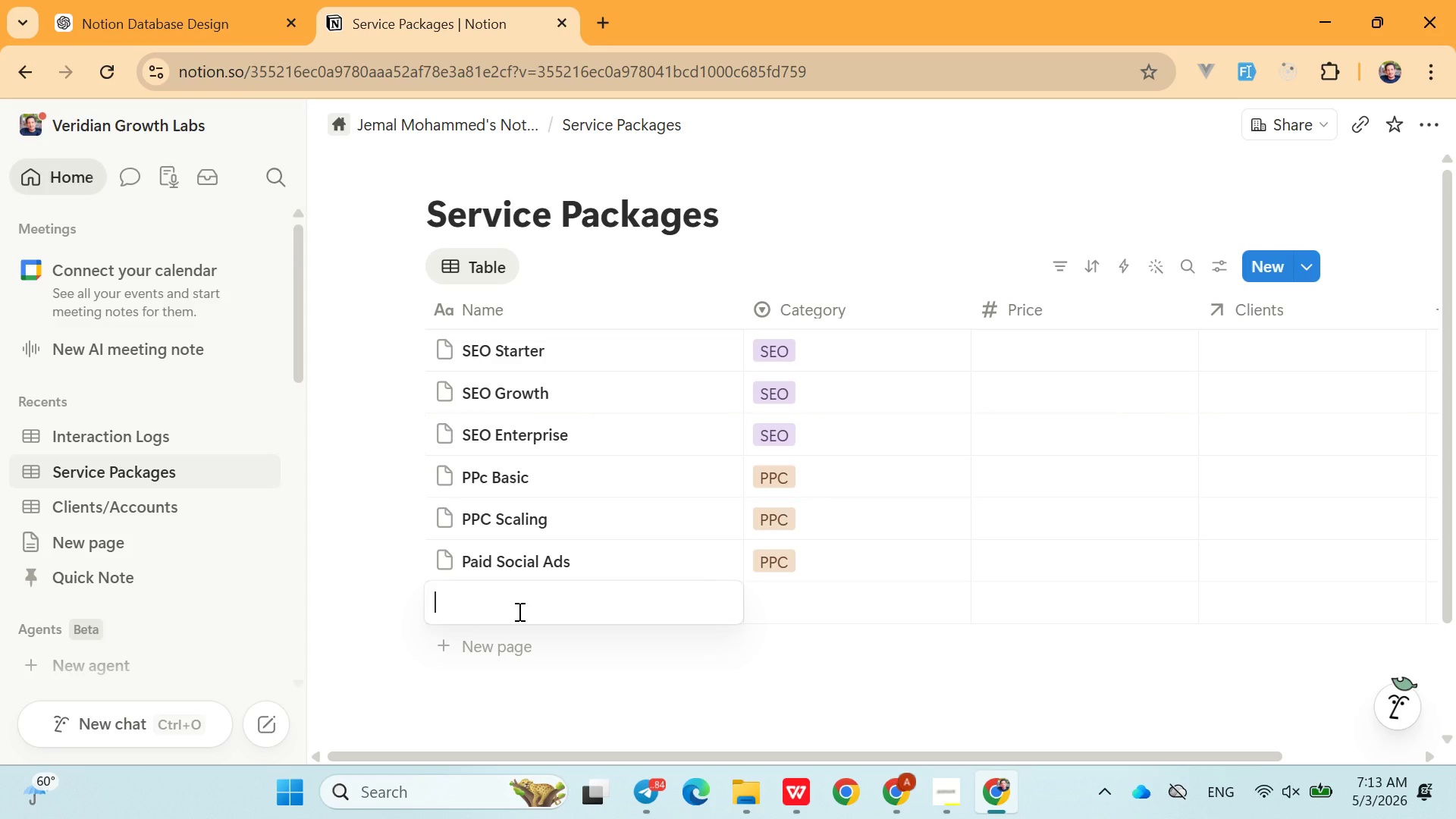 
type(Content Starter)
 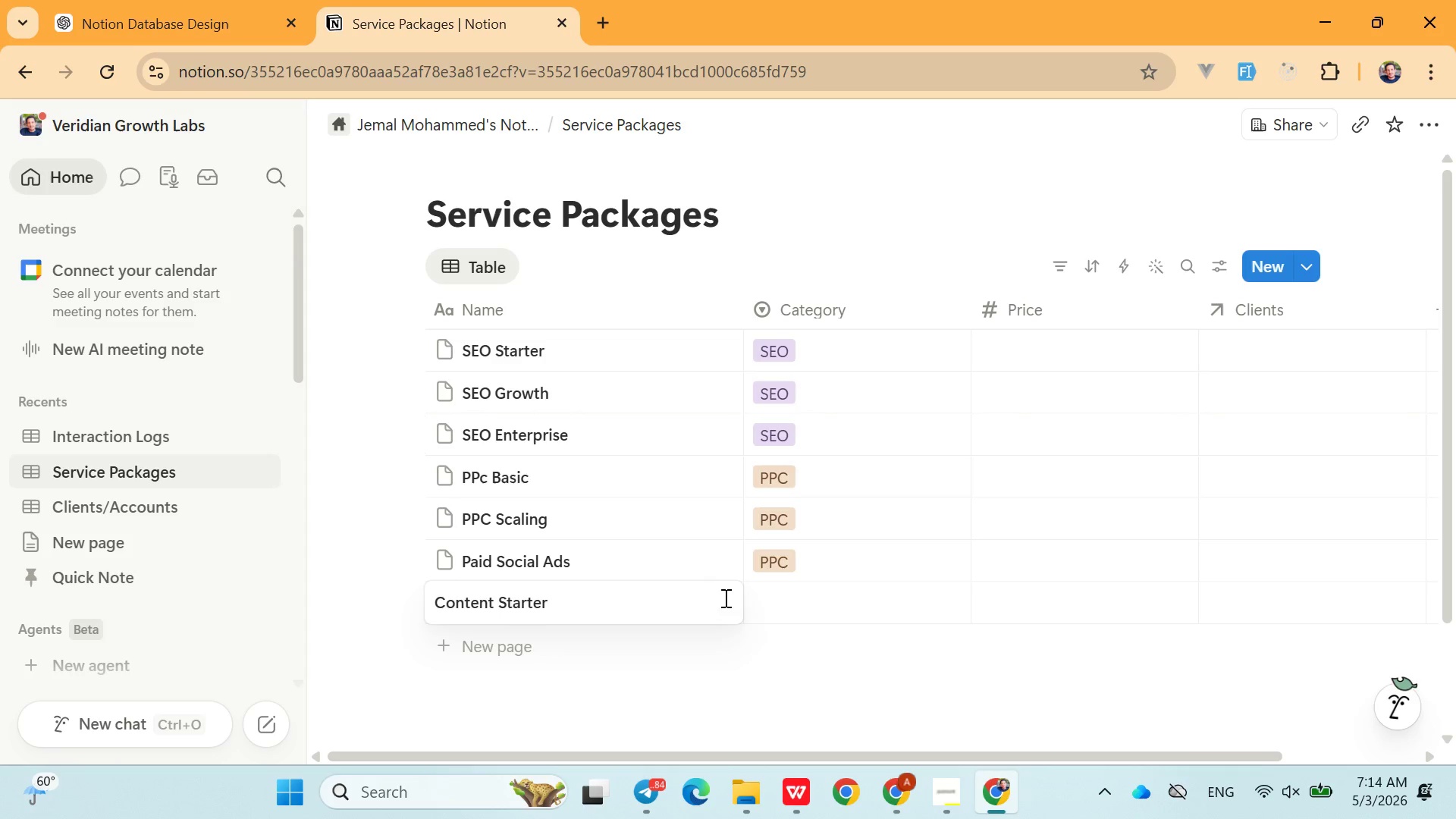 
left_click([824, 583])
 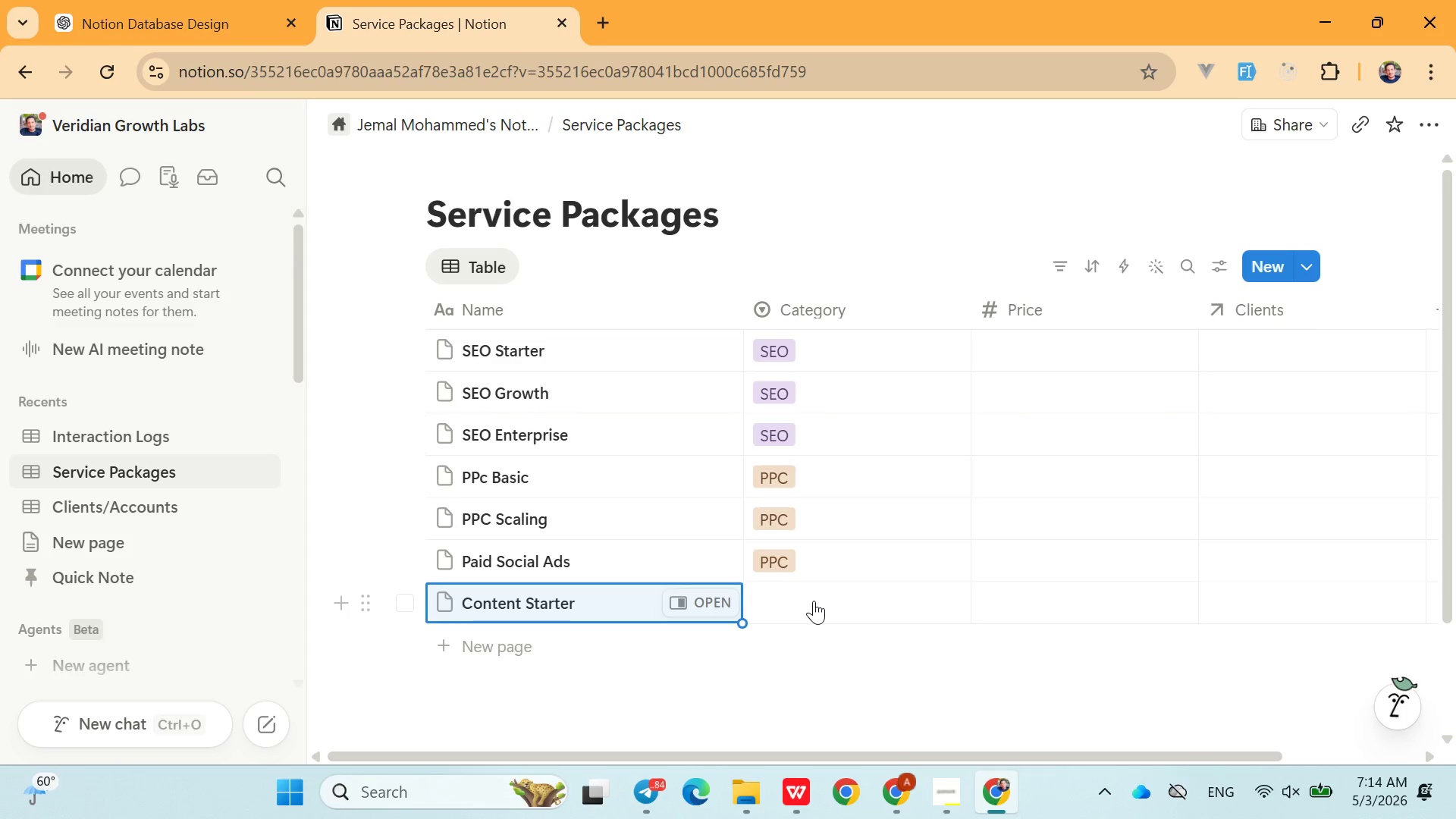 
left_click([814, 601])
 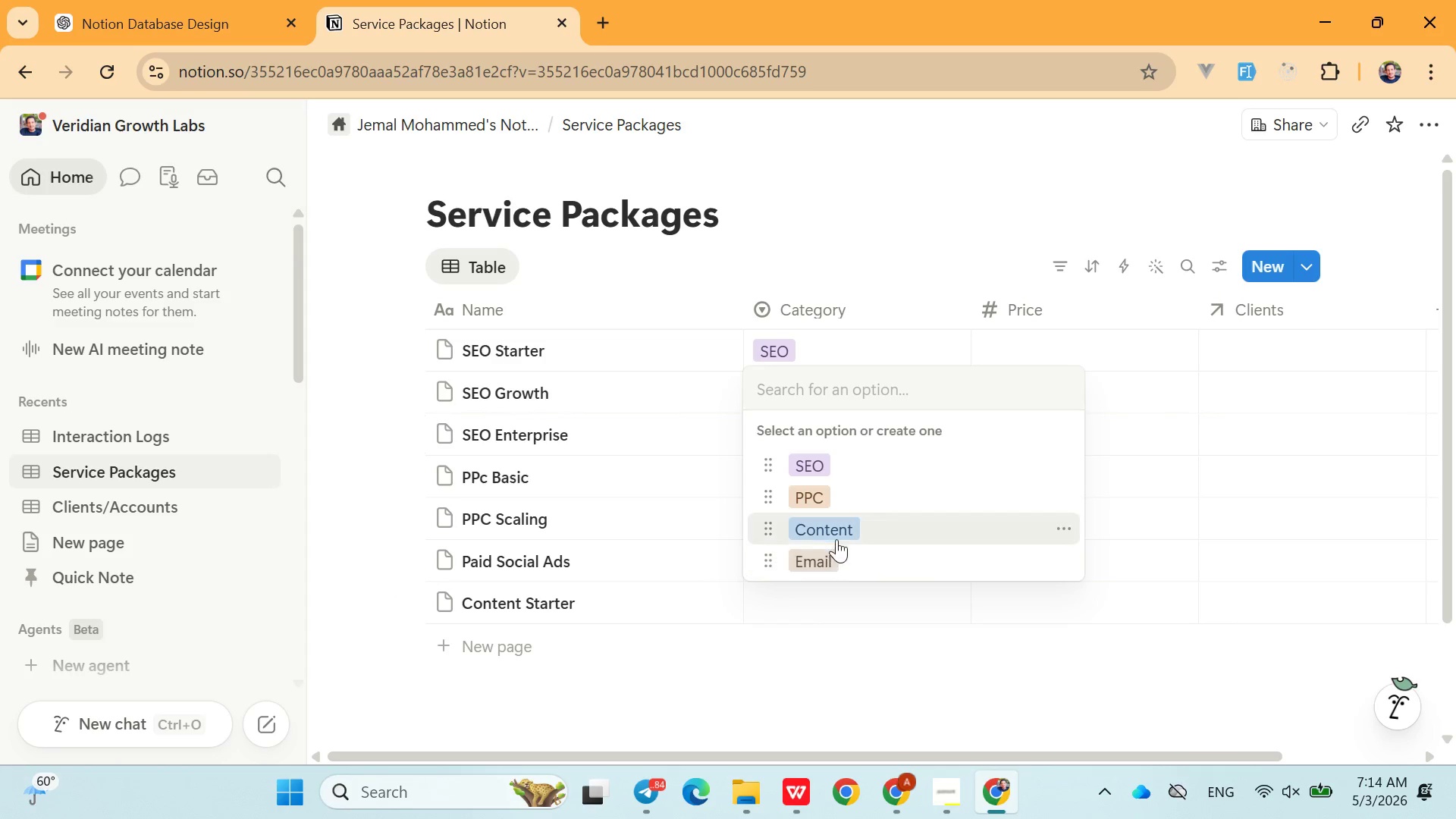 
left_click([836, 539])
 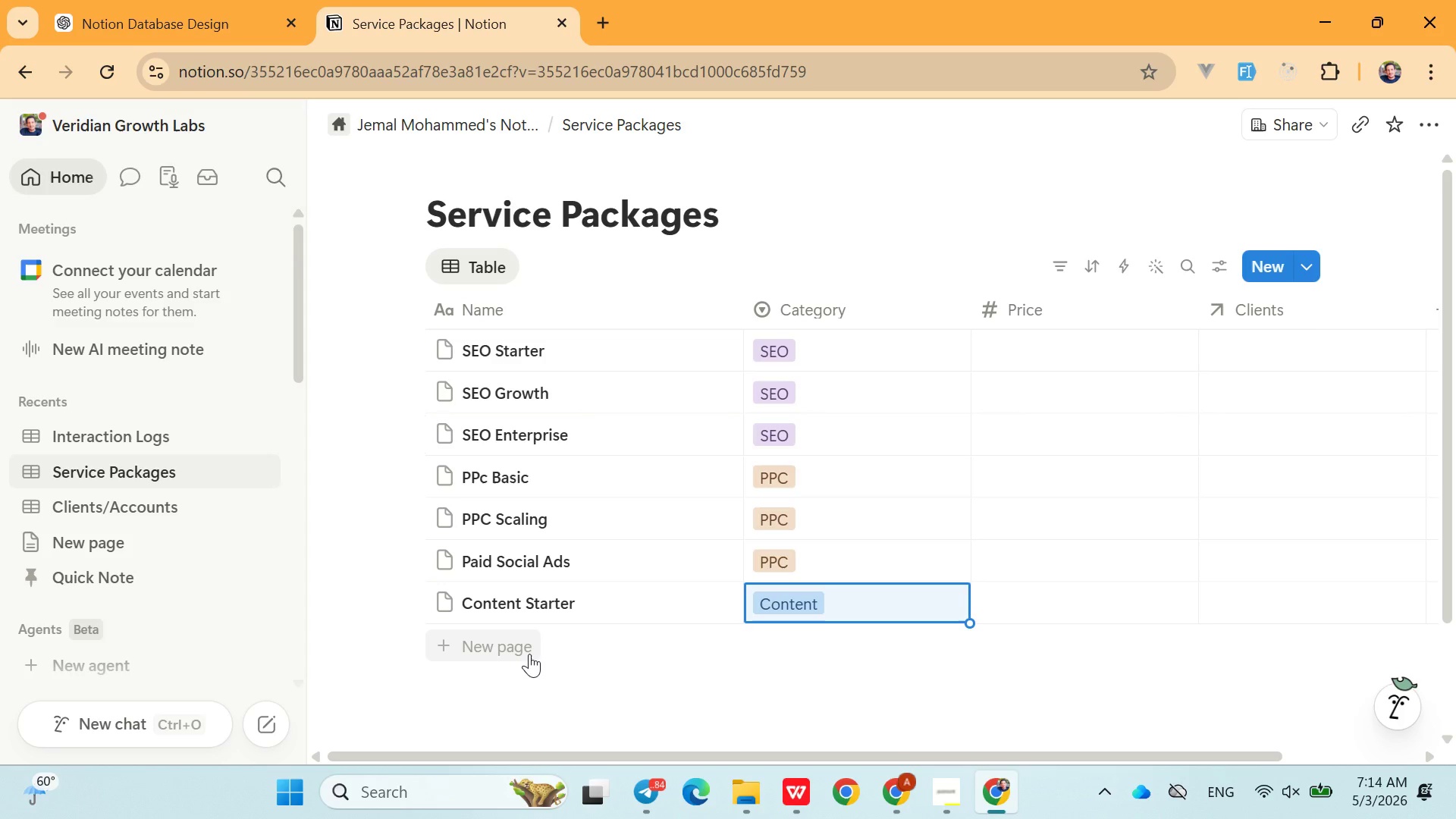 
left_click([529, 654])
 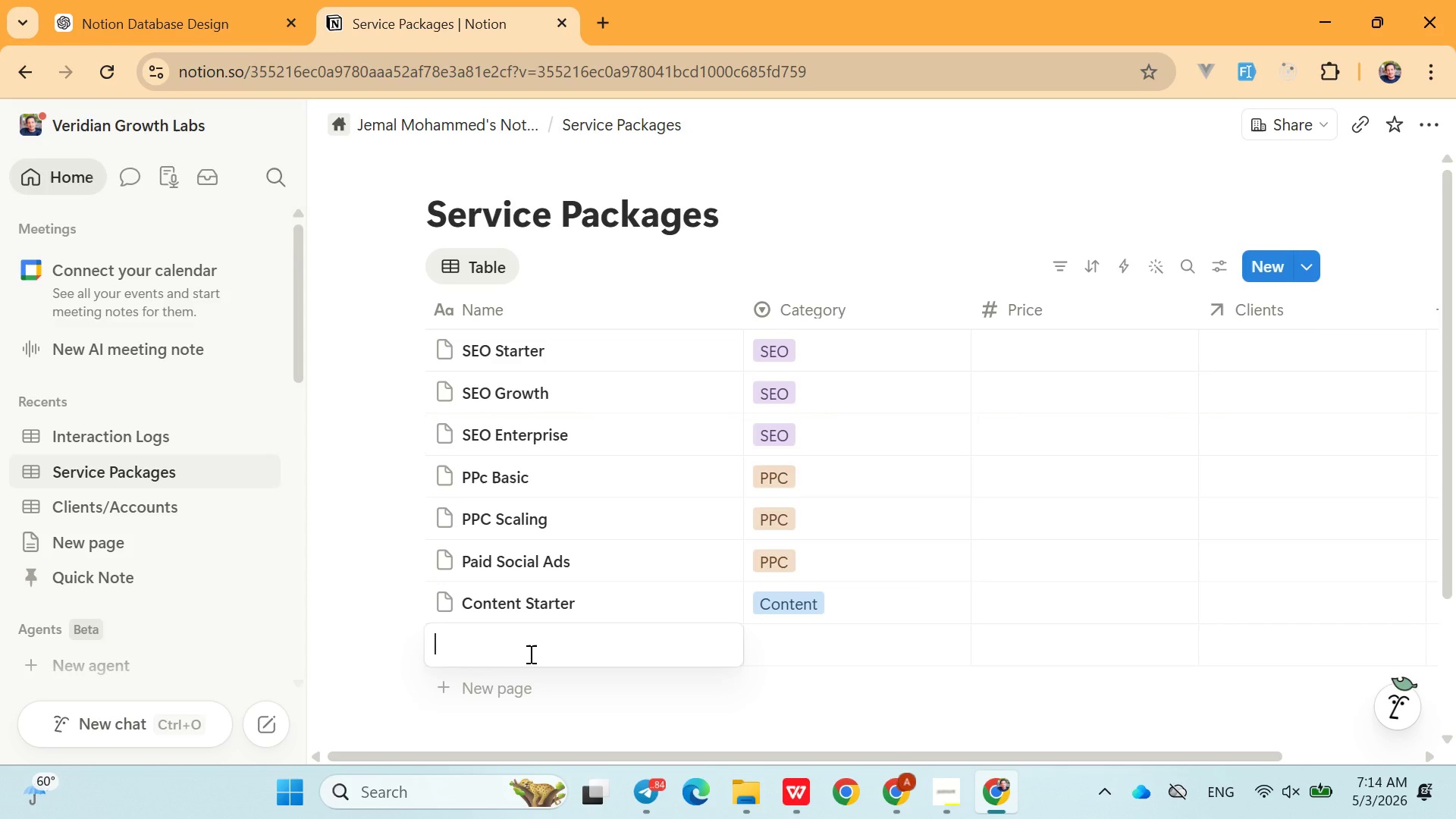 
type(Content Authority)
 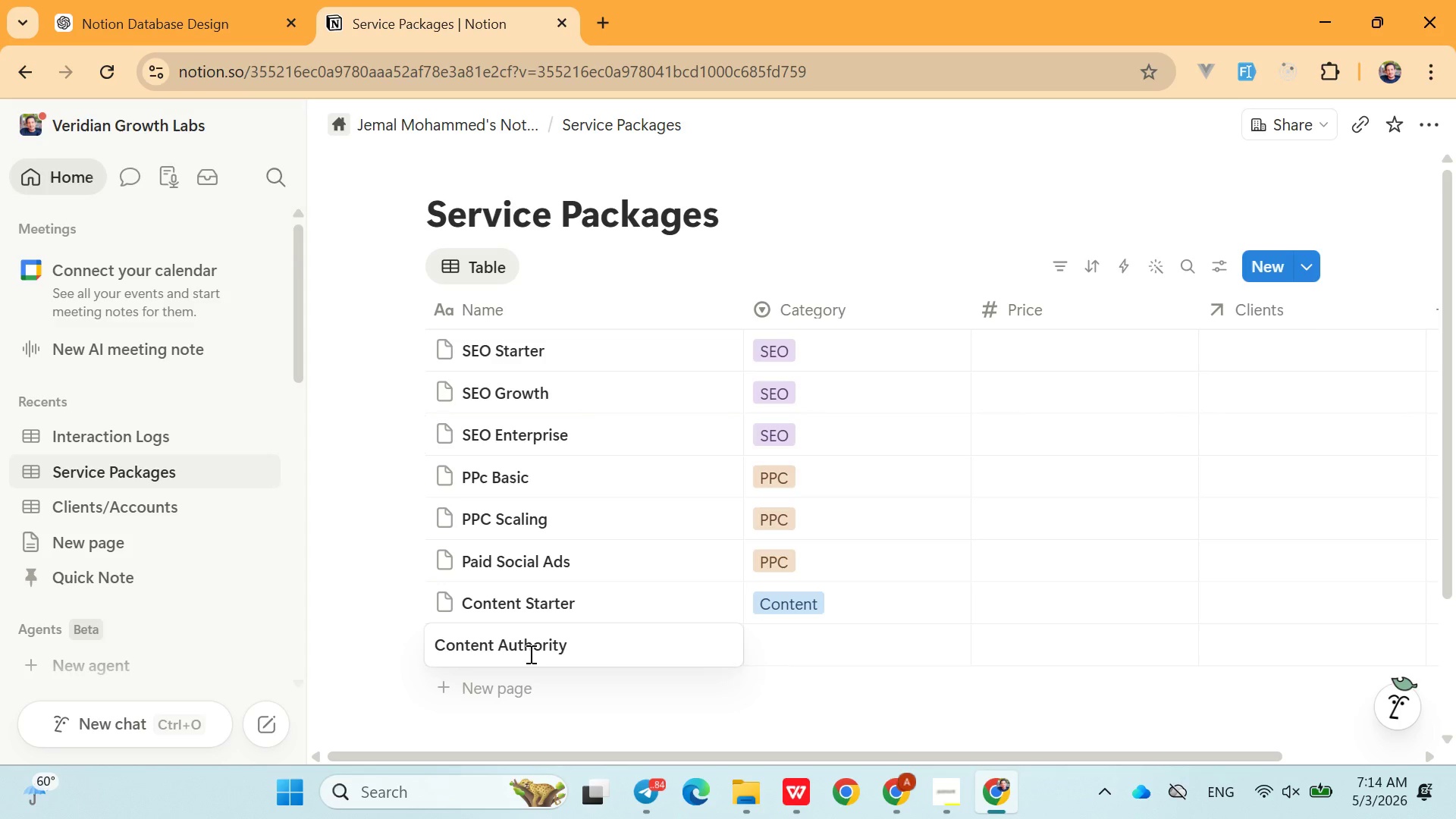 
double_click([779, 636])
 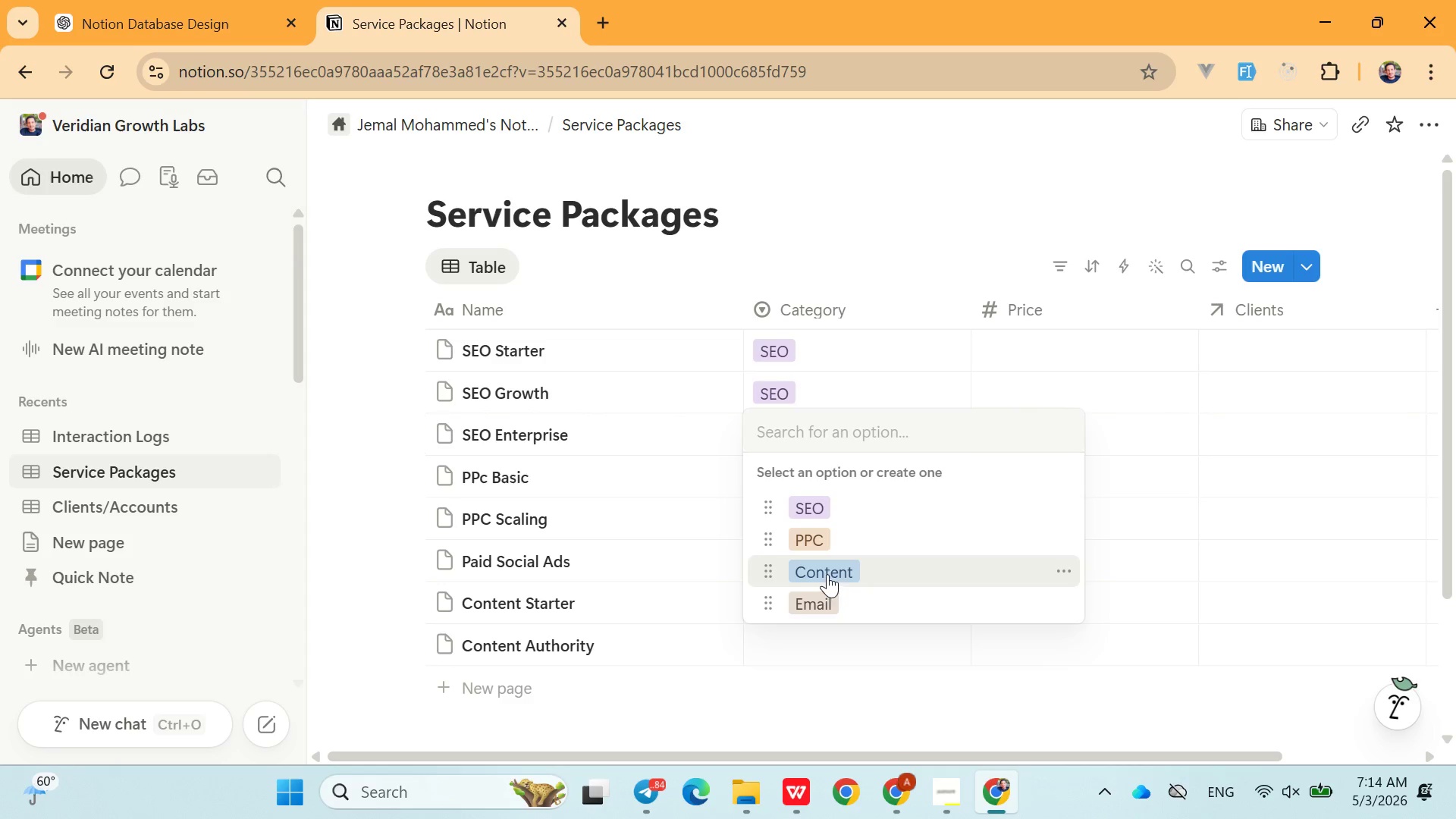 
left_click([827, 574])
 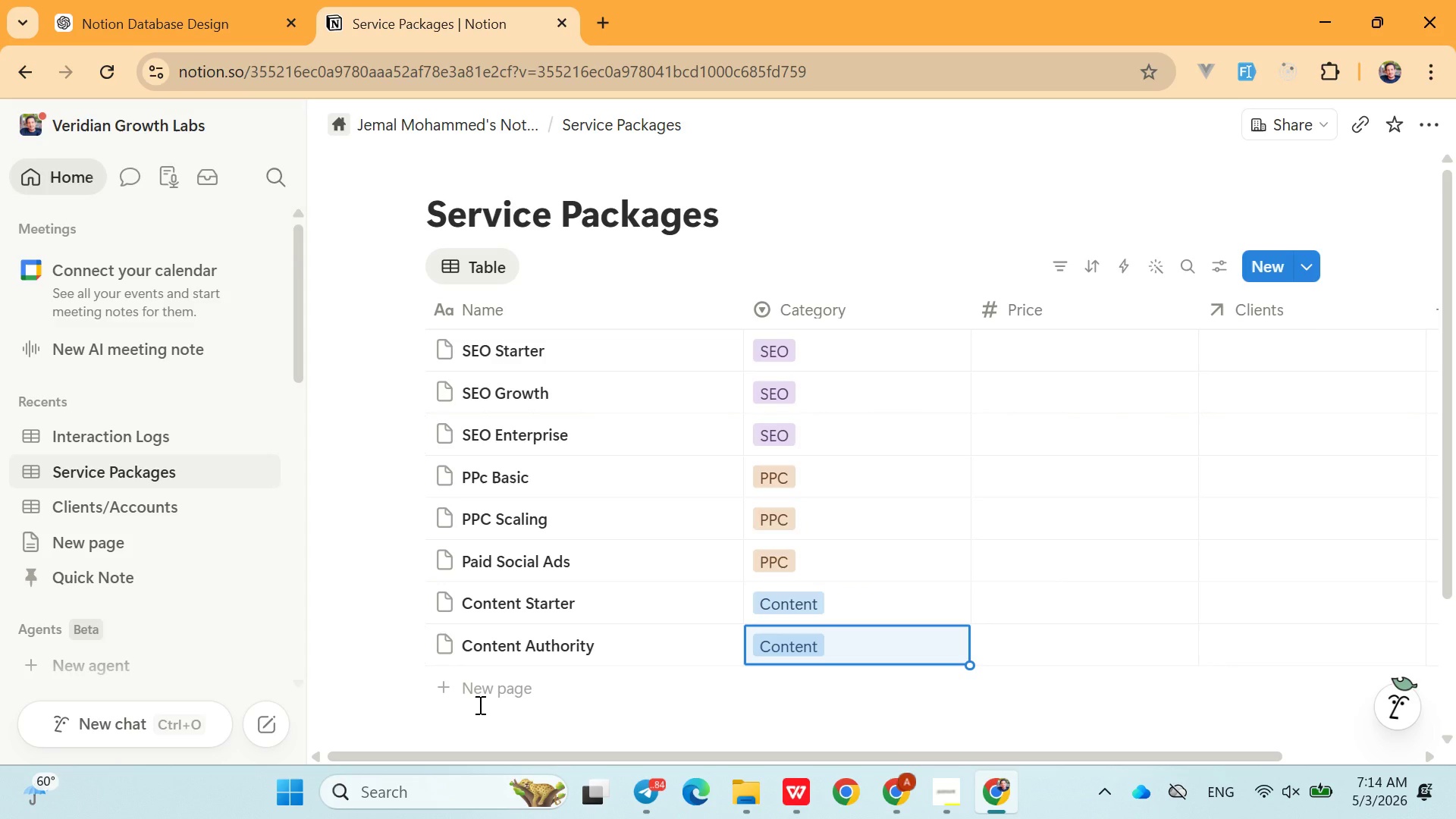 
left_click([479, 704])
 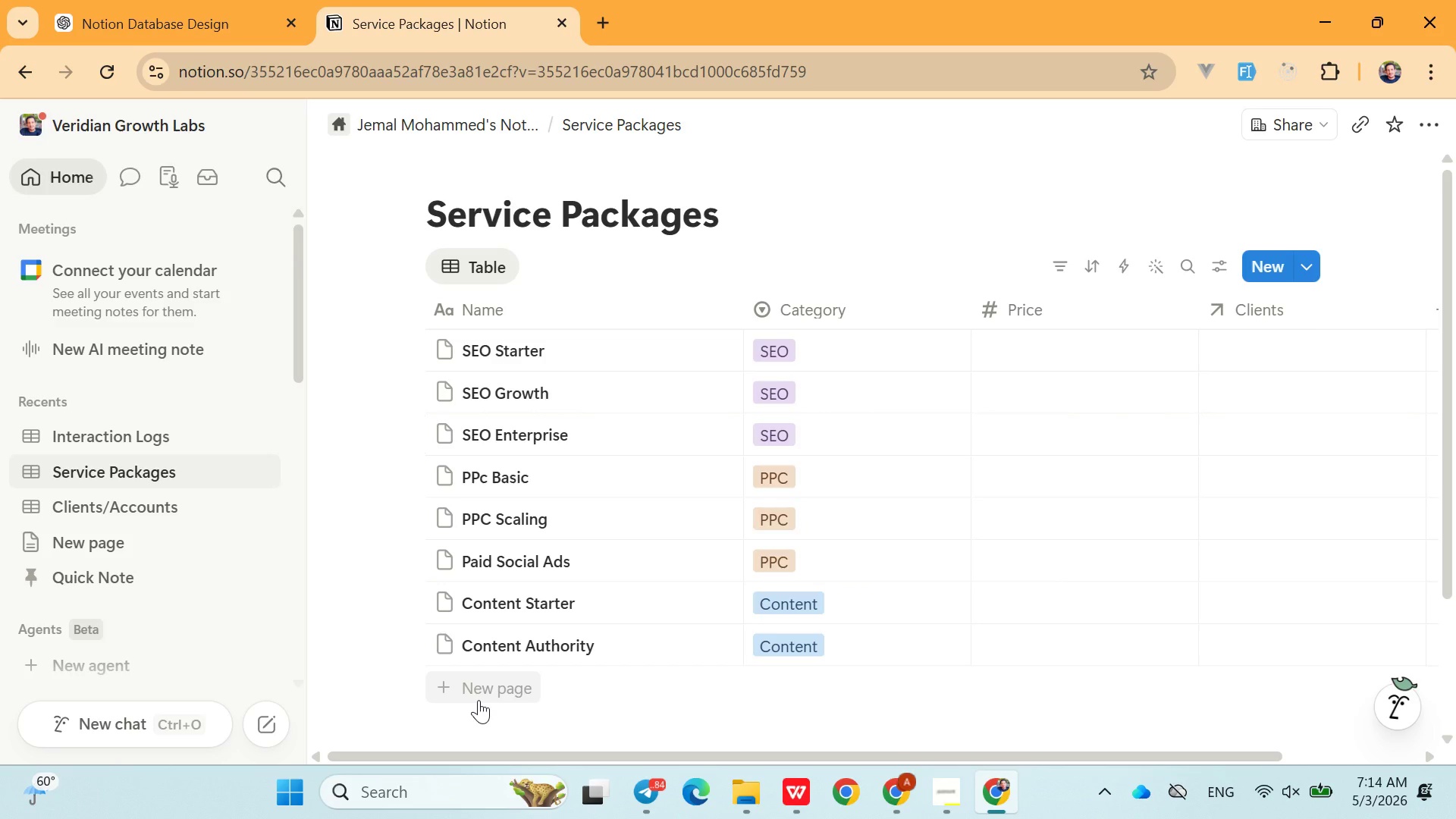 
left_click([479, 700])
 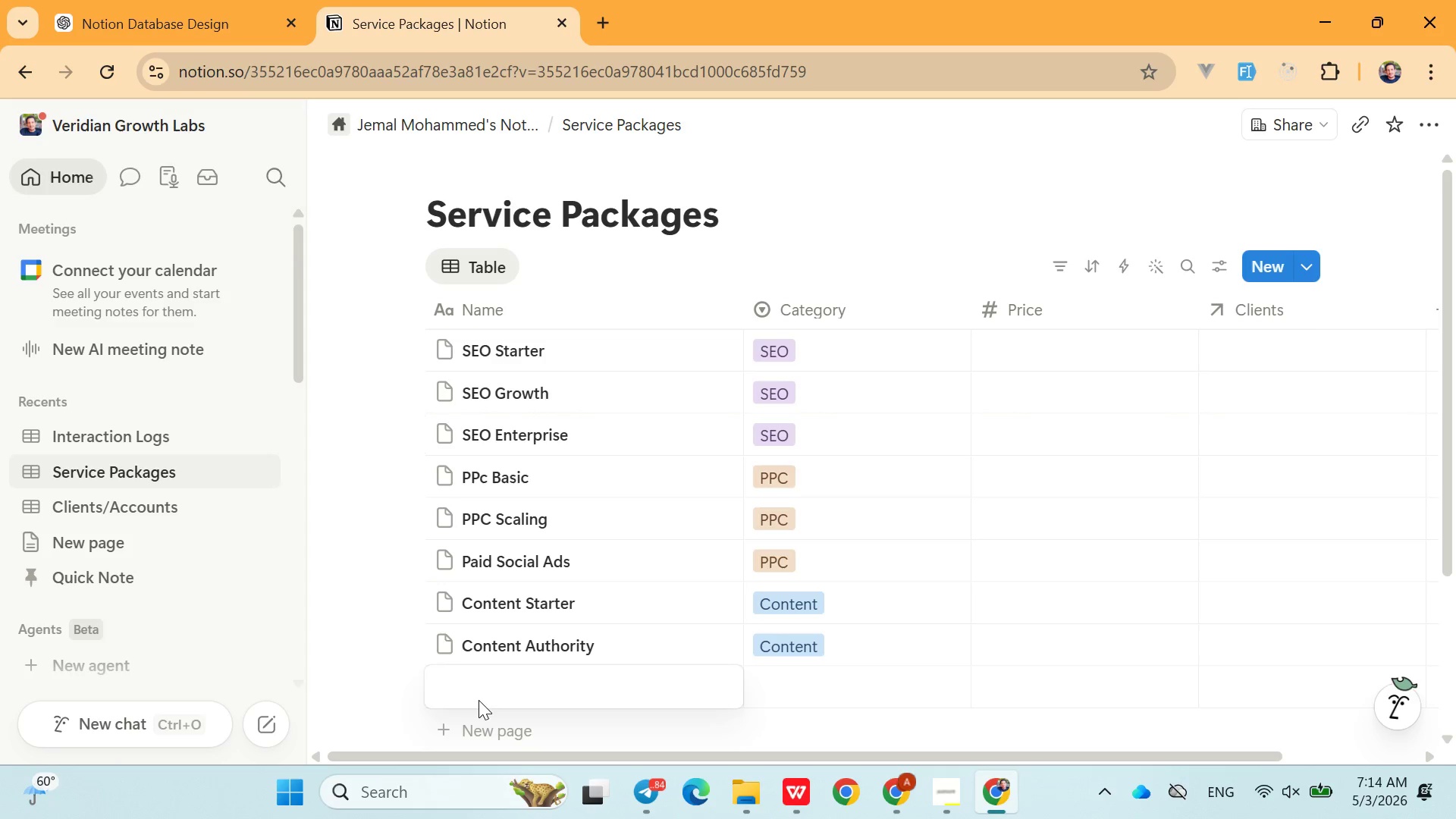 
wait(12.8)
 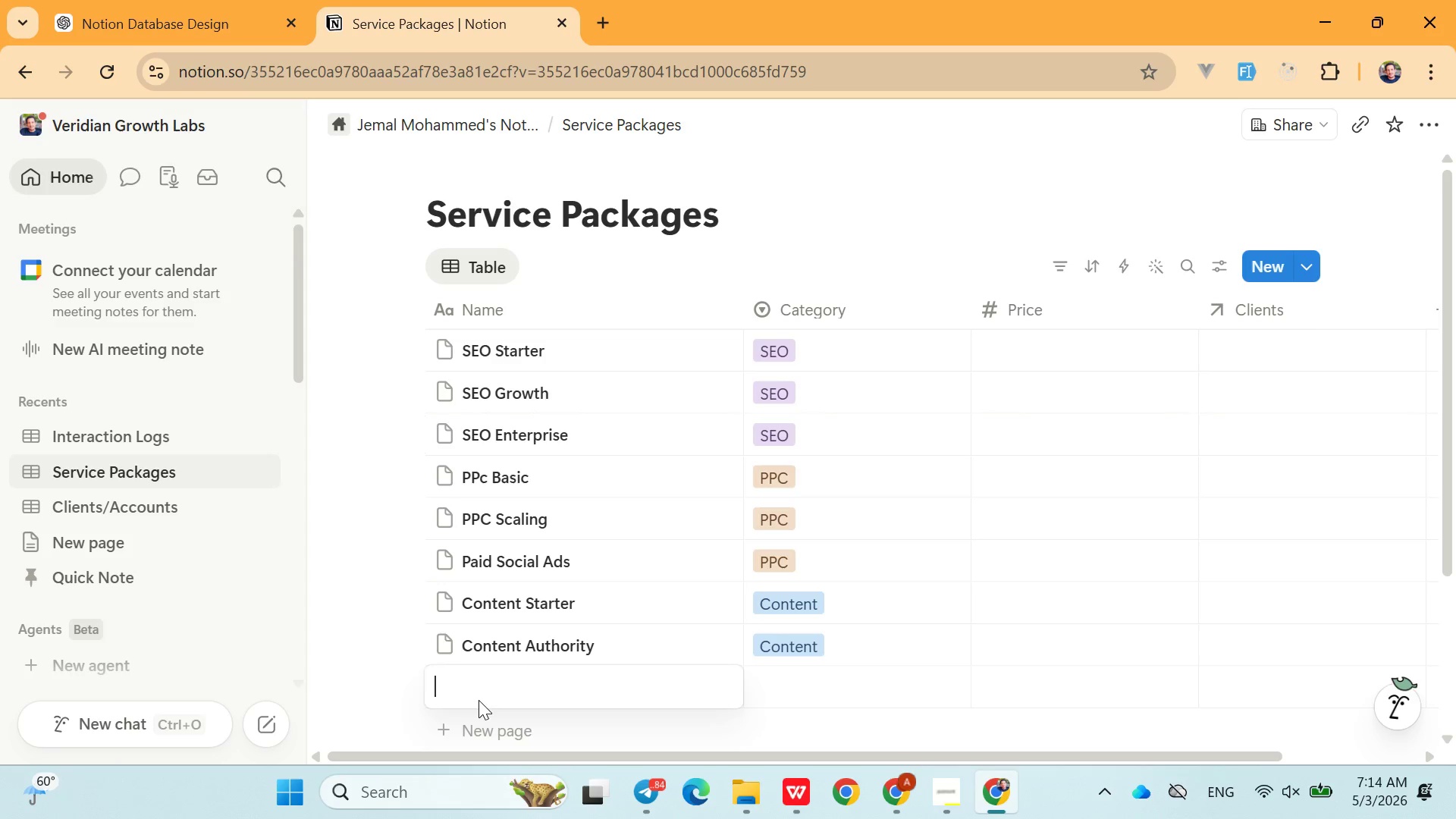 
type(Email Maketing)
 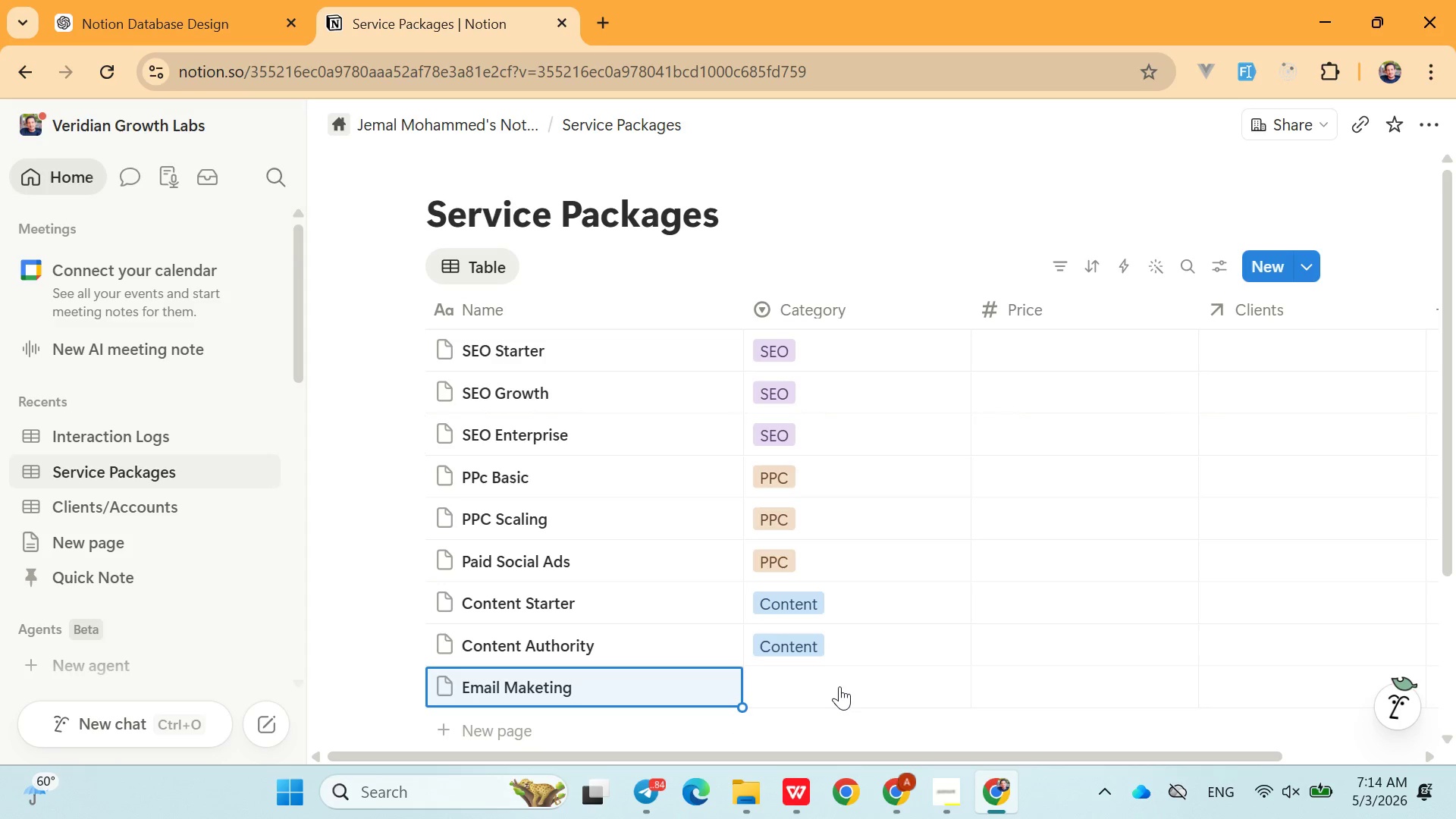 
double_click([839, 686])
 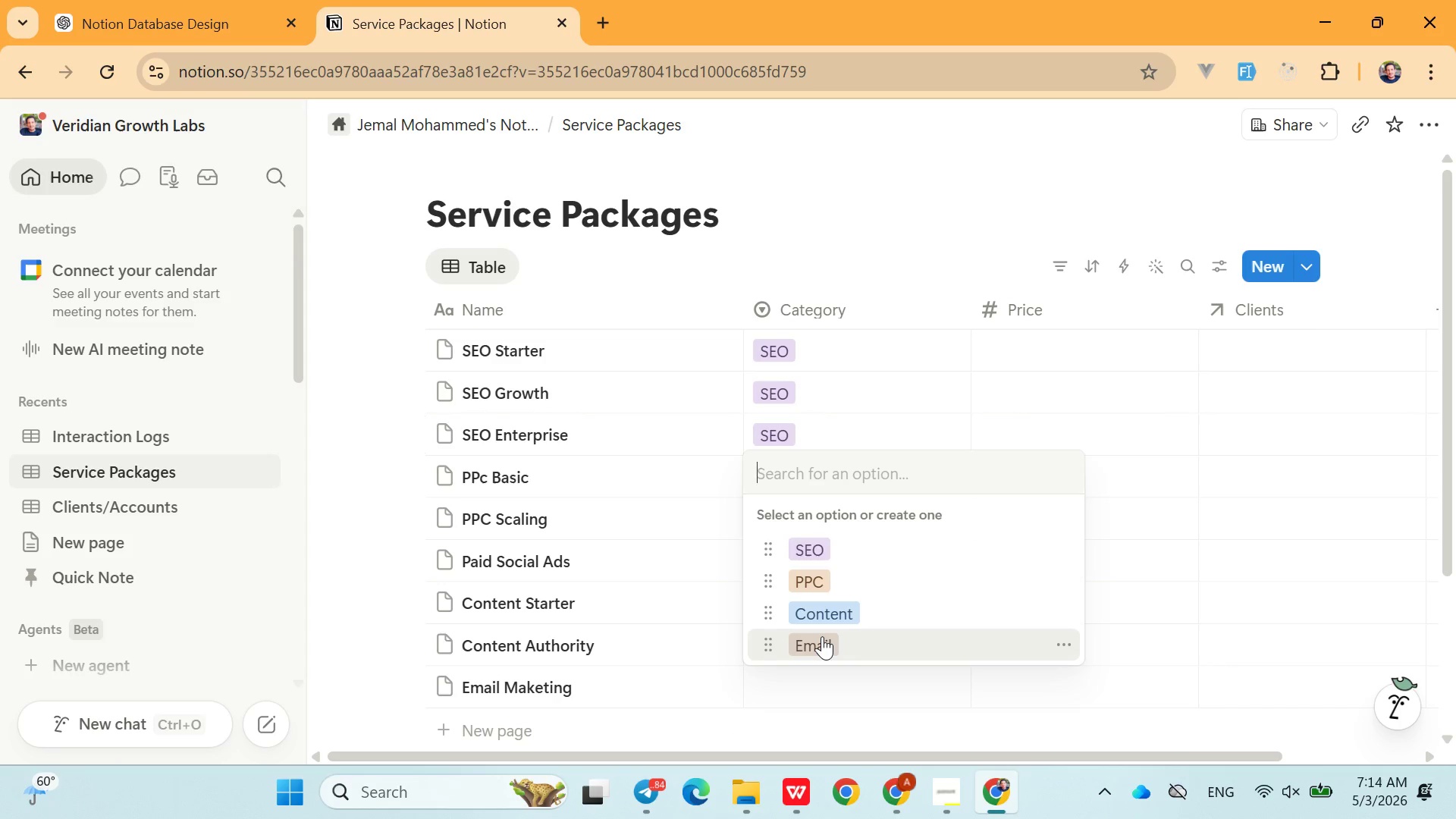 
left_click([822, 636])
 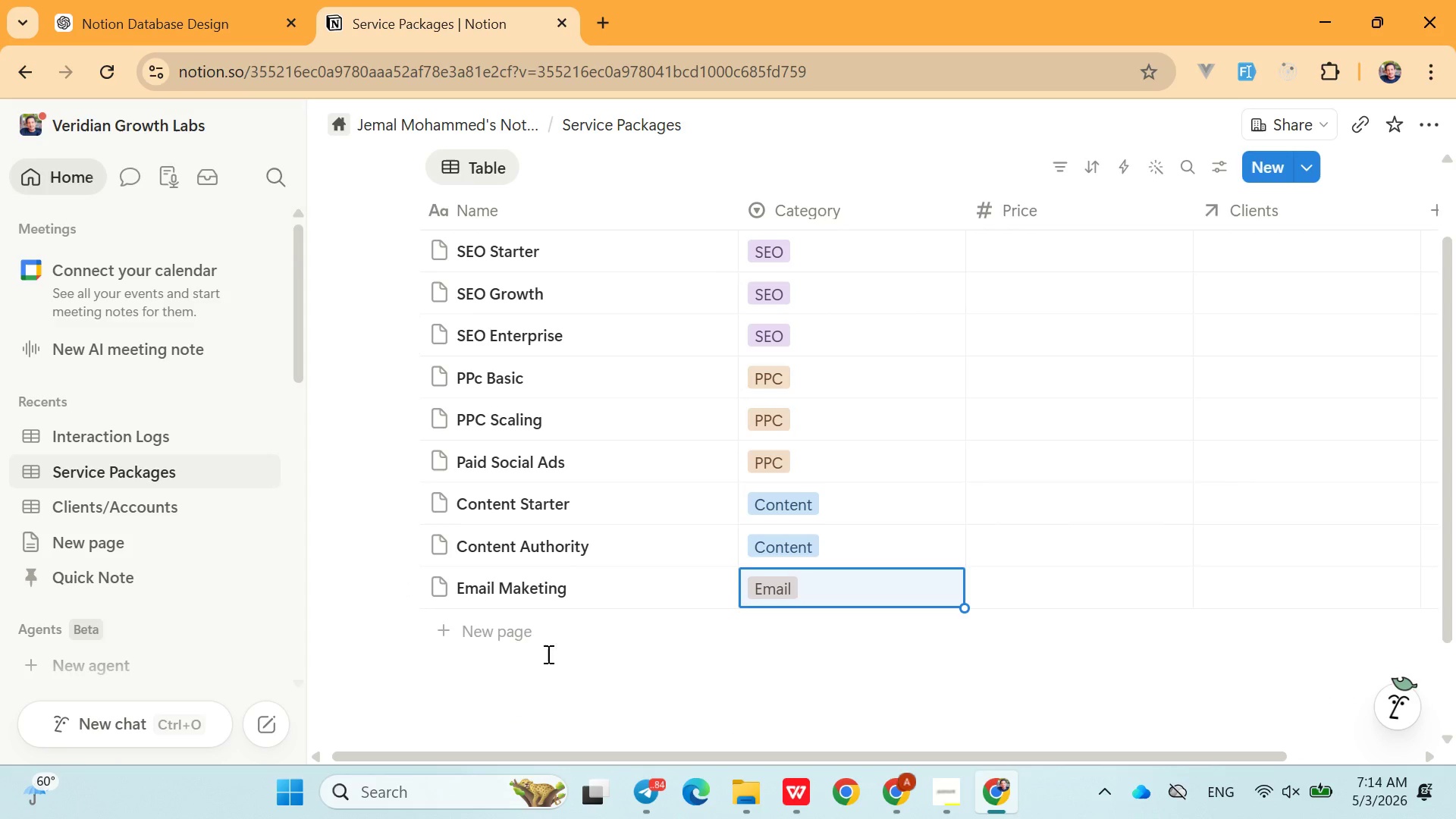 
left_click([526, 638])
 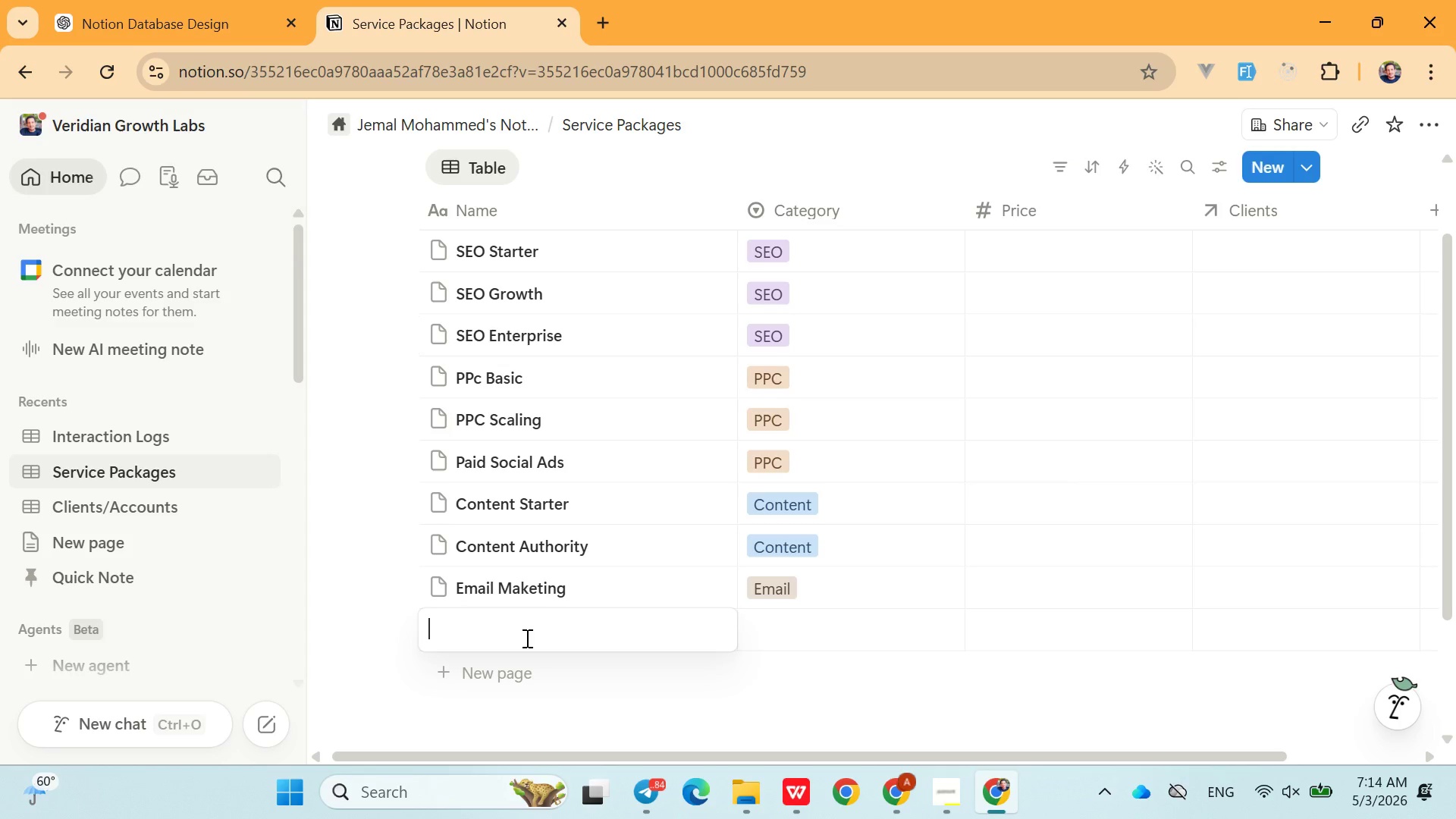 
wait(9.91)
 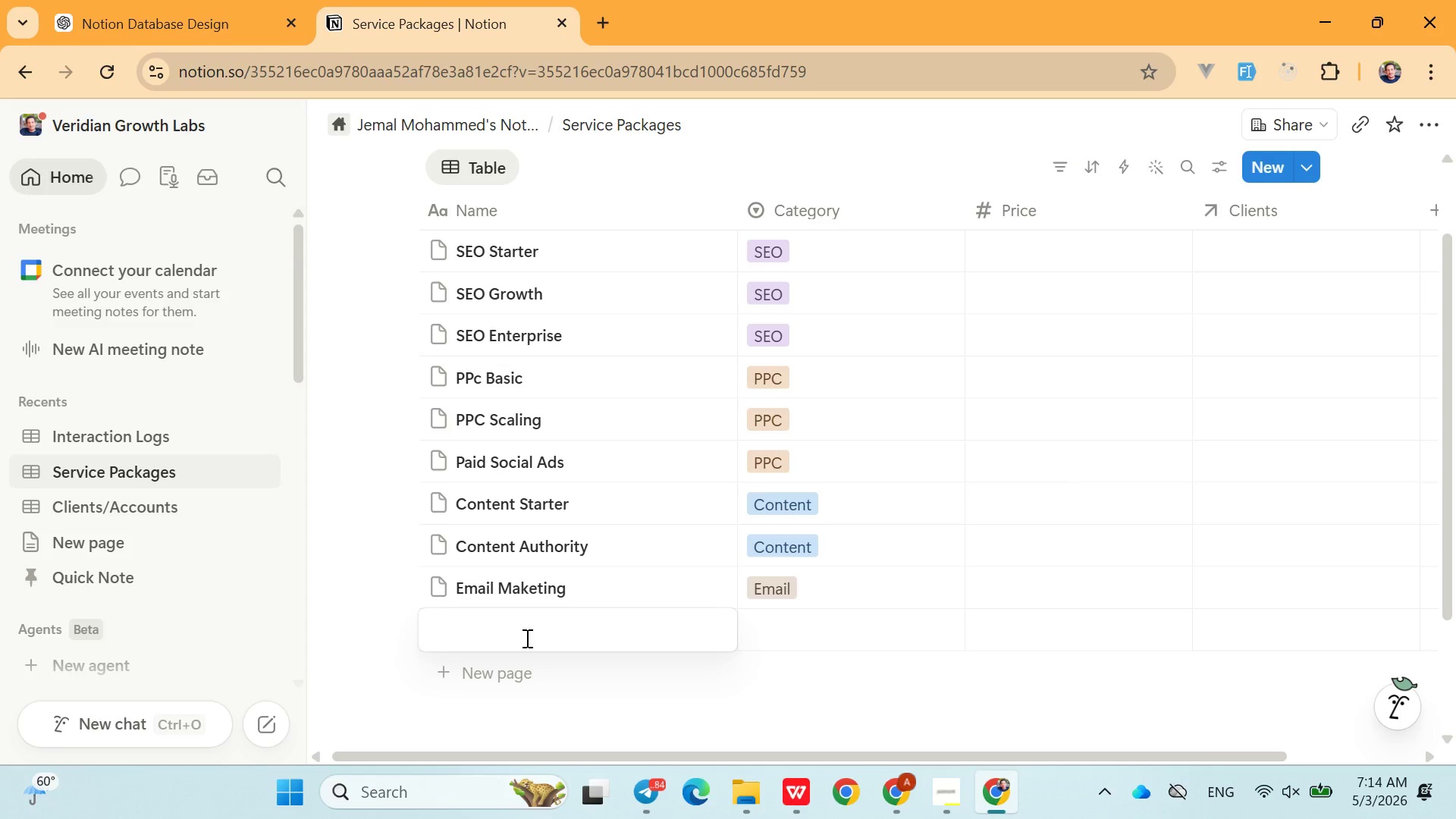 
type(CRO Optimization)
 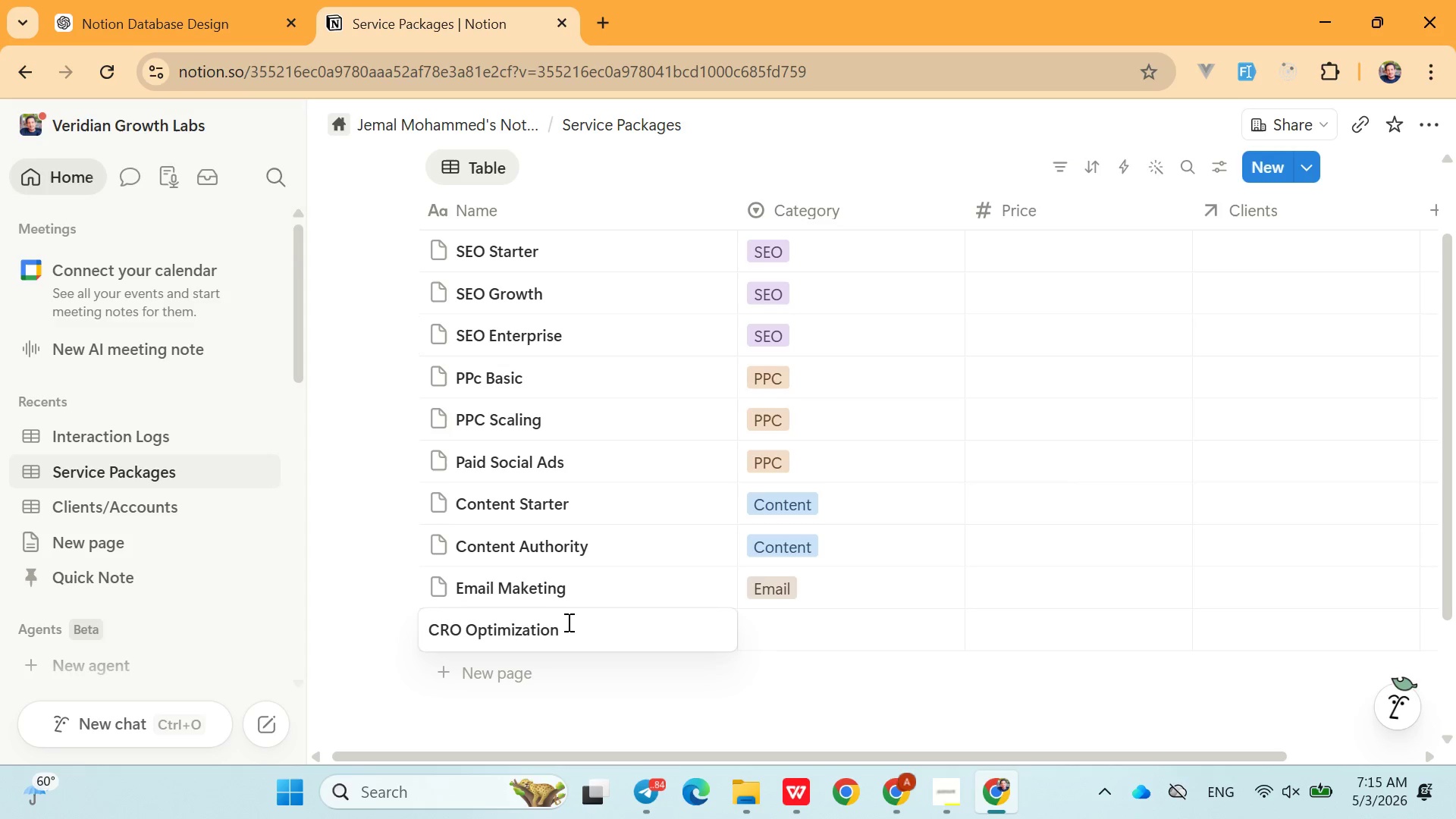 
double_click([809, 614])
 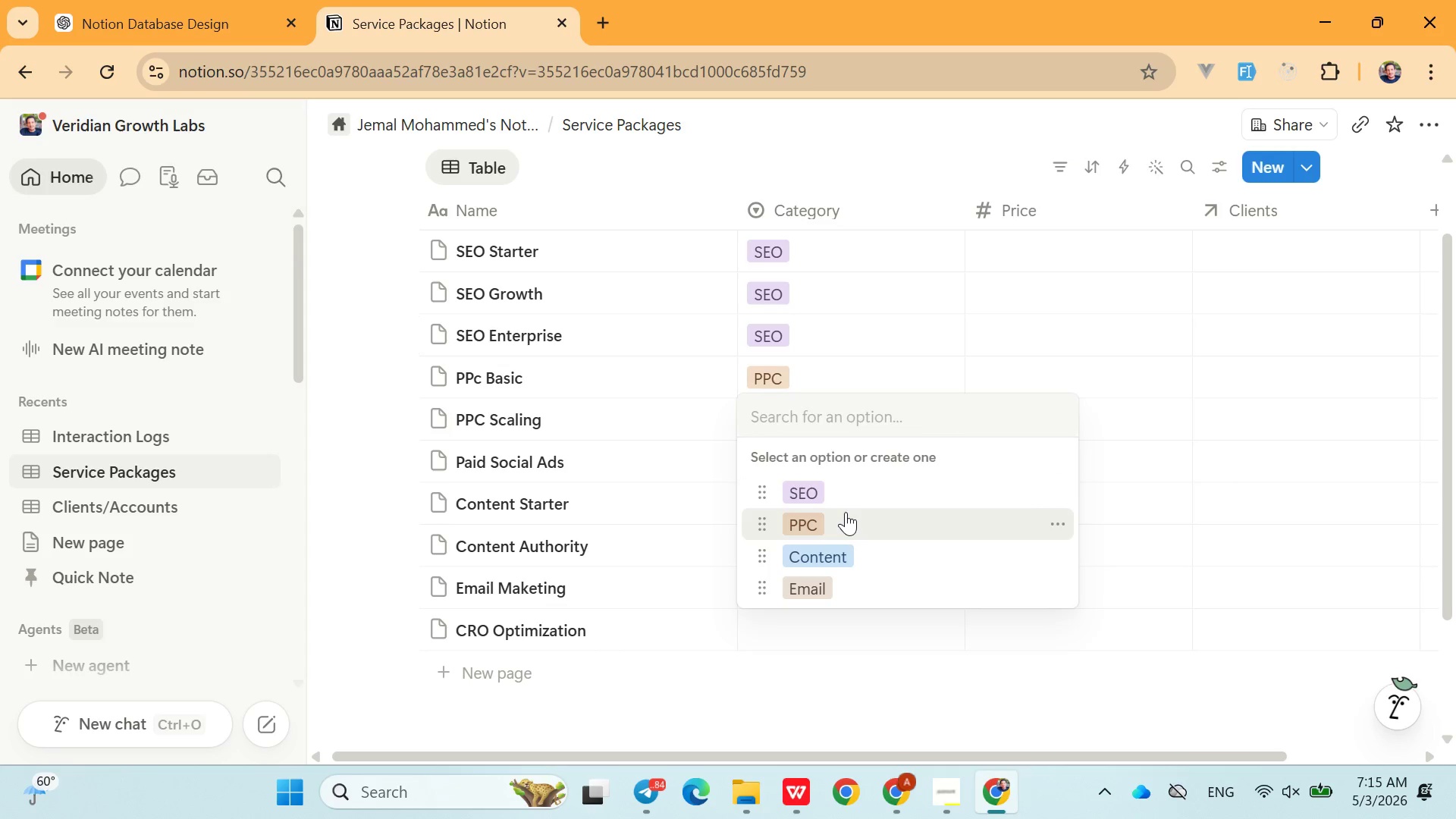 
type(CRO)
 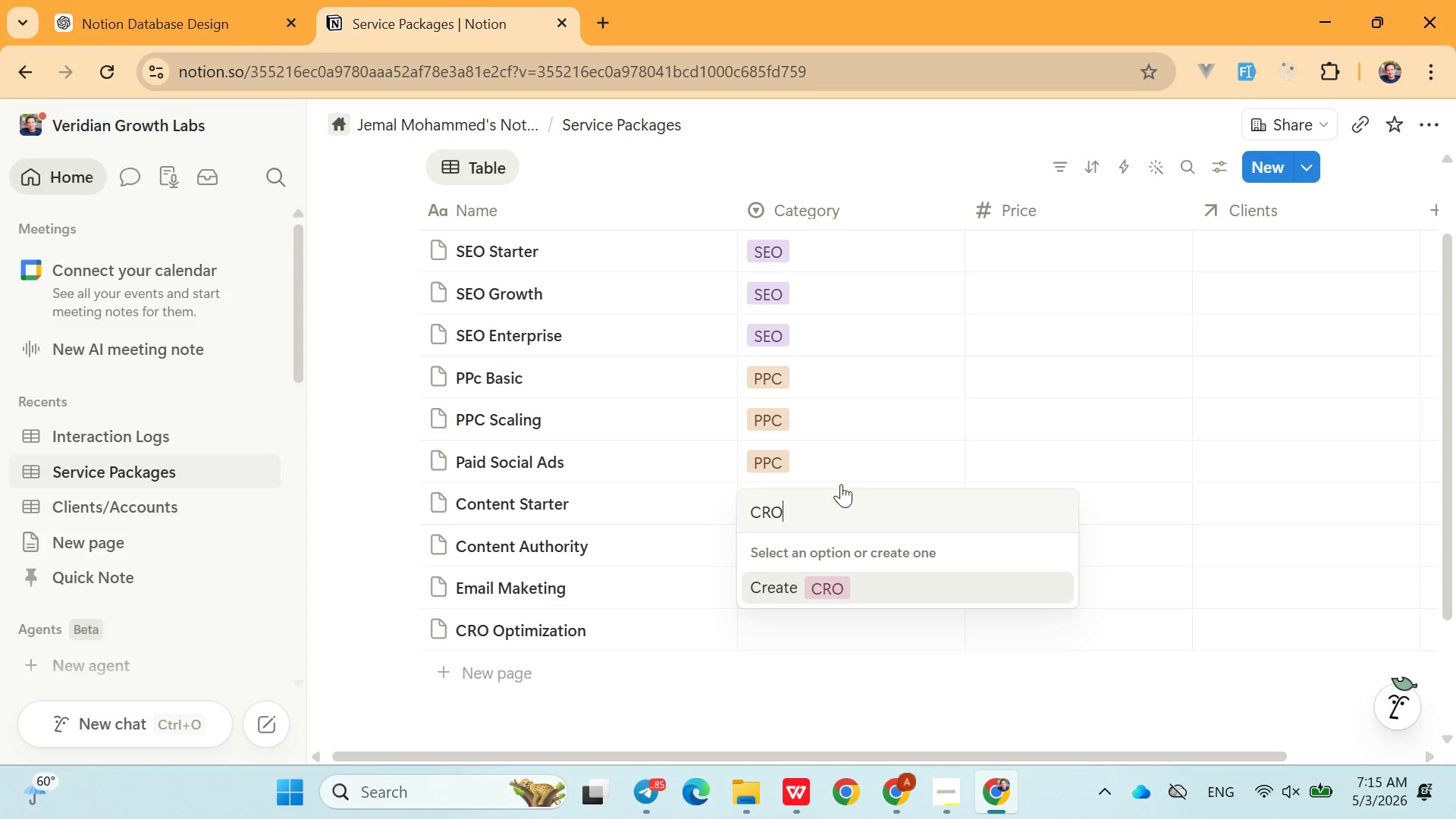 
key(Enter)
 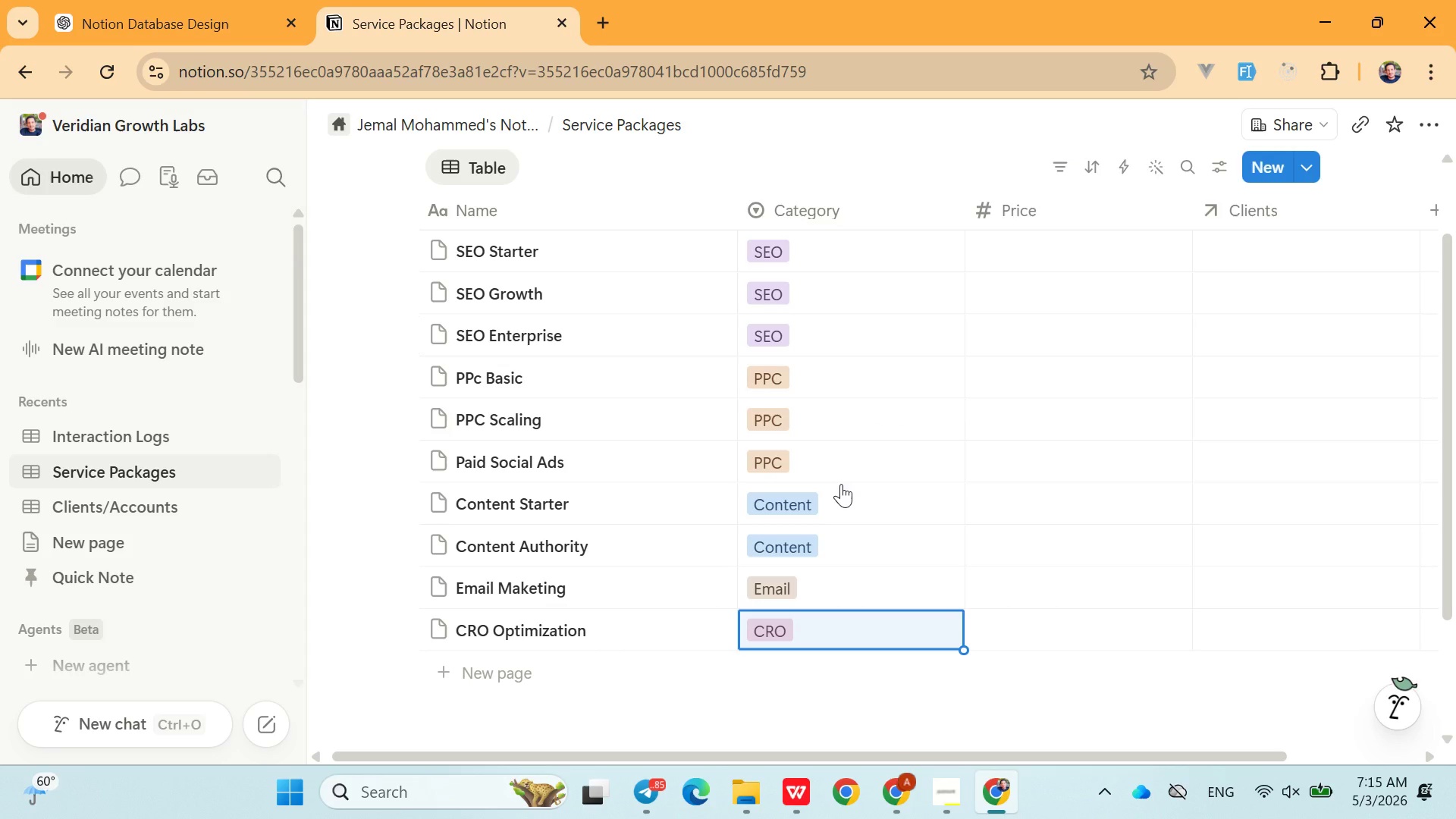 
wait(12.64)
 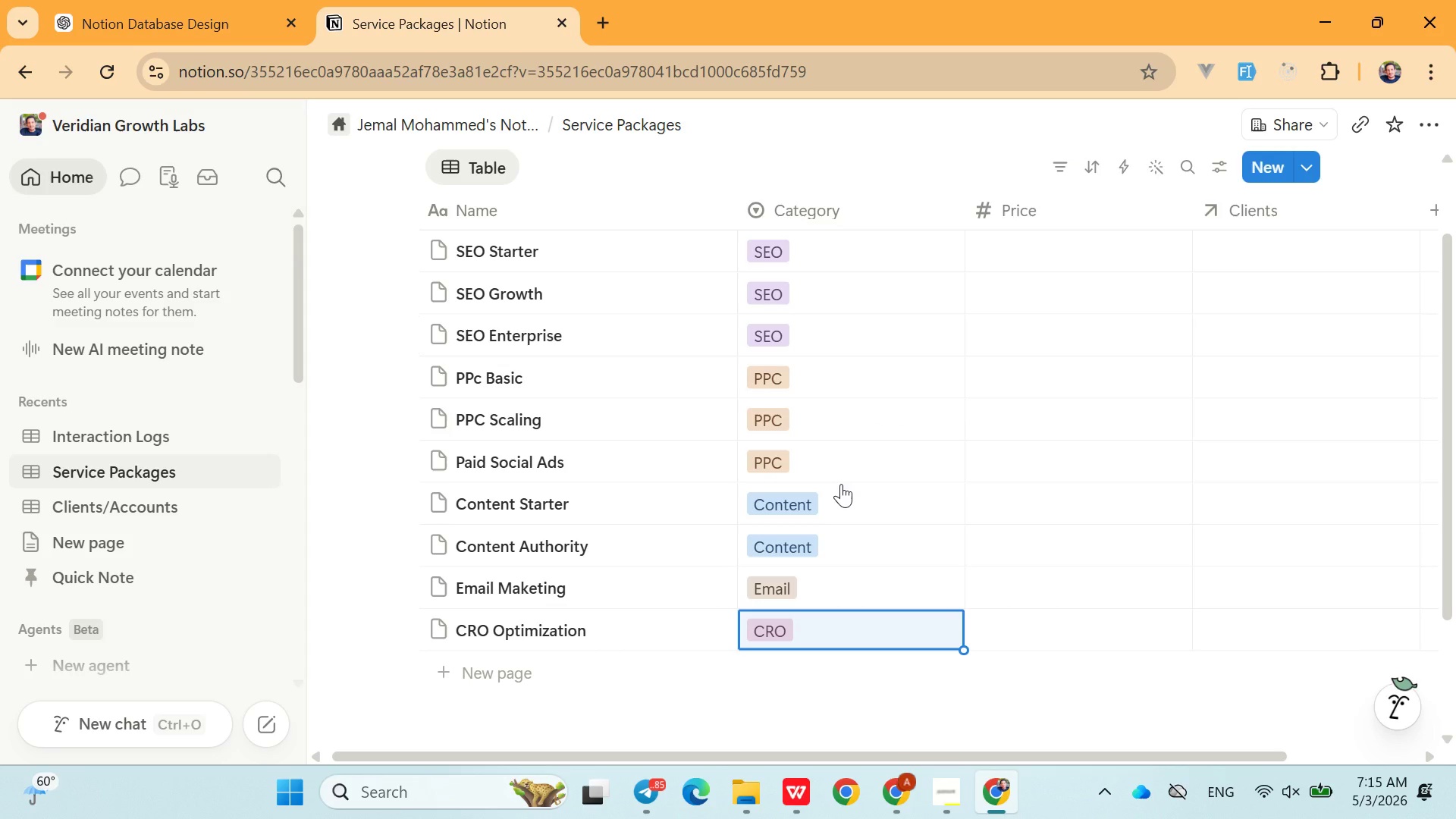 
left_click([1004, 354])
 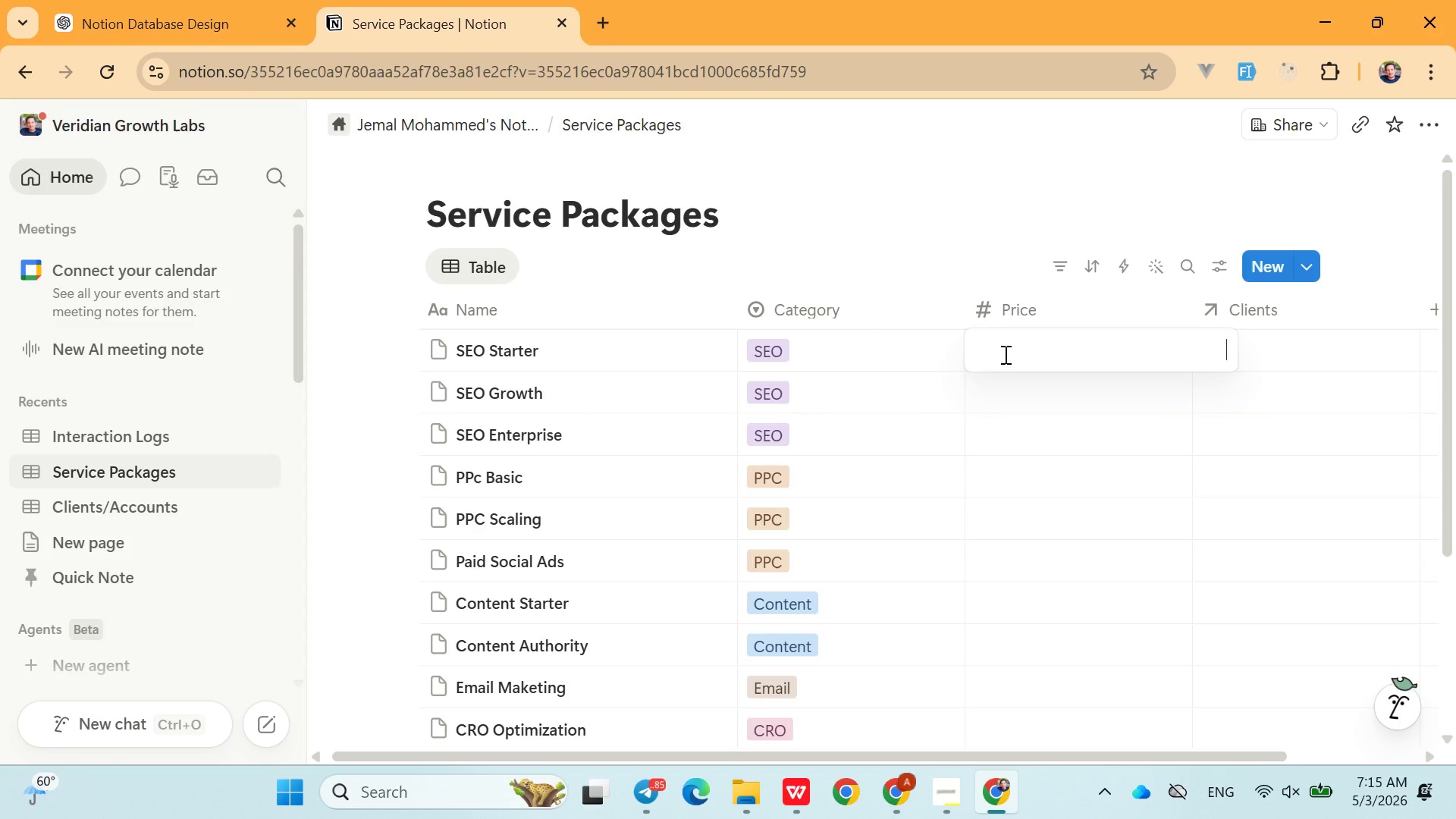 
type(800)
 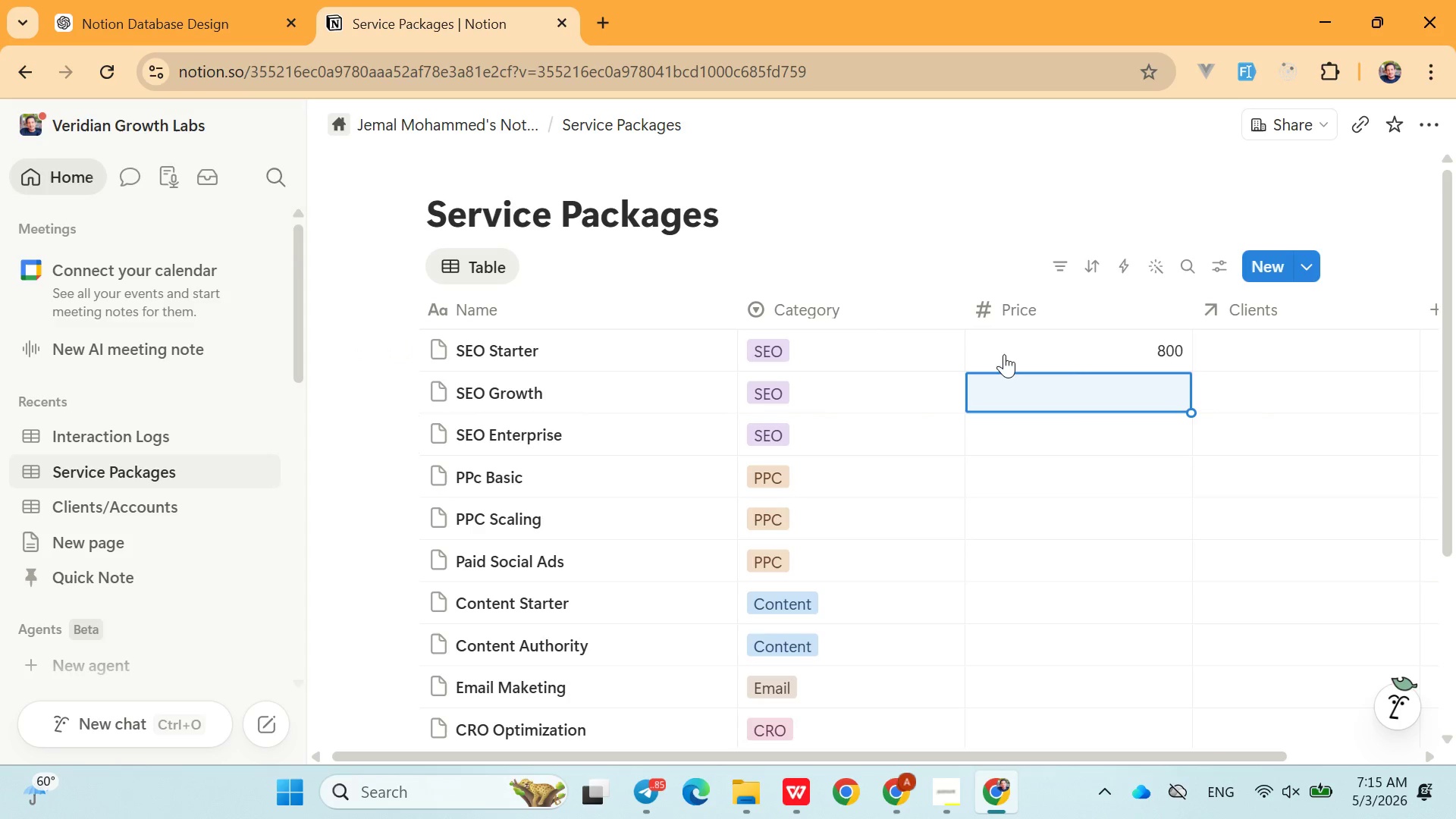 
key(Enter)
 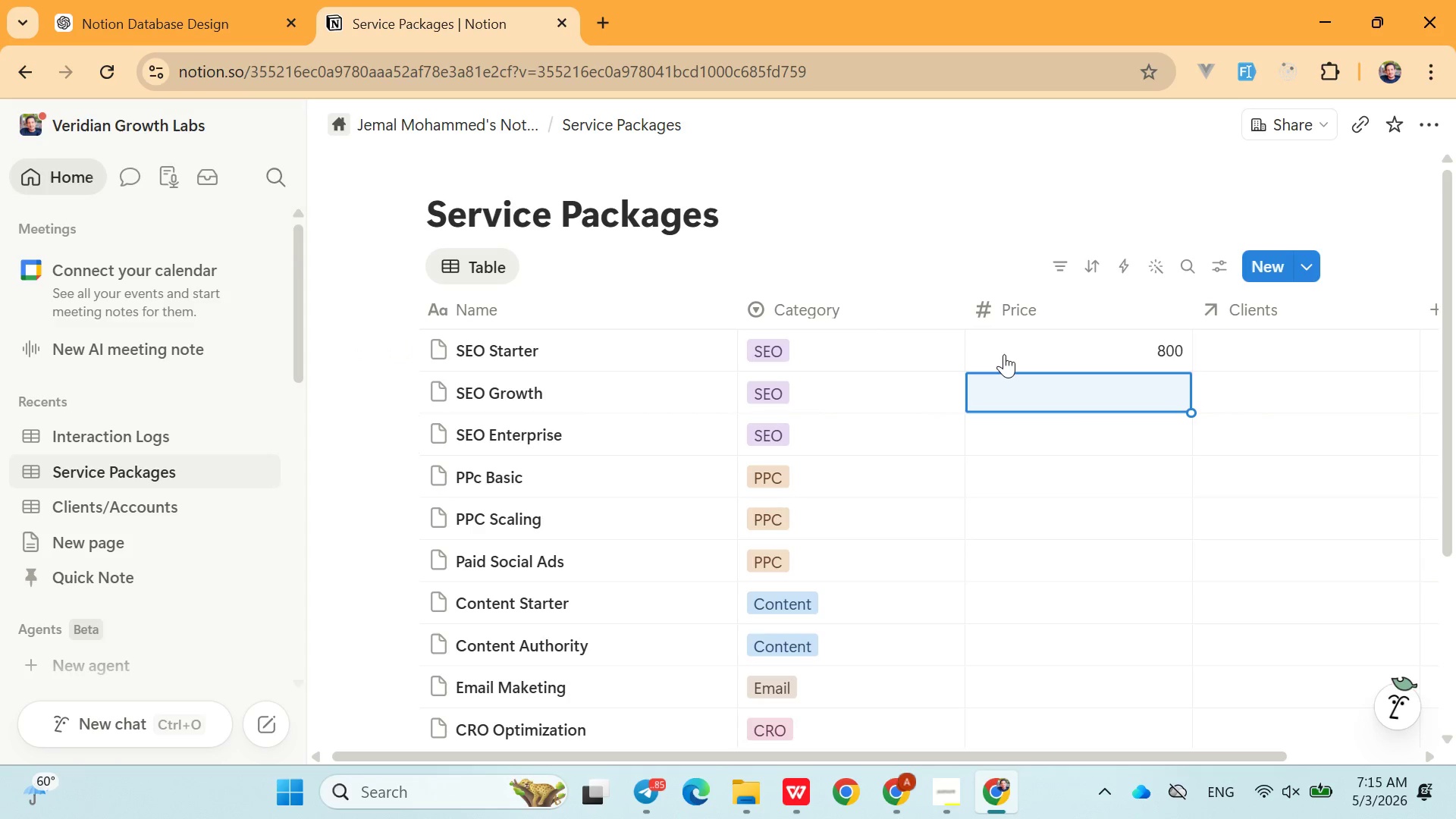 
type(1500)
 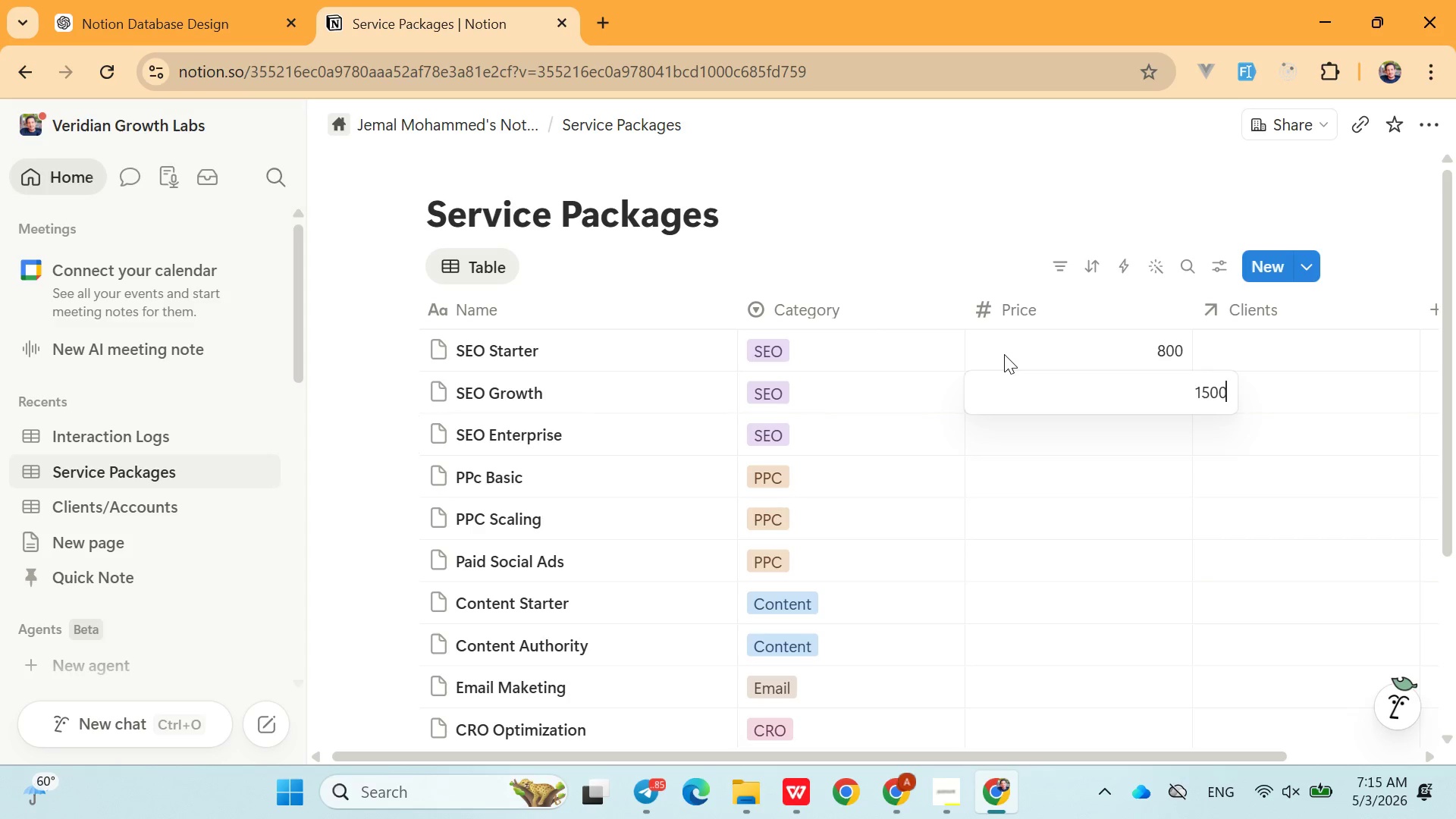 
key(Enter)
 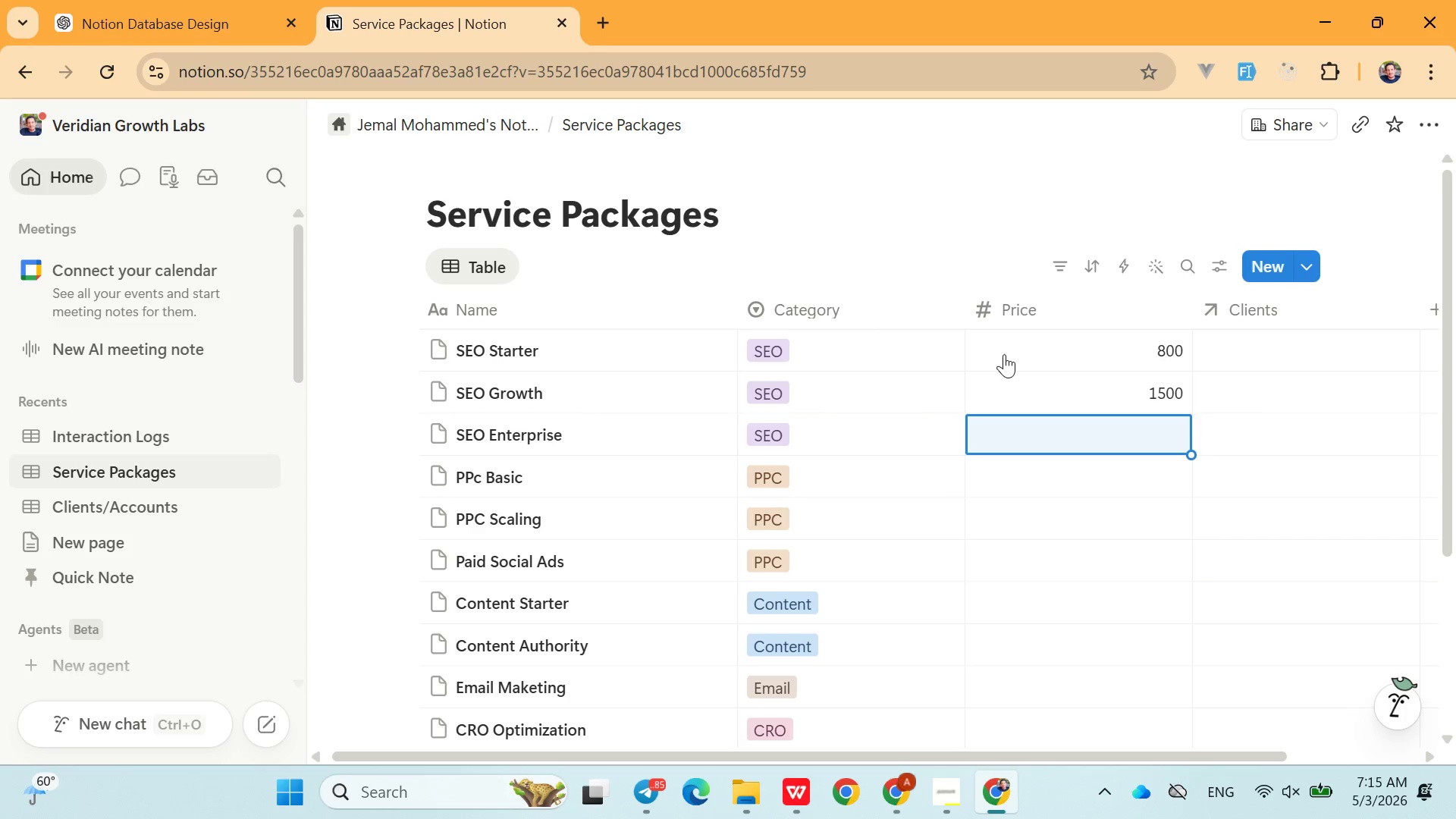 
type(3000)
 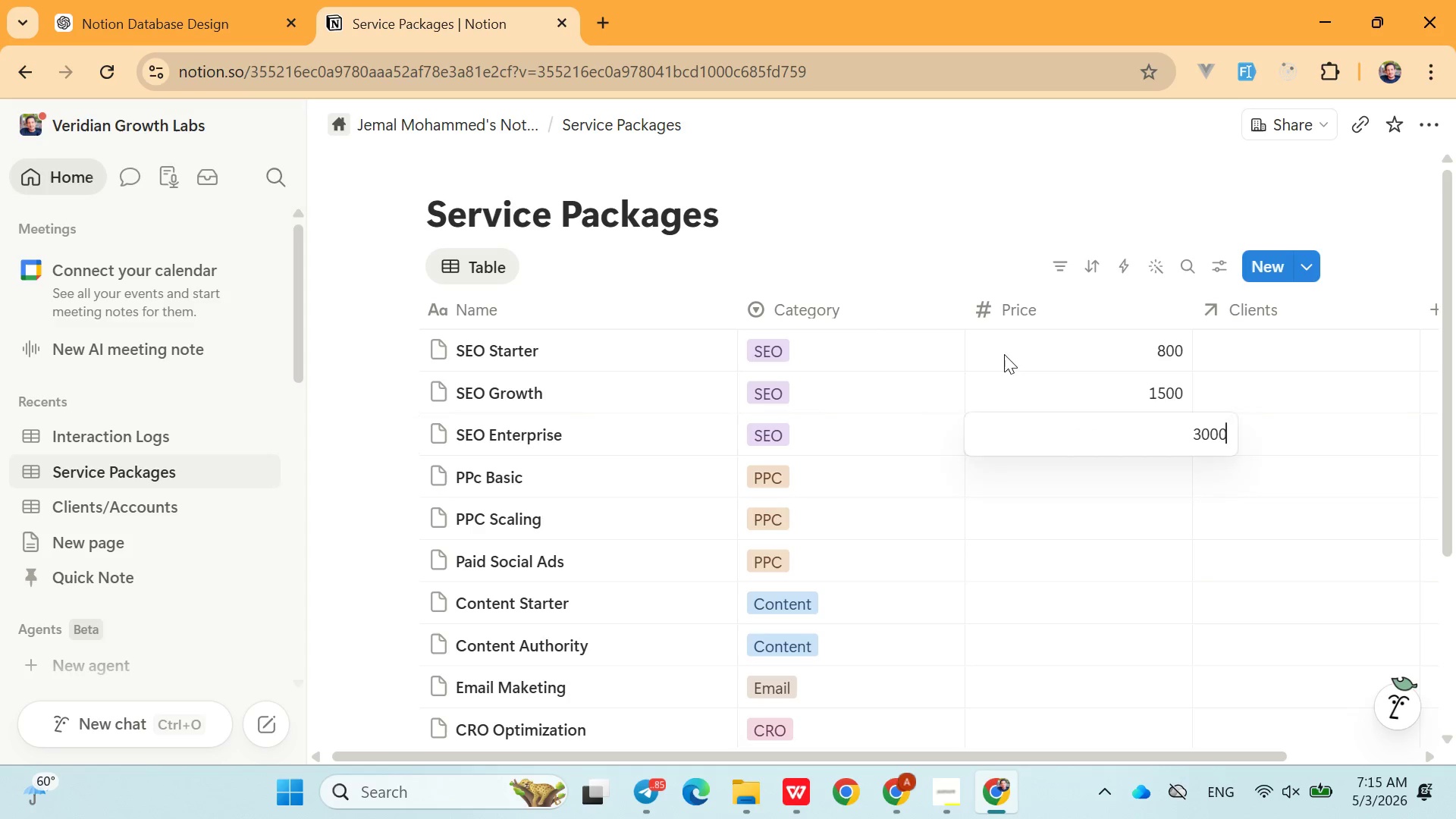 
key(Enter)
 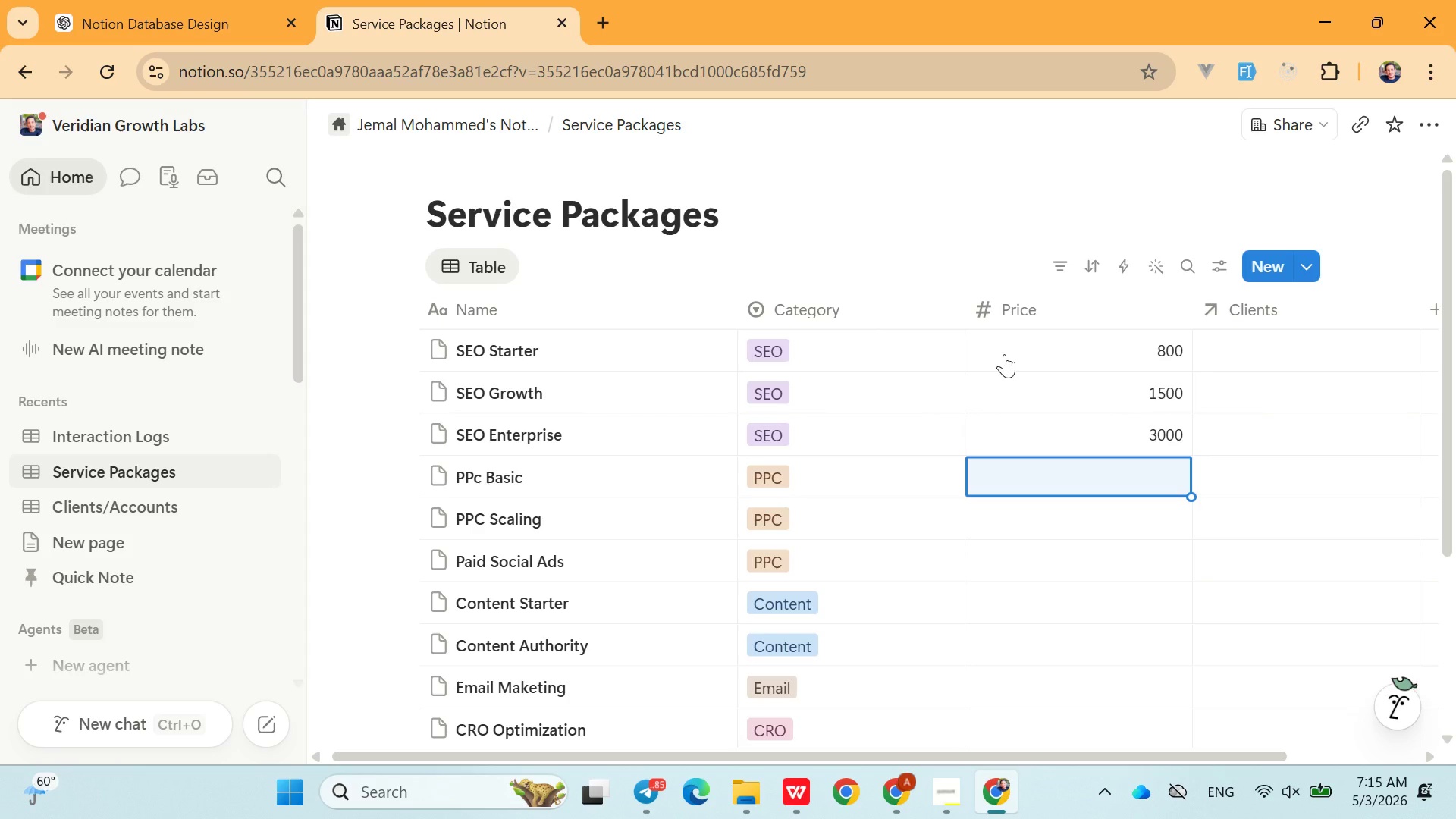 
wait(8.25)
 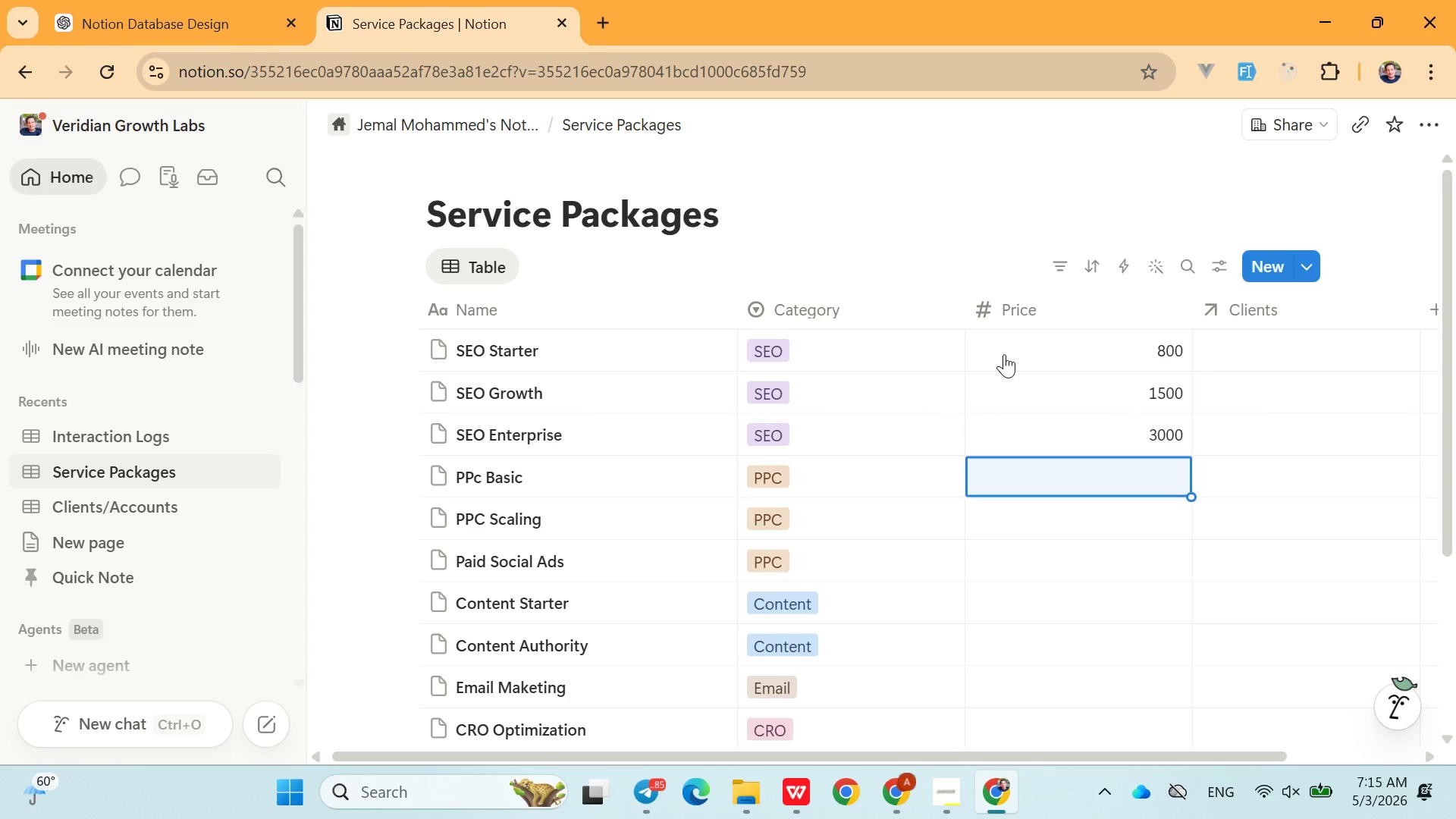 
type(1000)
 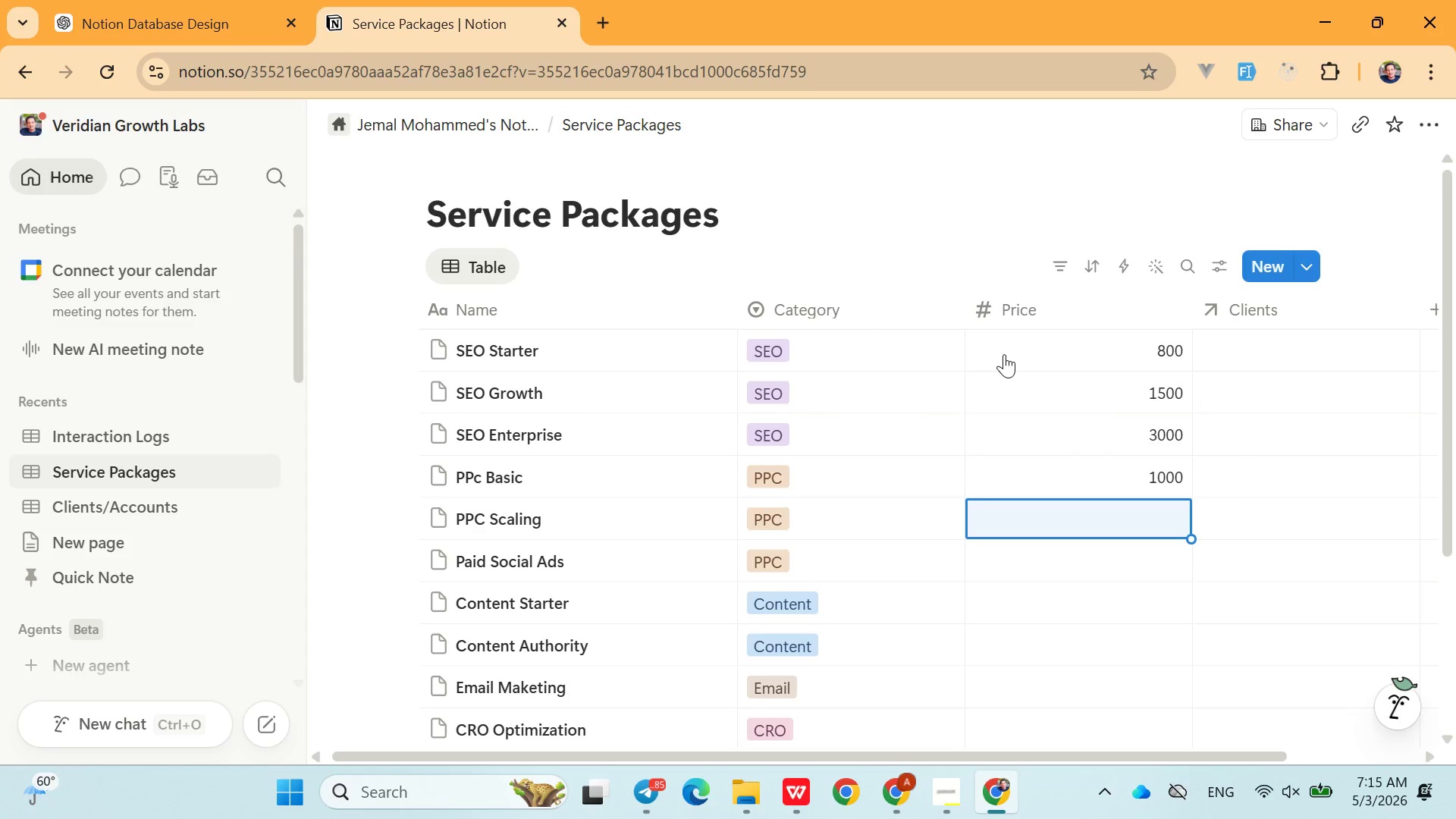 
key(Enter)
 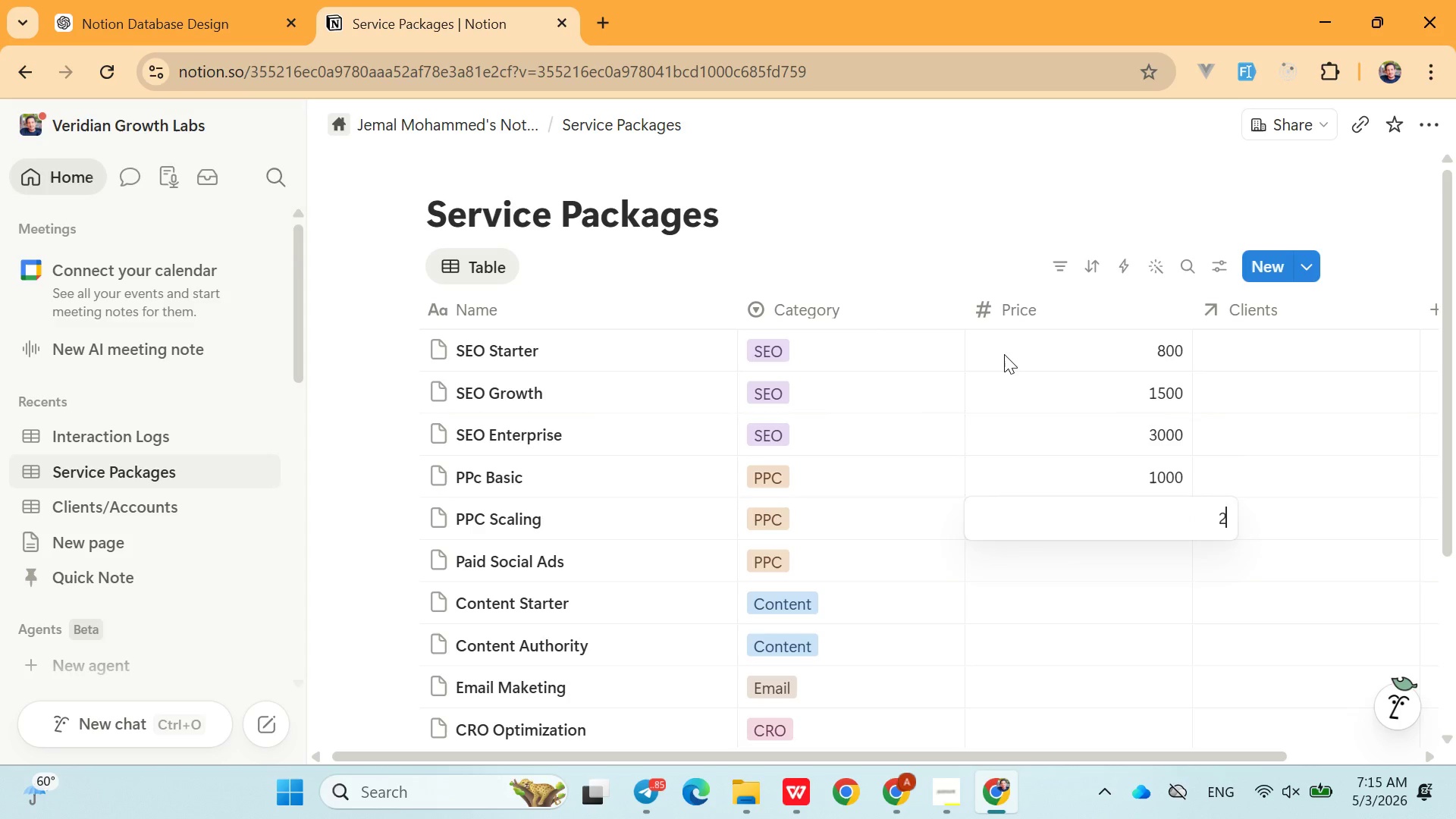 
type(2500)
 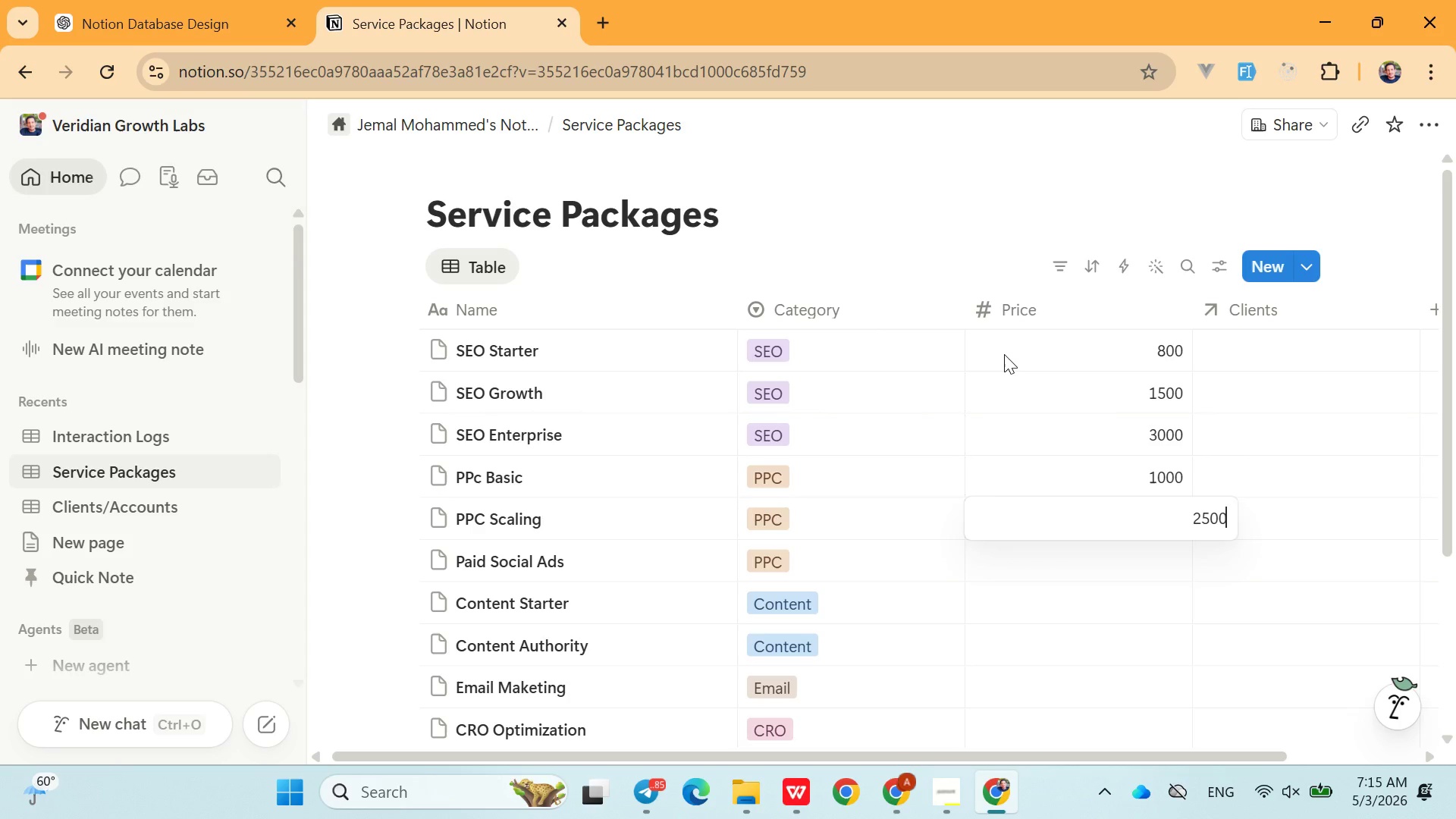 
key(Enter)
 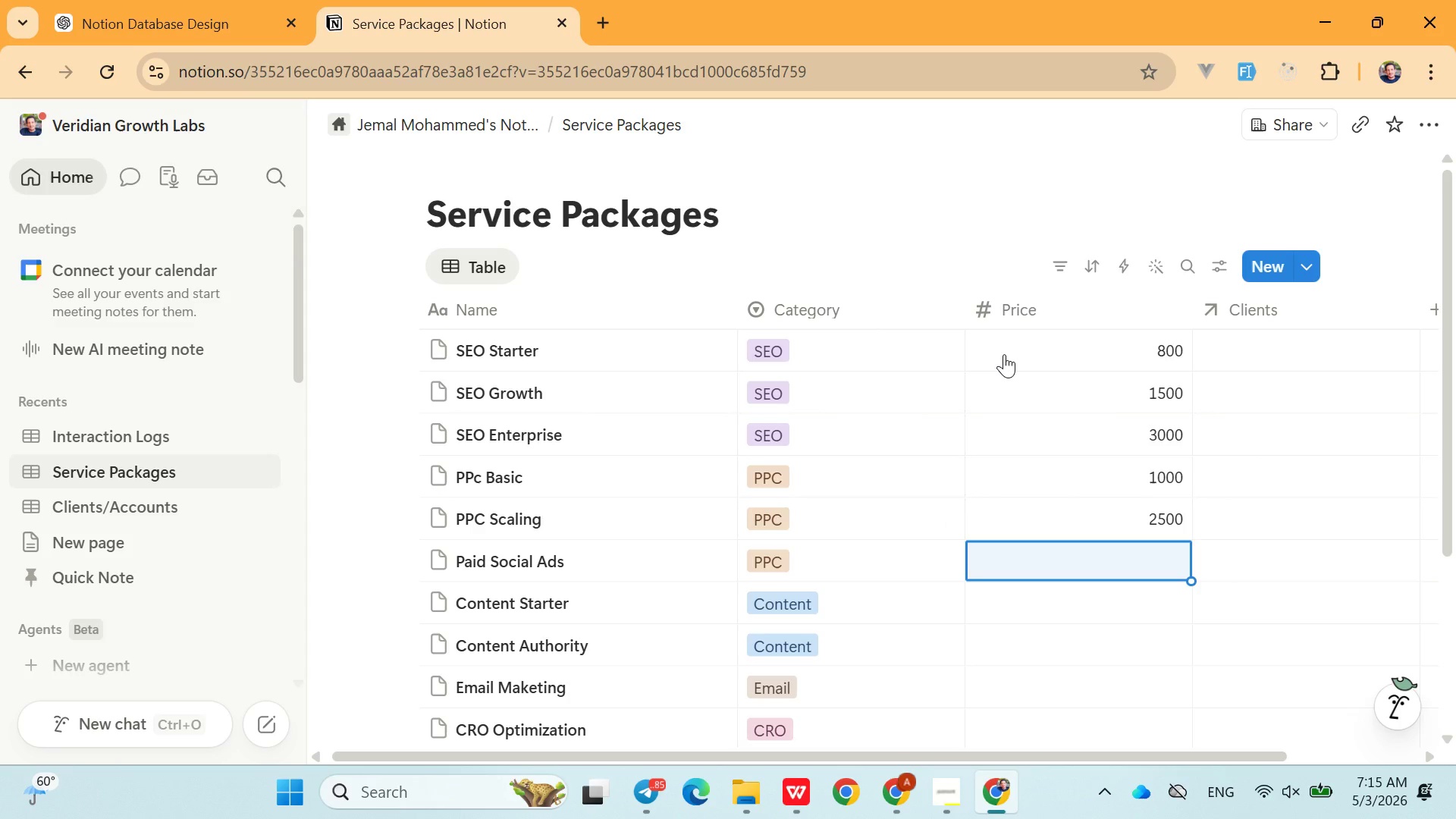 
type(1800)
 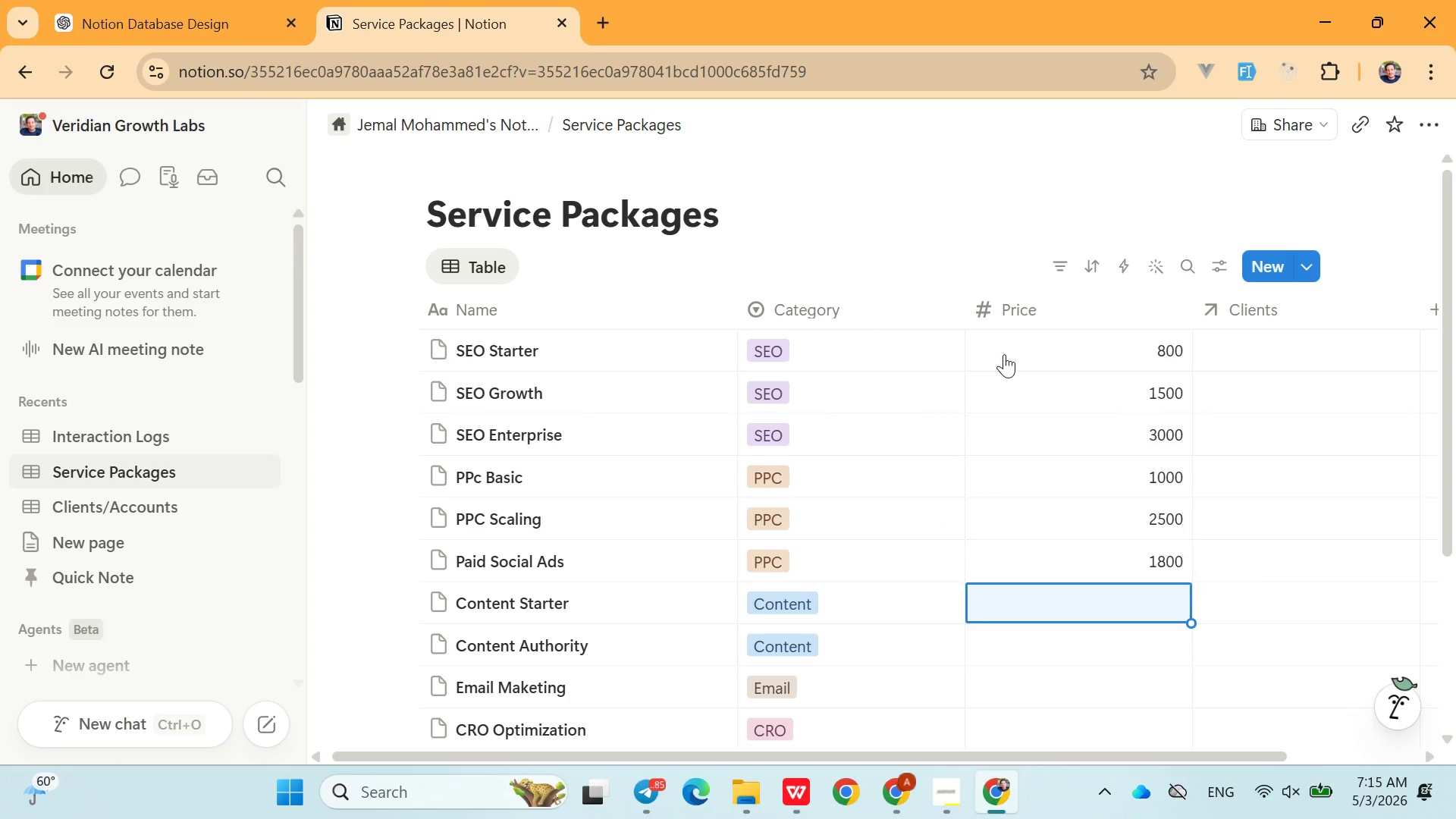 
key(Enter)
 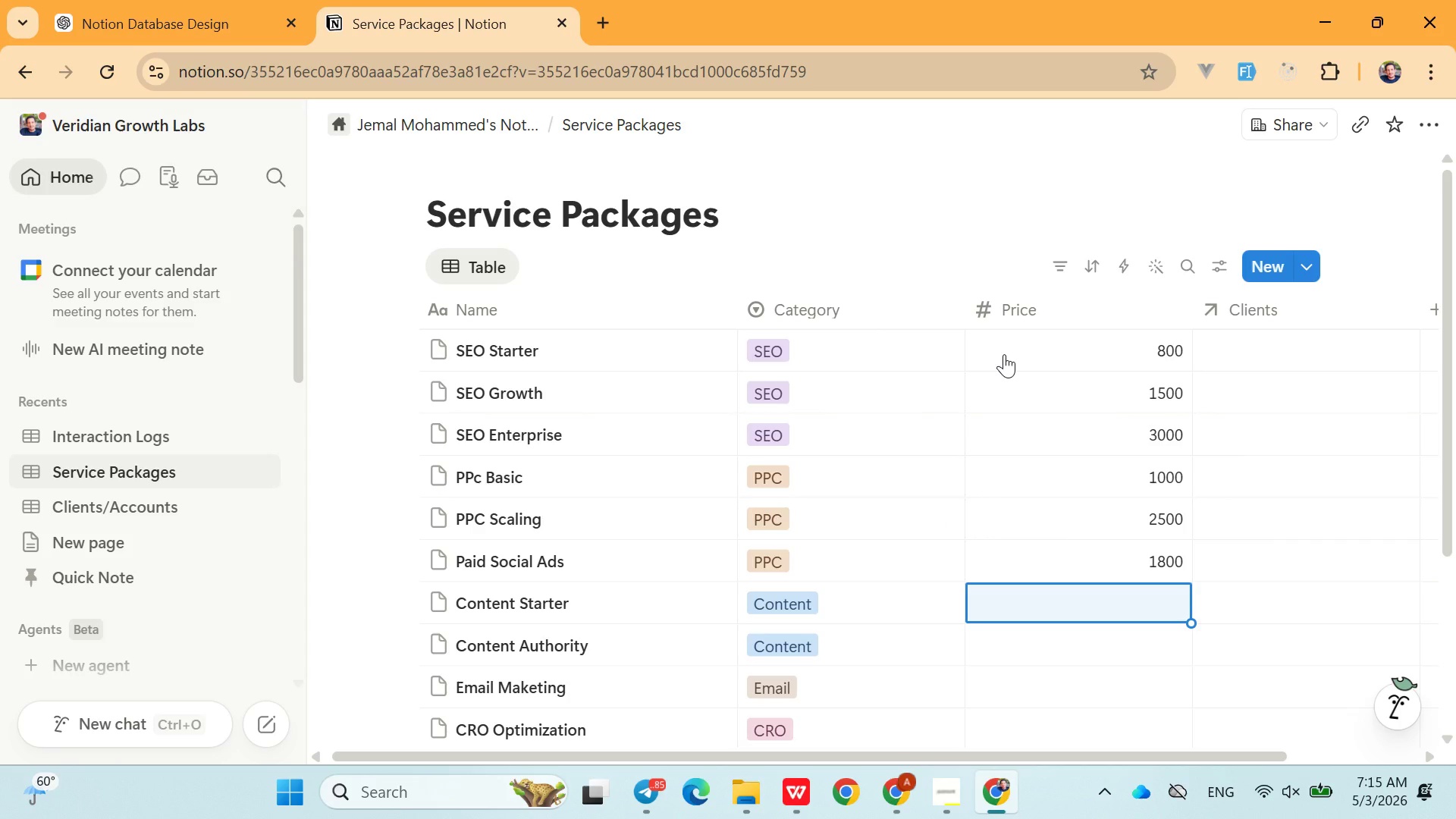 
type(700)
 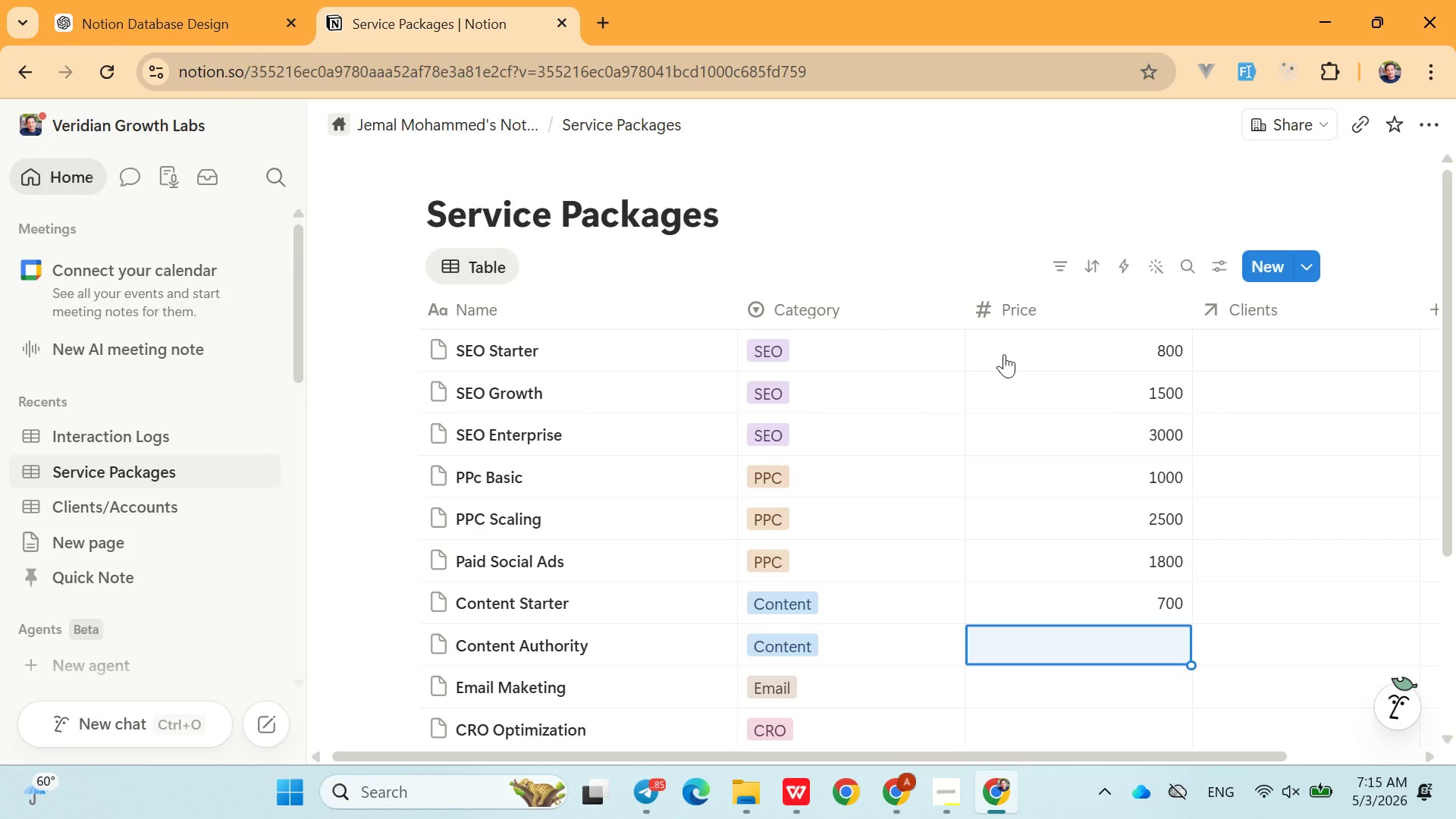 
key(Enter)
 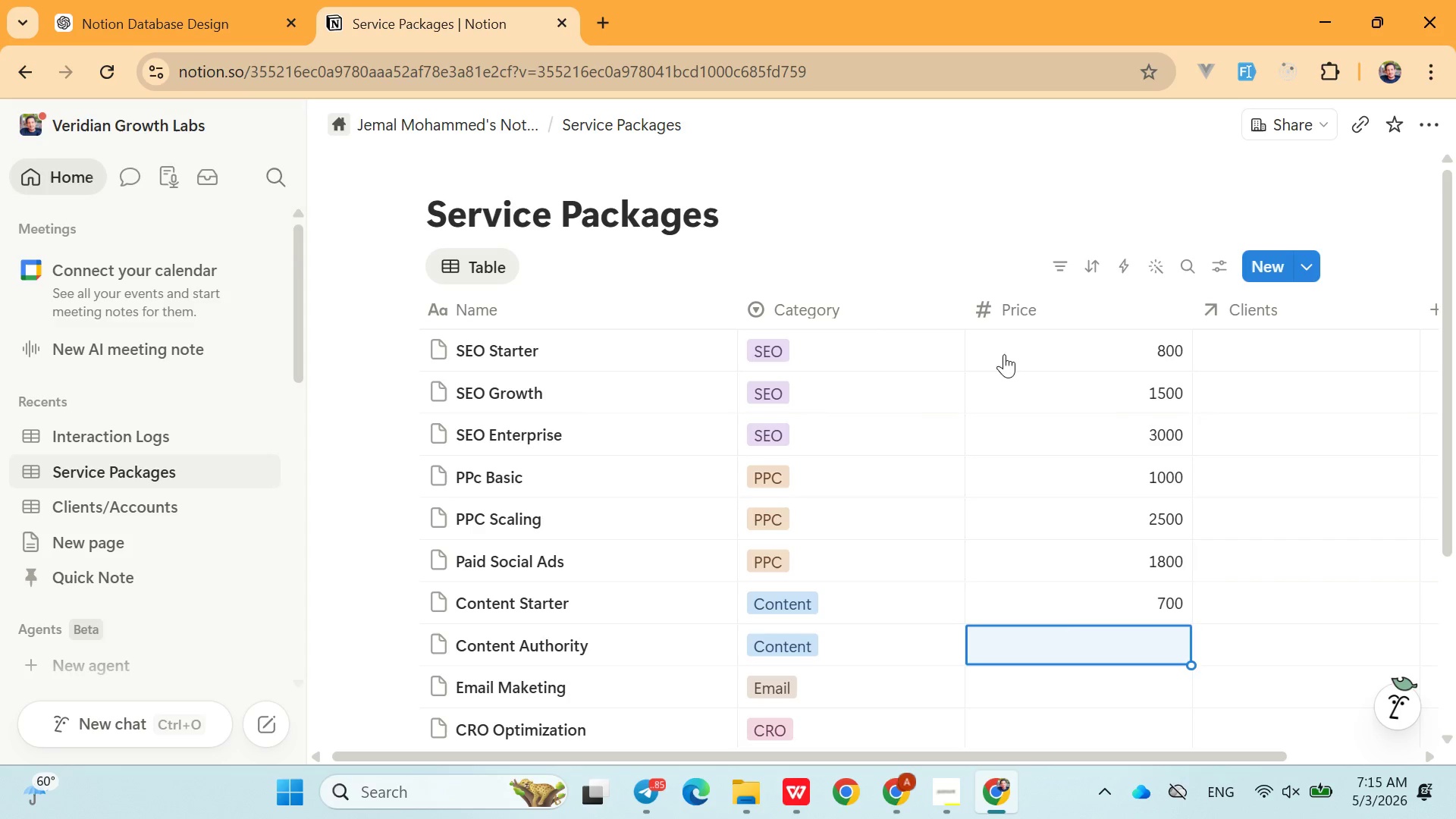 
type(2000)
 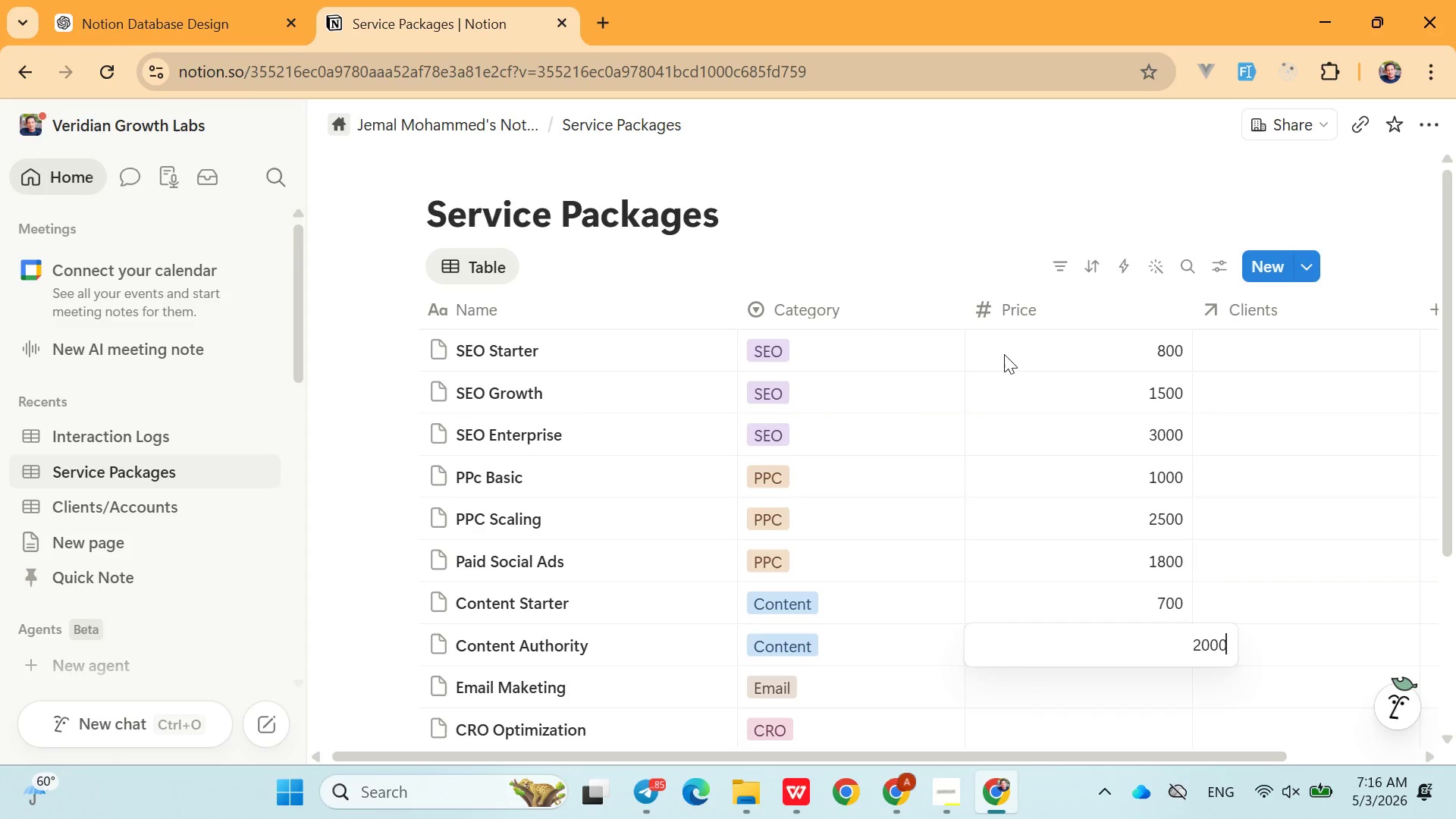 
key(Enter)
 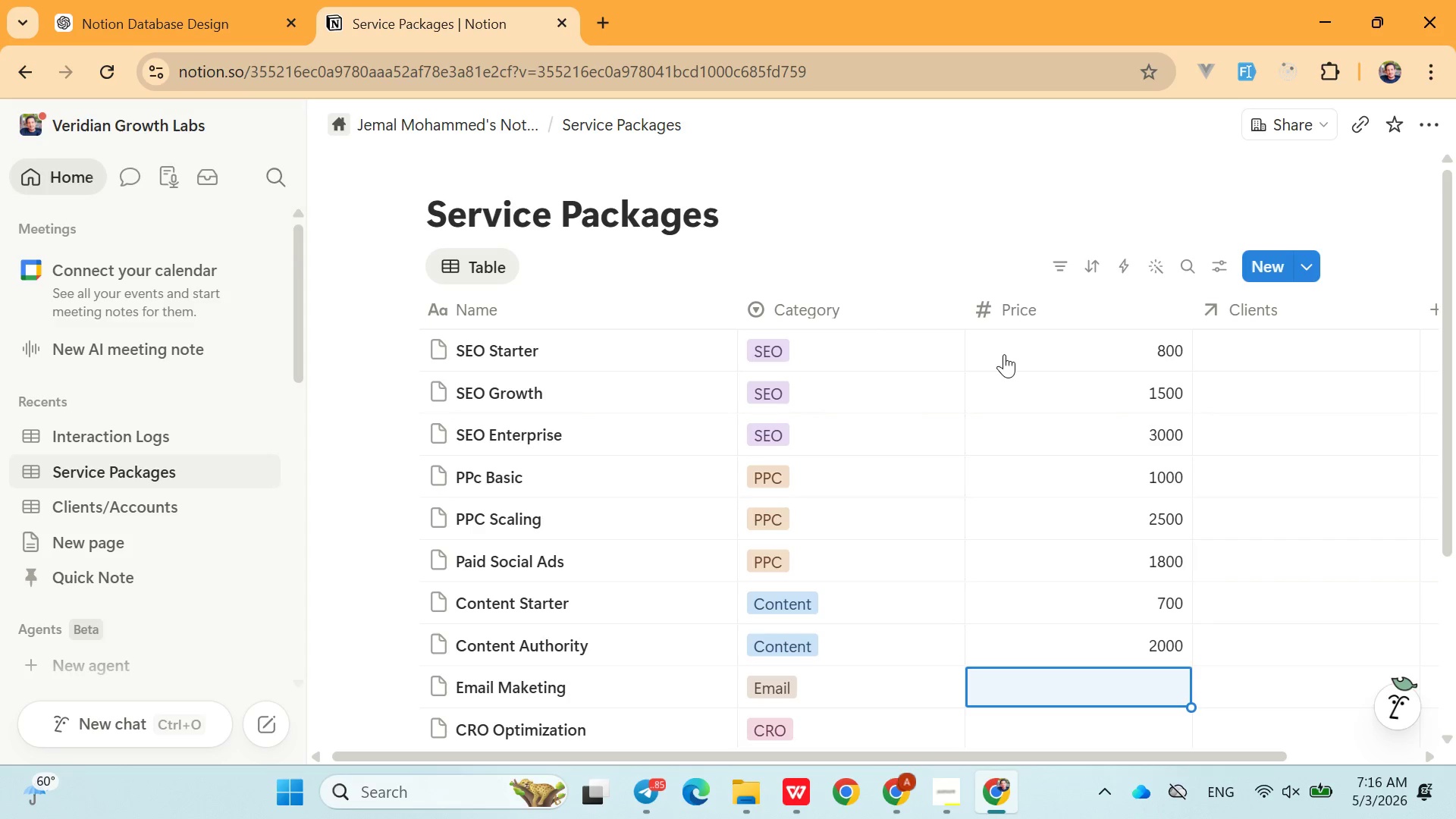 
type(900)
 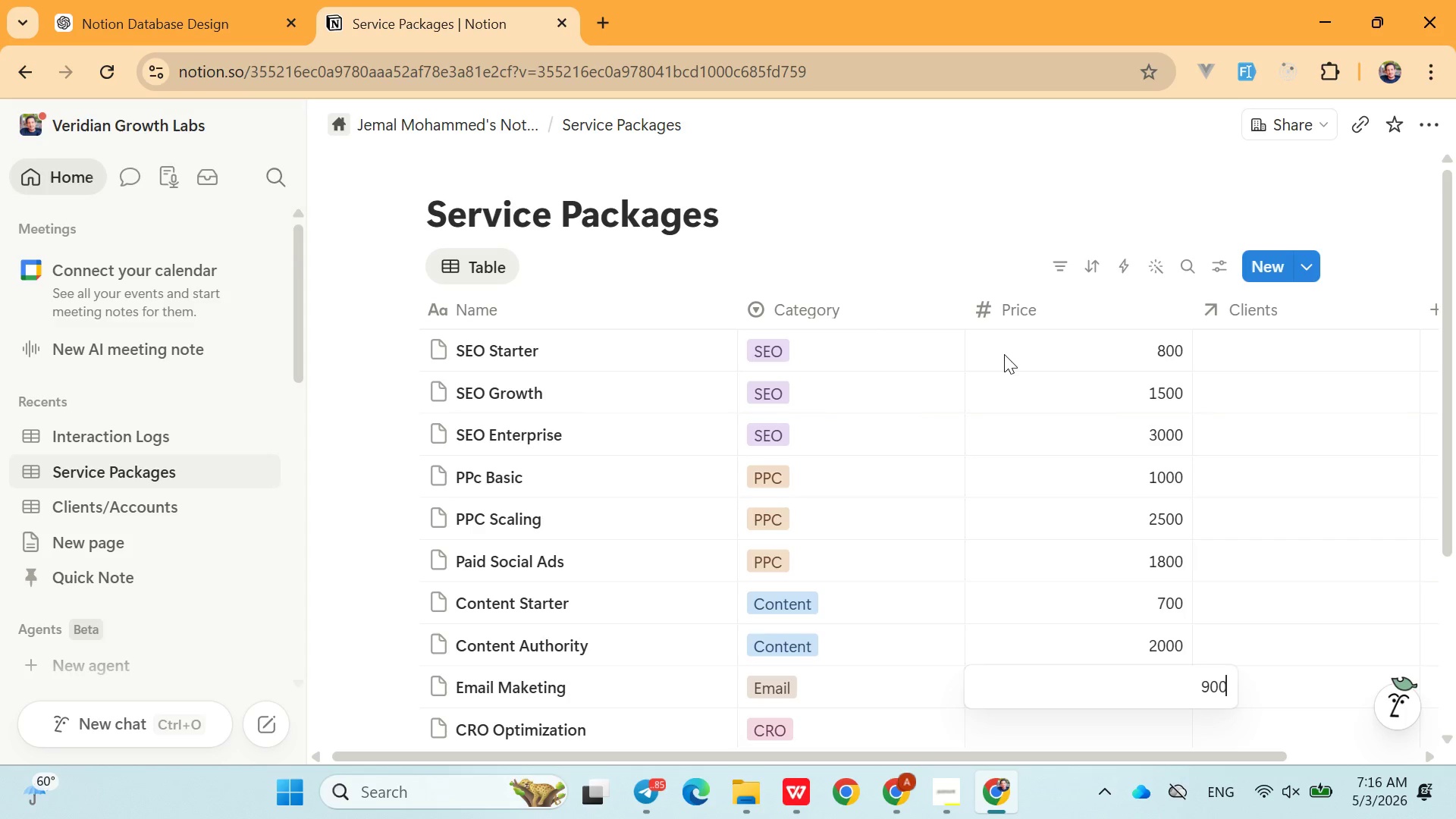 
key(Enter)
 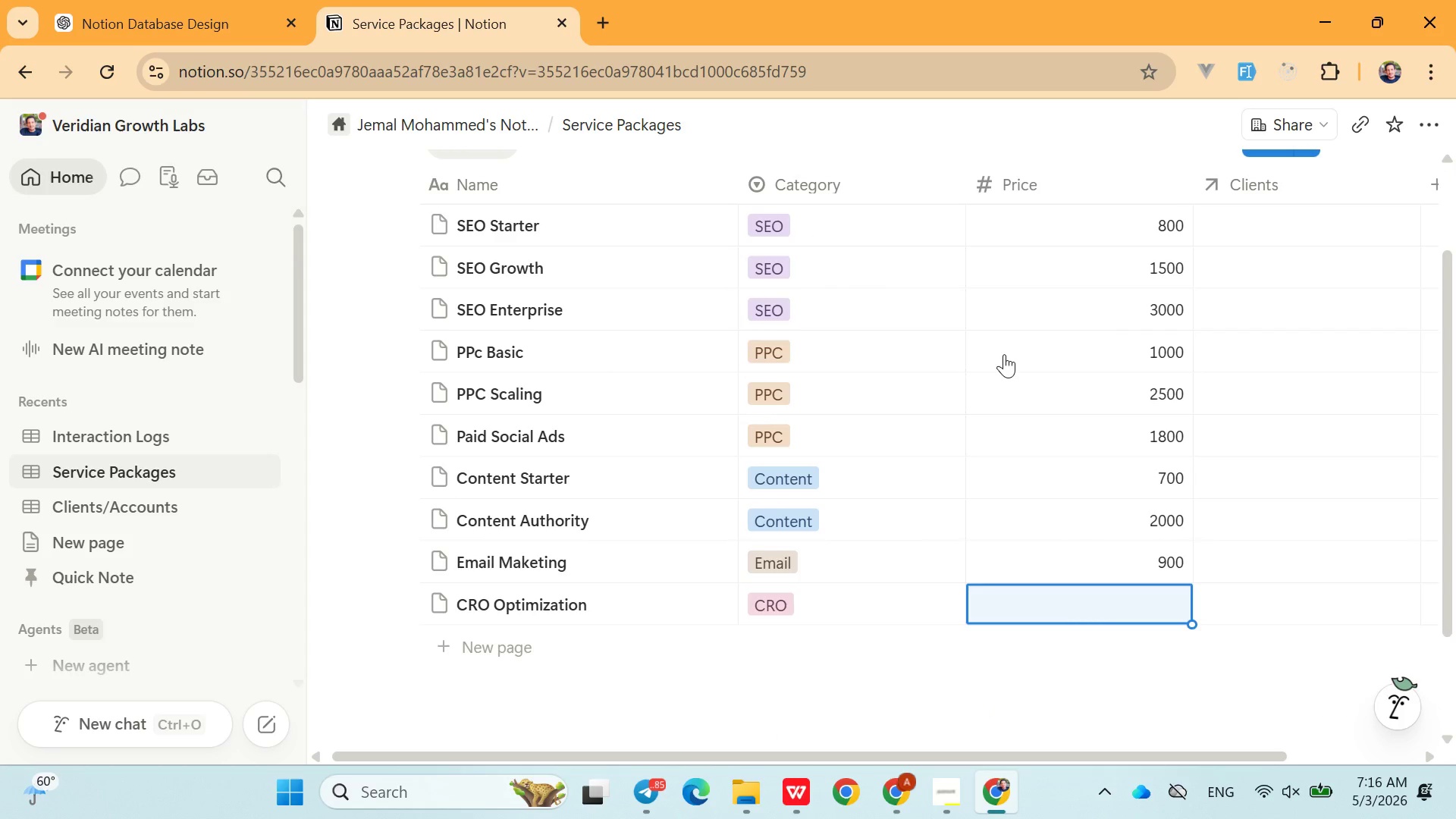 
type(1200)
 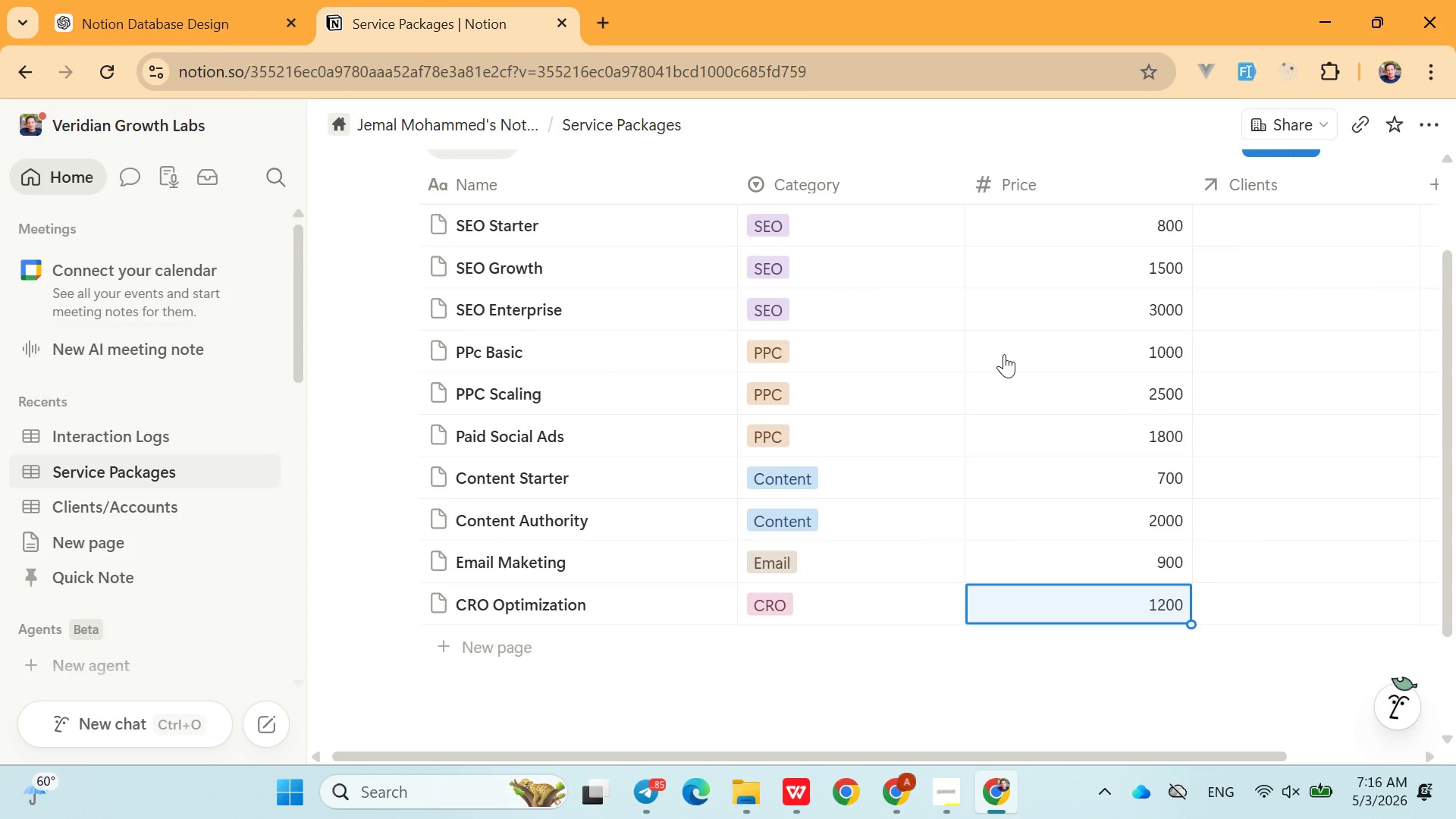 
key(Enter)
 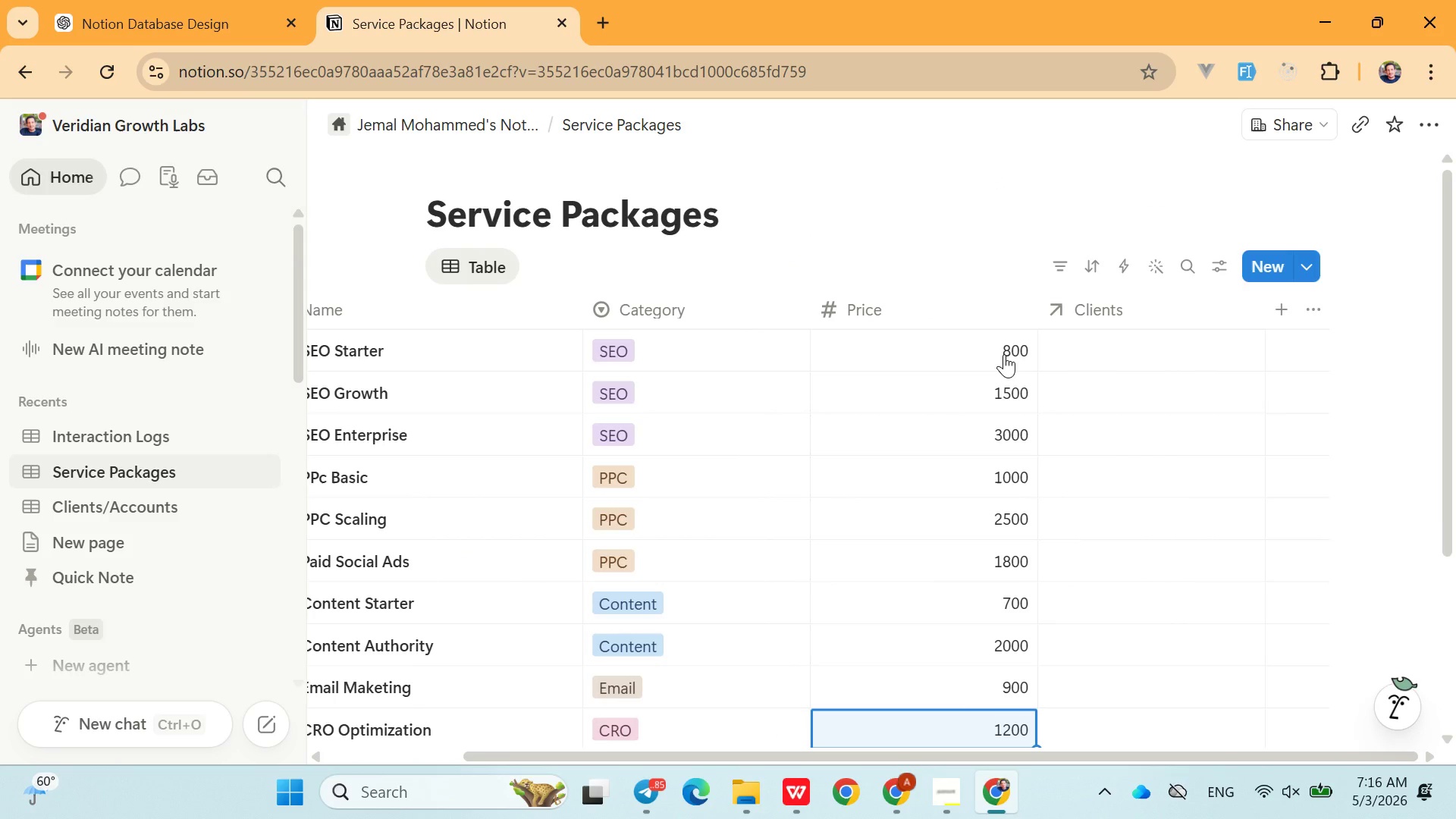 
wait(10.23)
 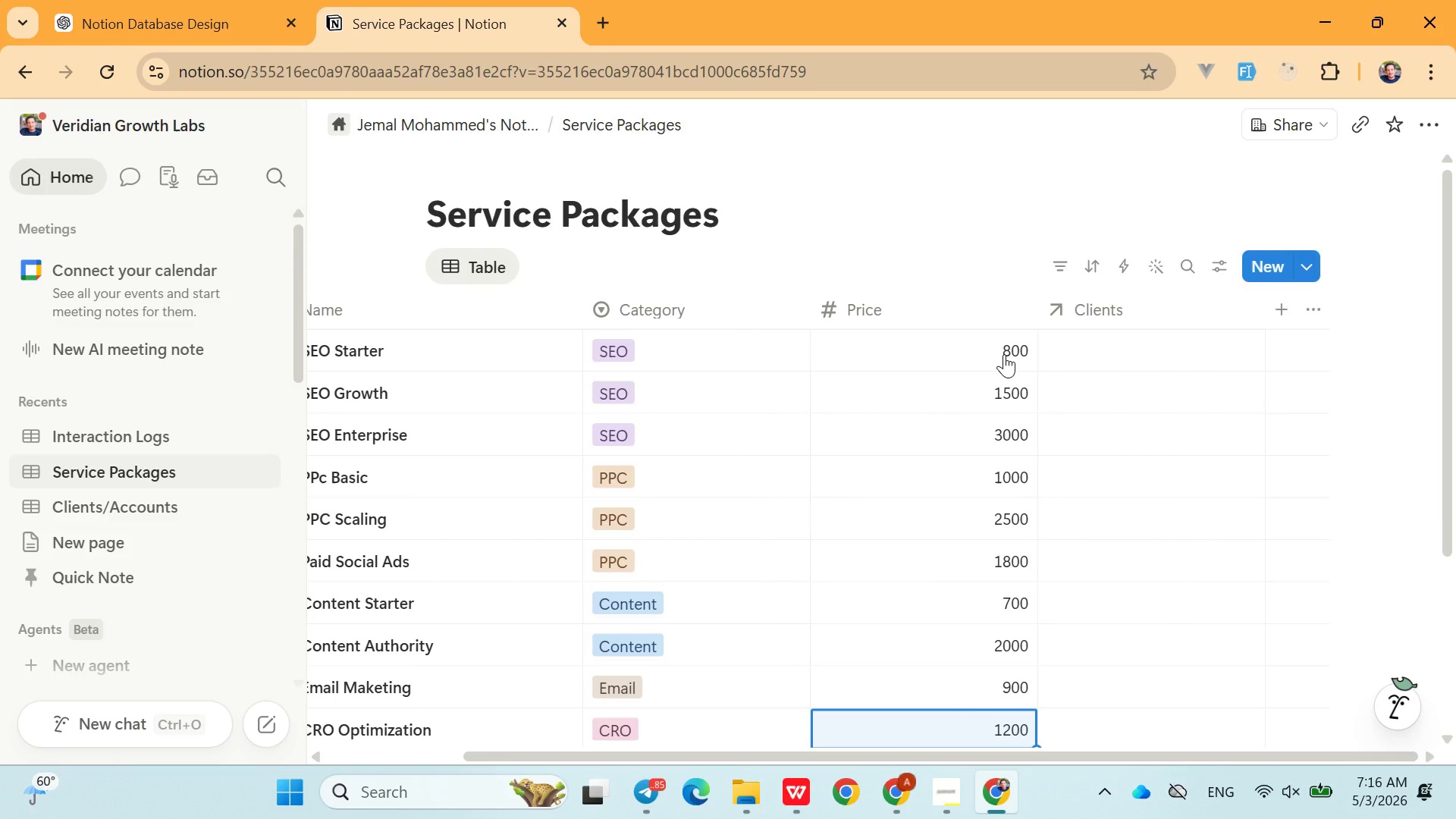 
left_click([1084, 345])
 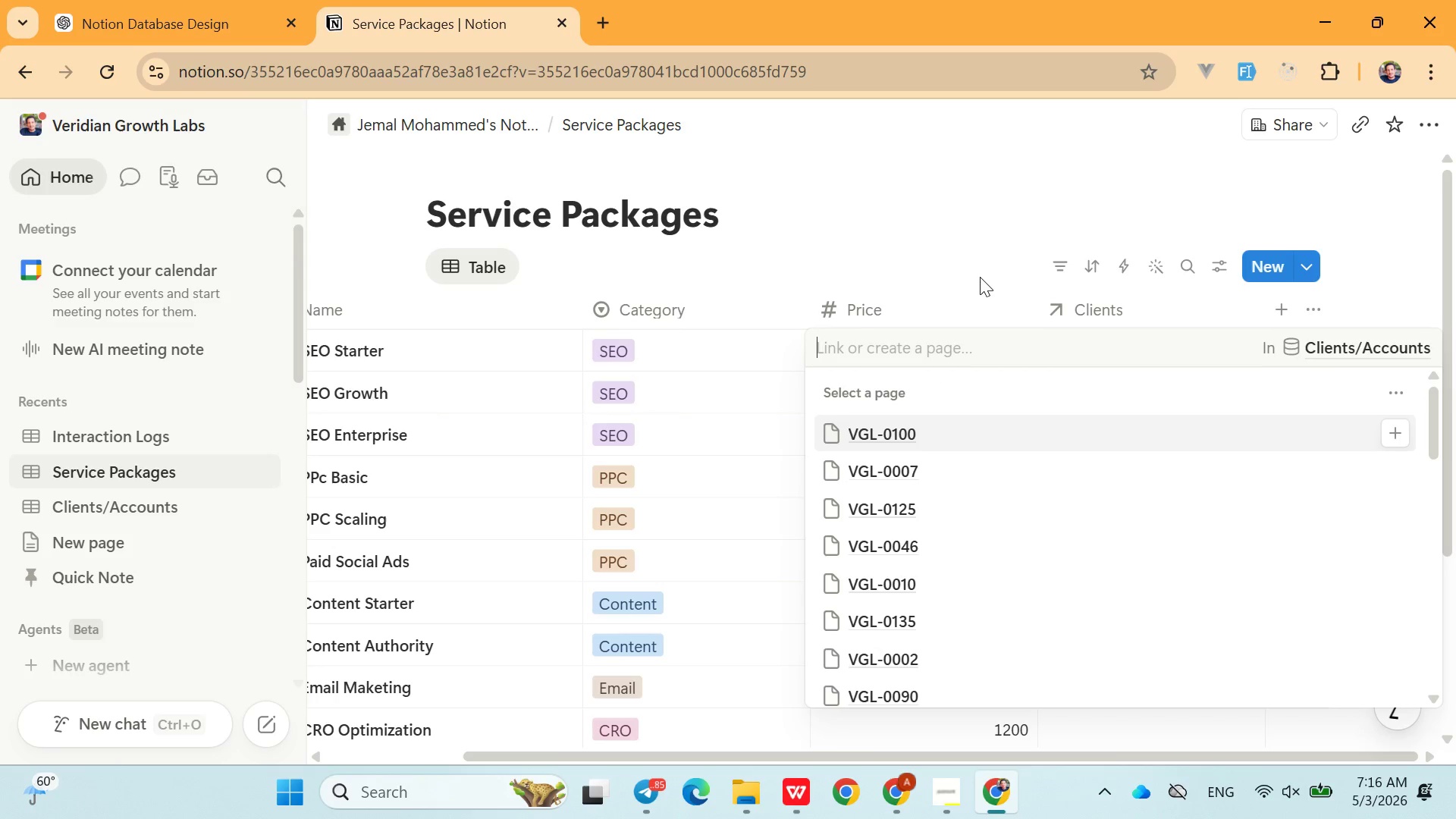 
wait(8.45)
 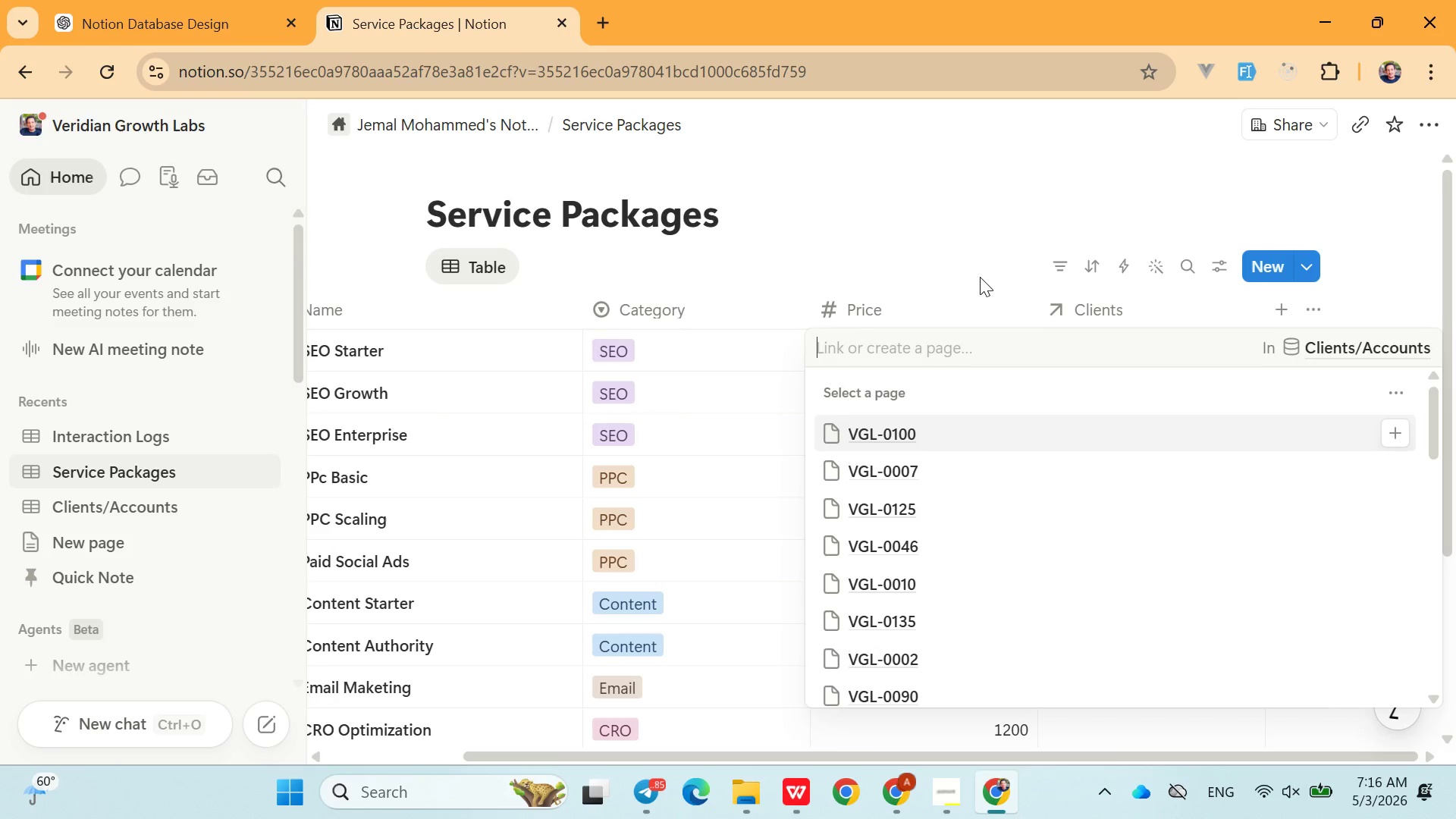 
type(001)
 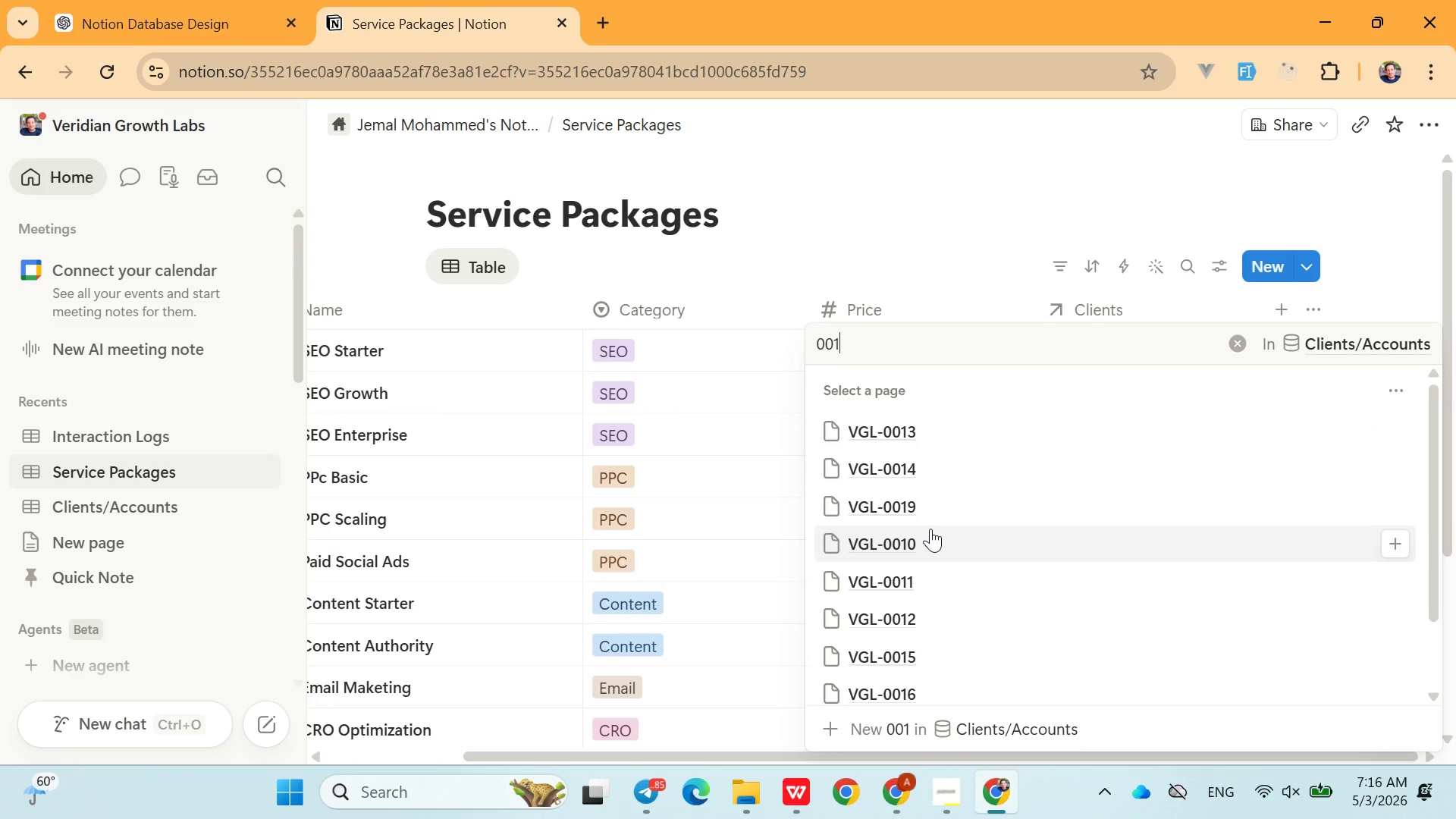 
wait(7.38)
 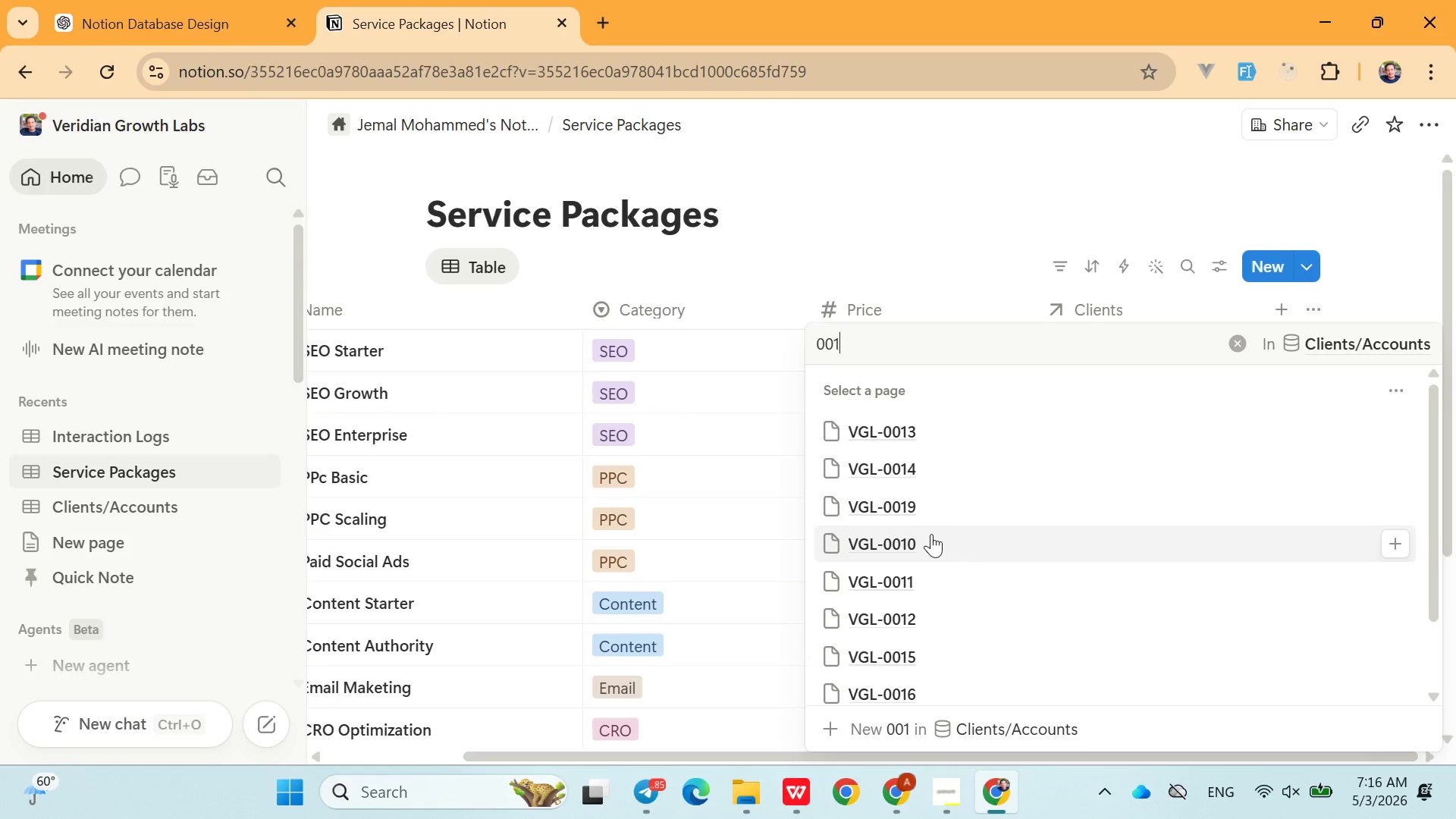 
key(Backspace)
key(Backspace)
key(Backspace)
key(Backspace)
type(-001)
 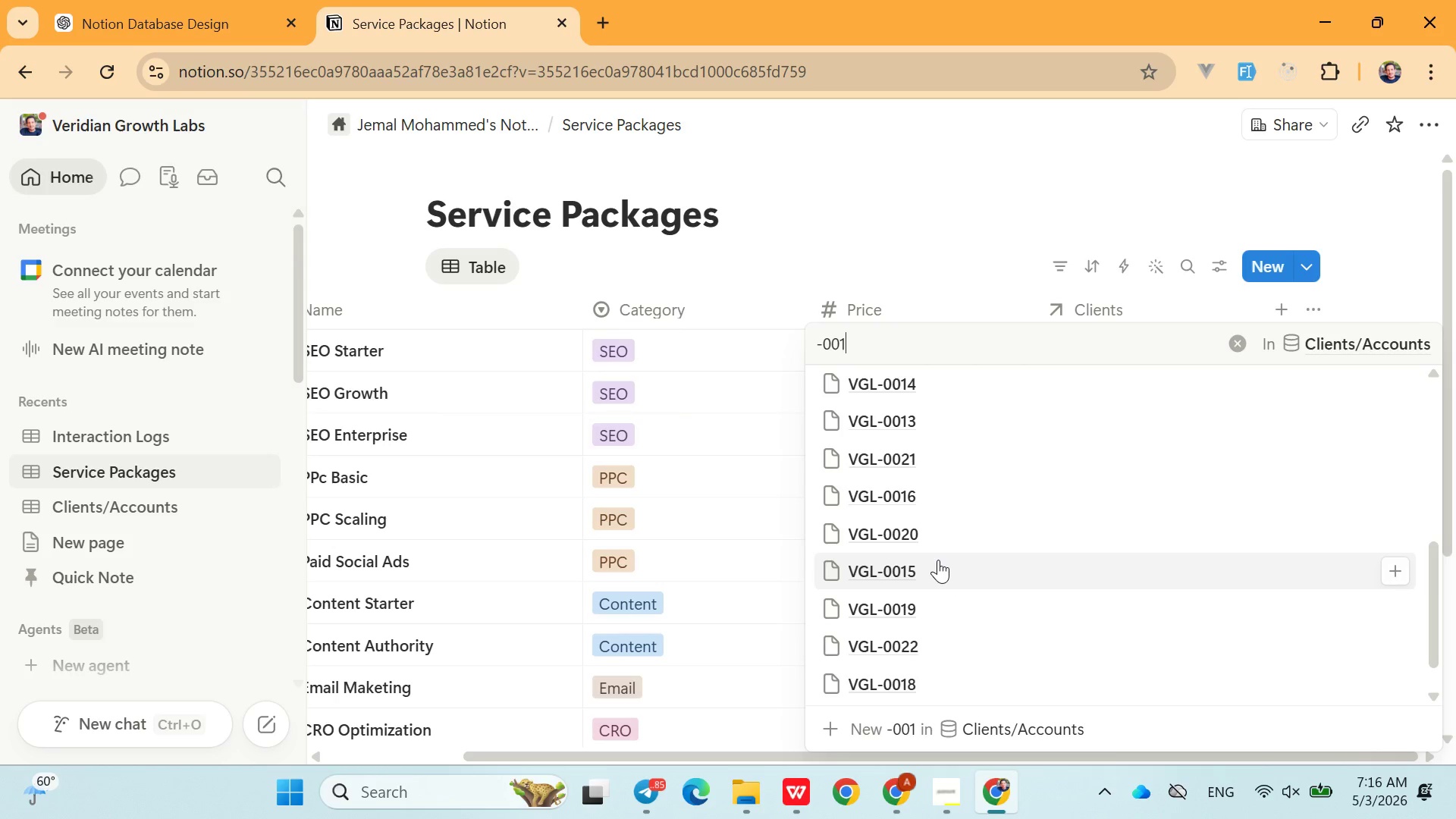 
wait(13.73)
 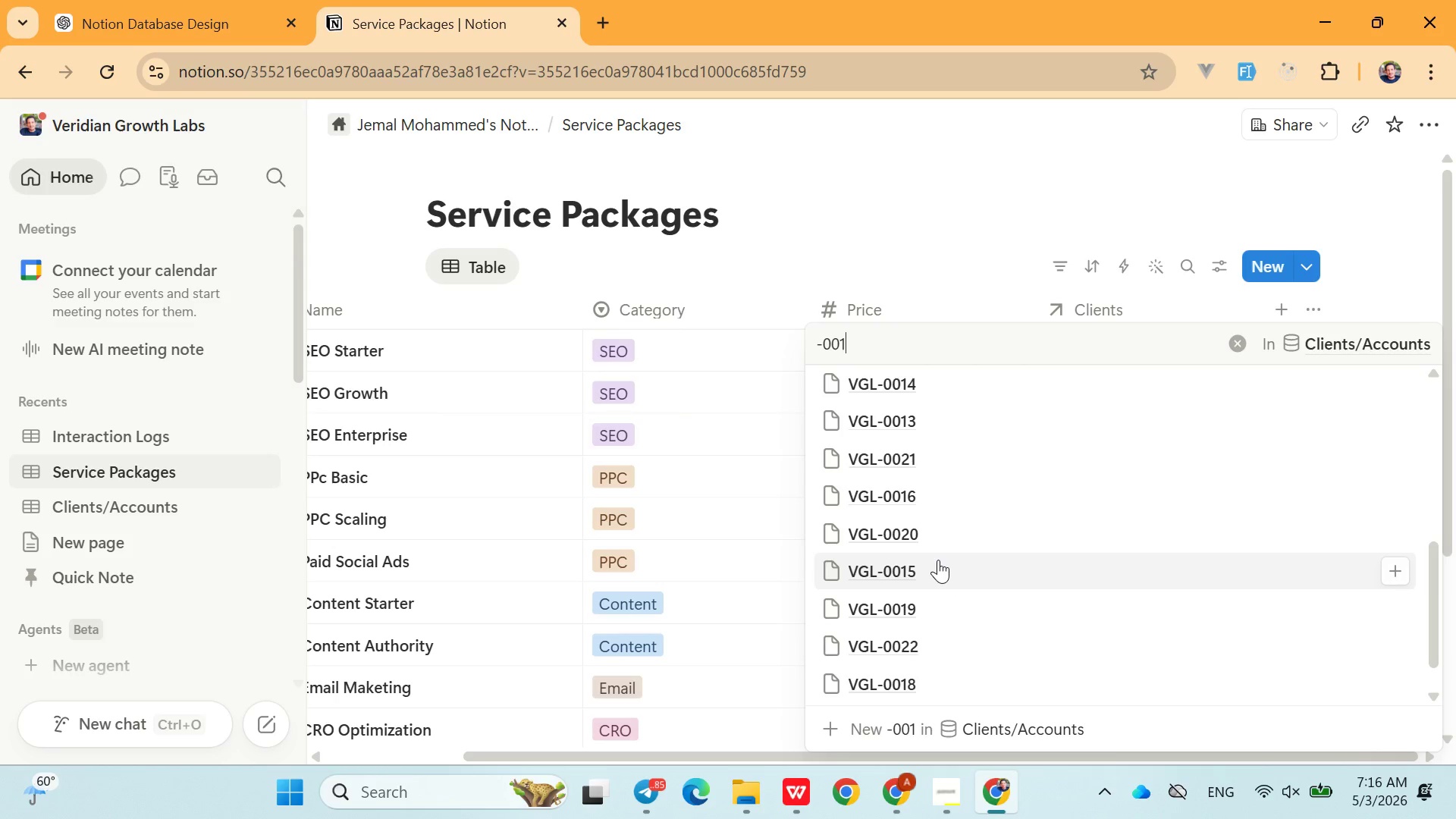 
left_click([914, 457])
 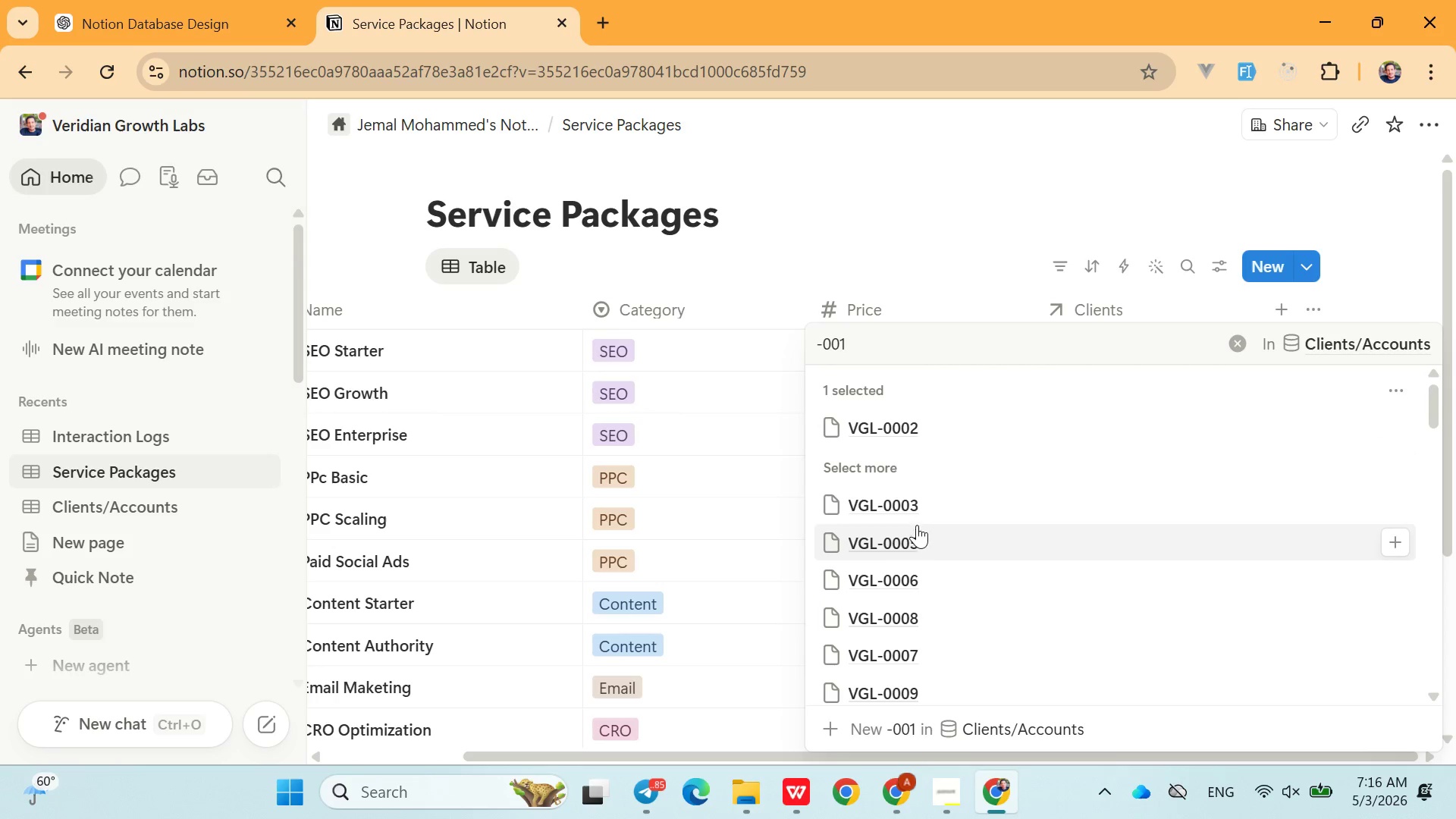 
left_click([916, 511])
 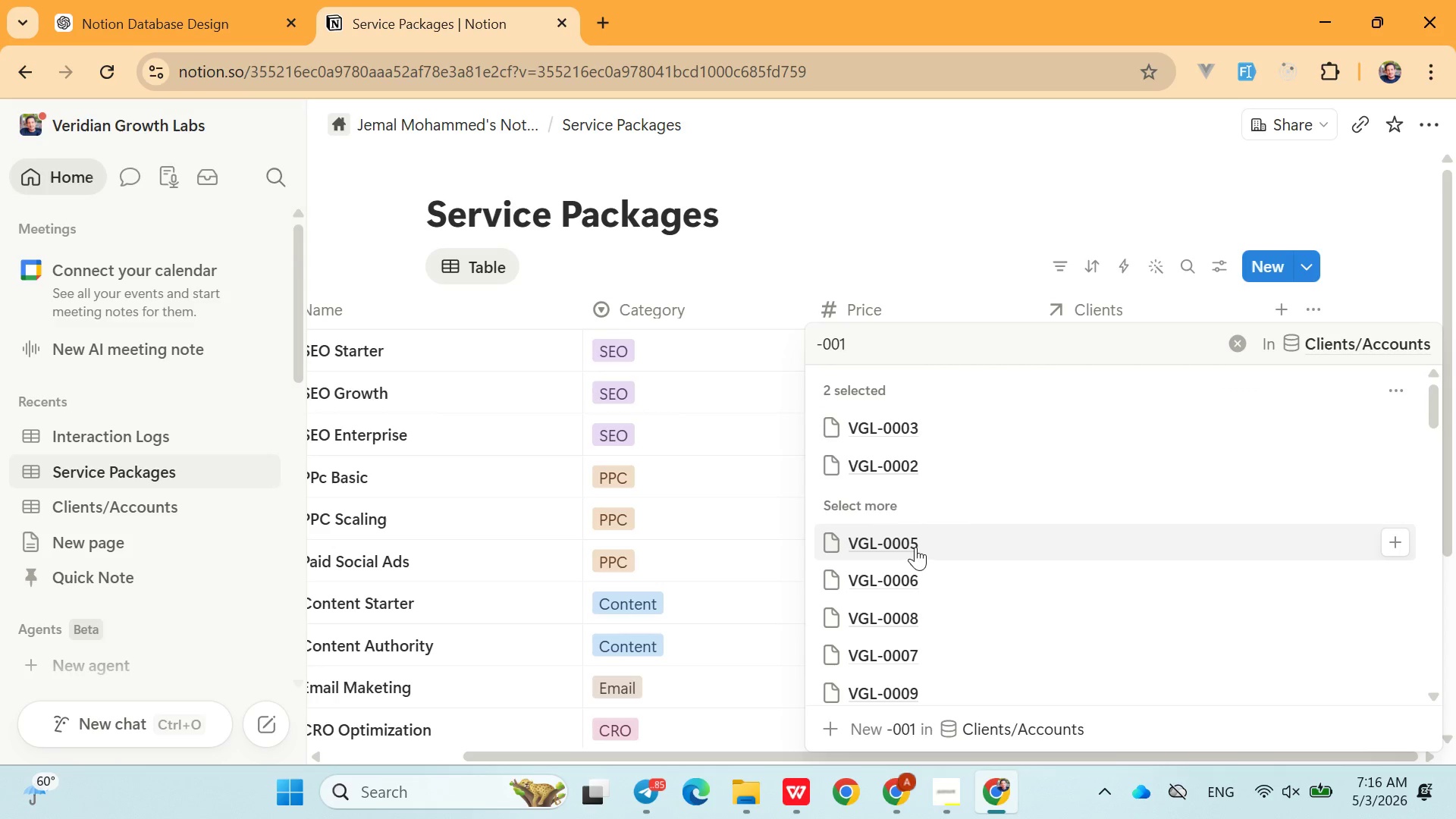 
left_click([915, 546])
 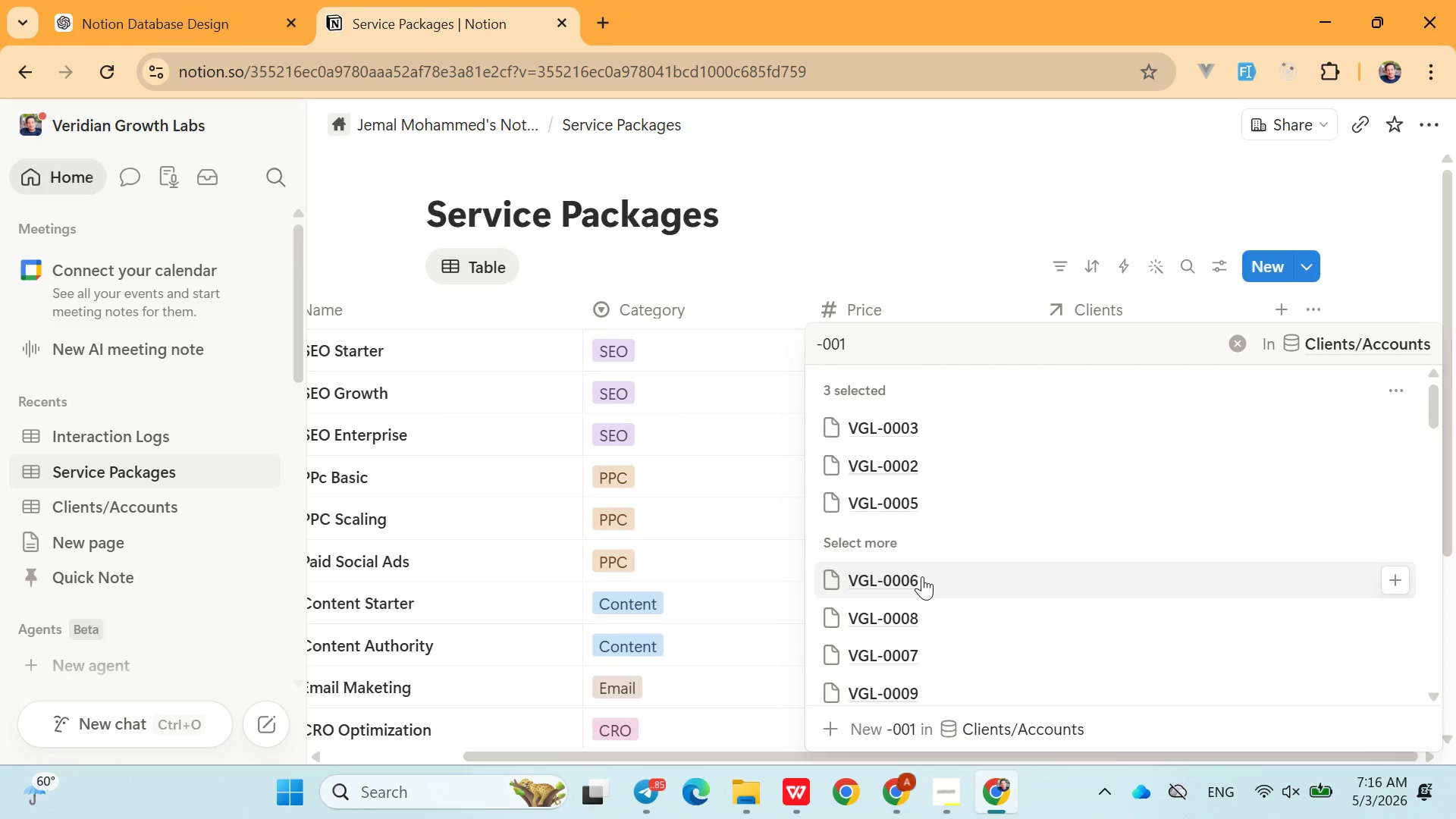 
left_click([921, 578])
 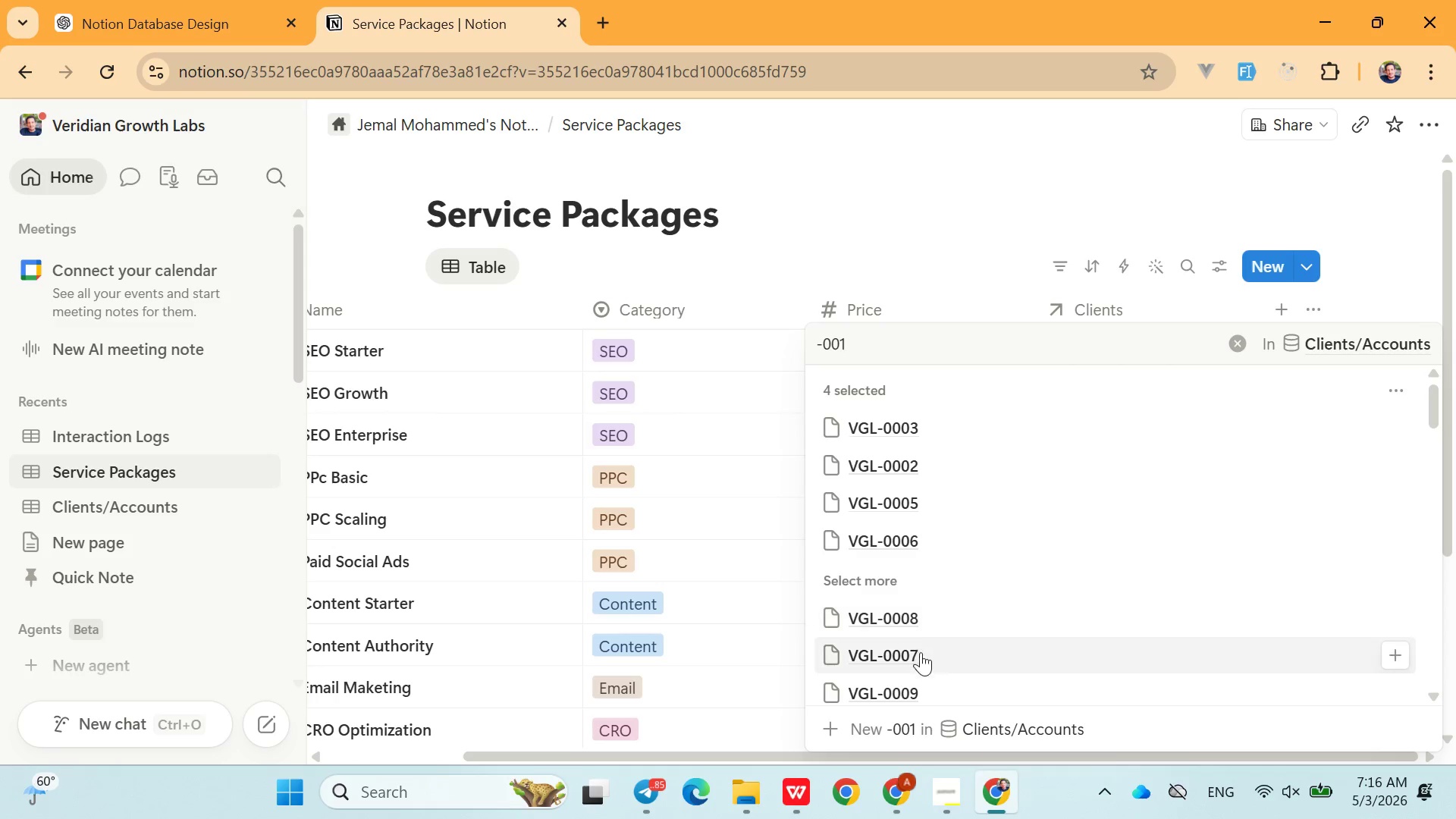 
left_click([921, 652])
 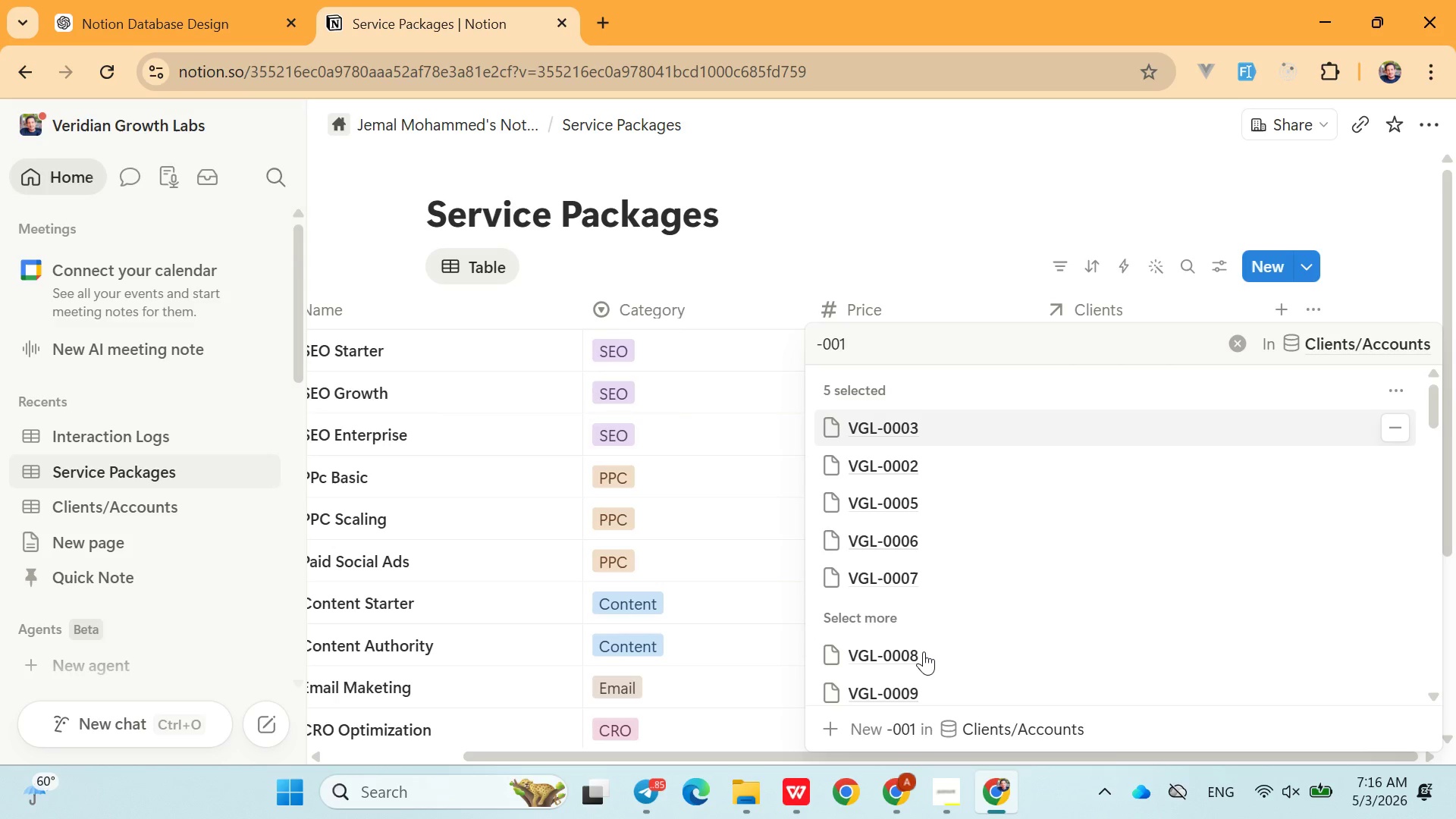 
left_click([922, 656])
 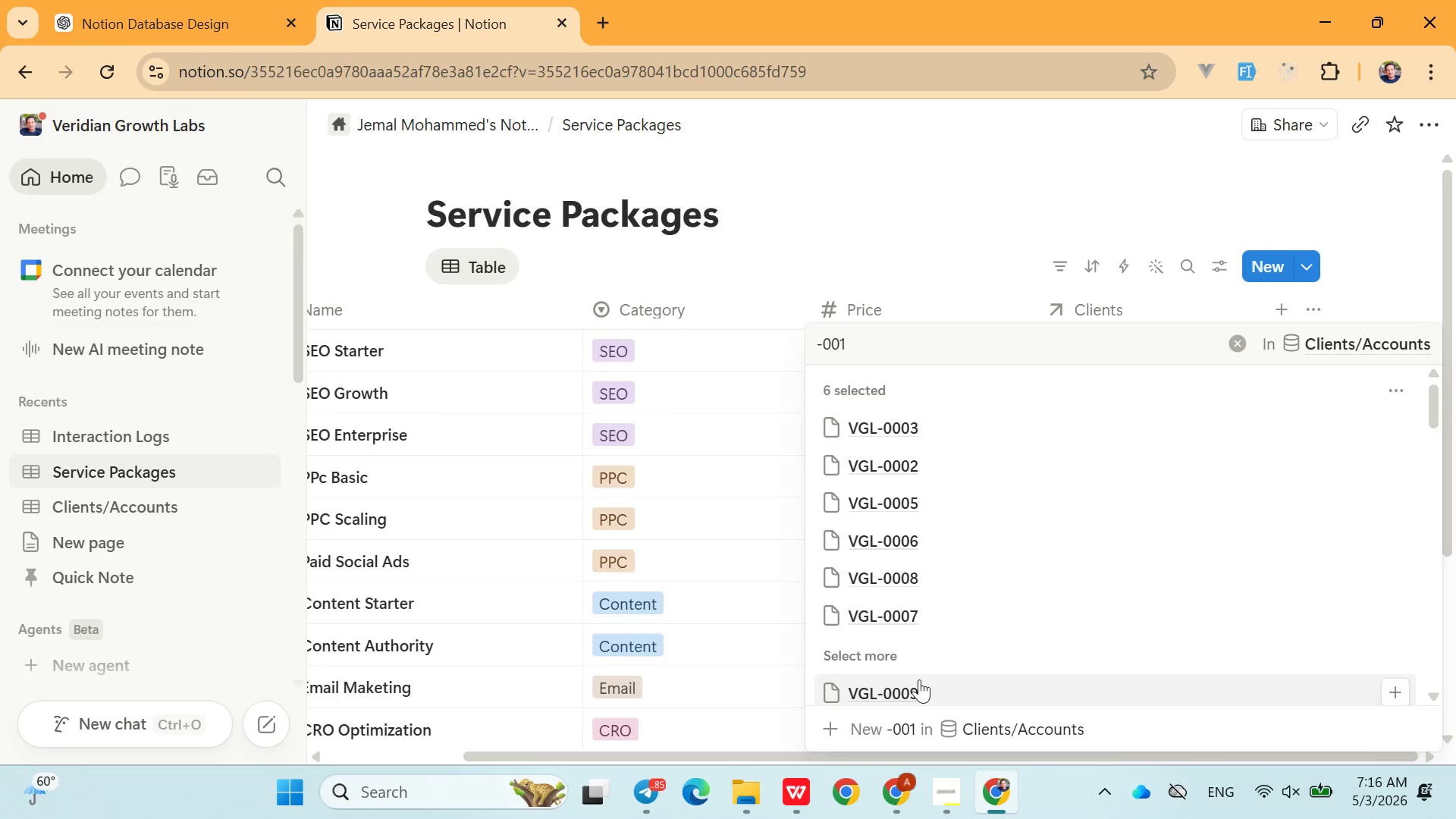 
left_click([918, 681])
 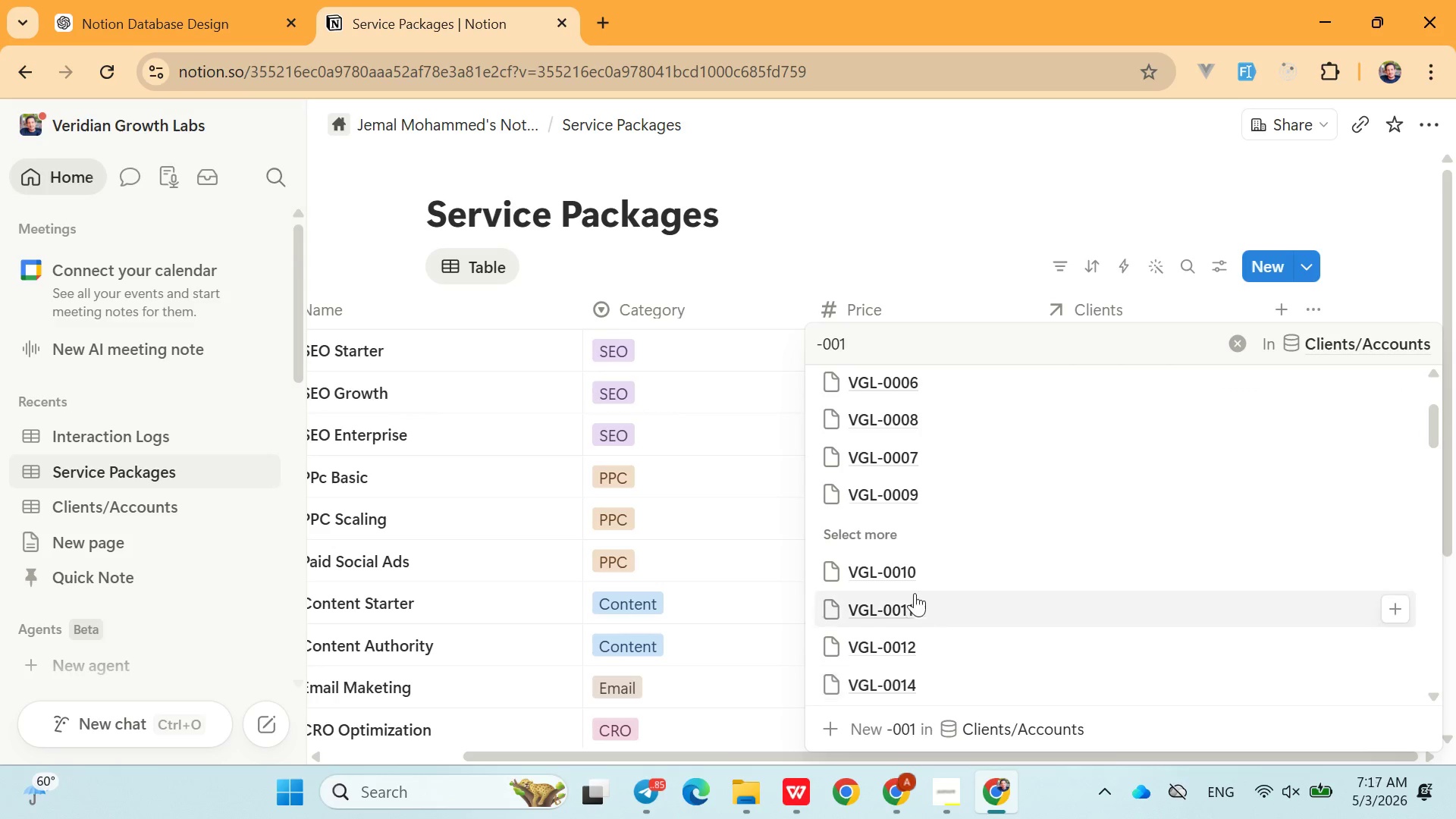 
left_click([915, 575])
 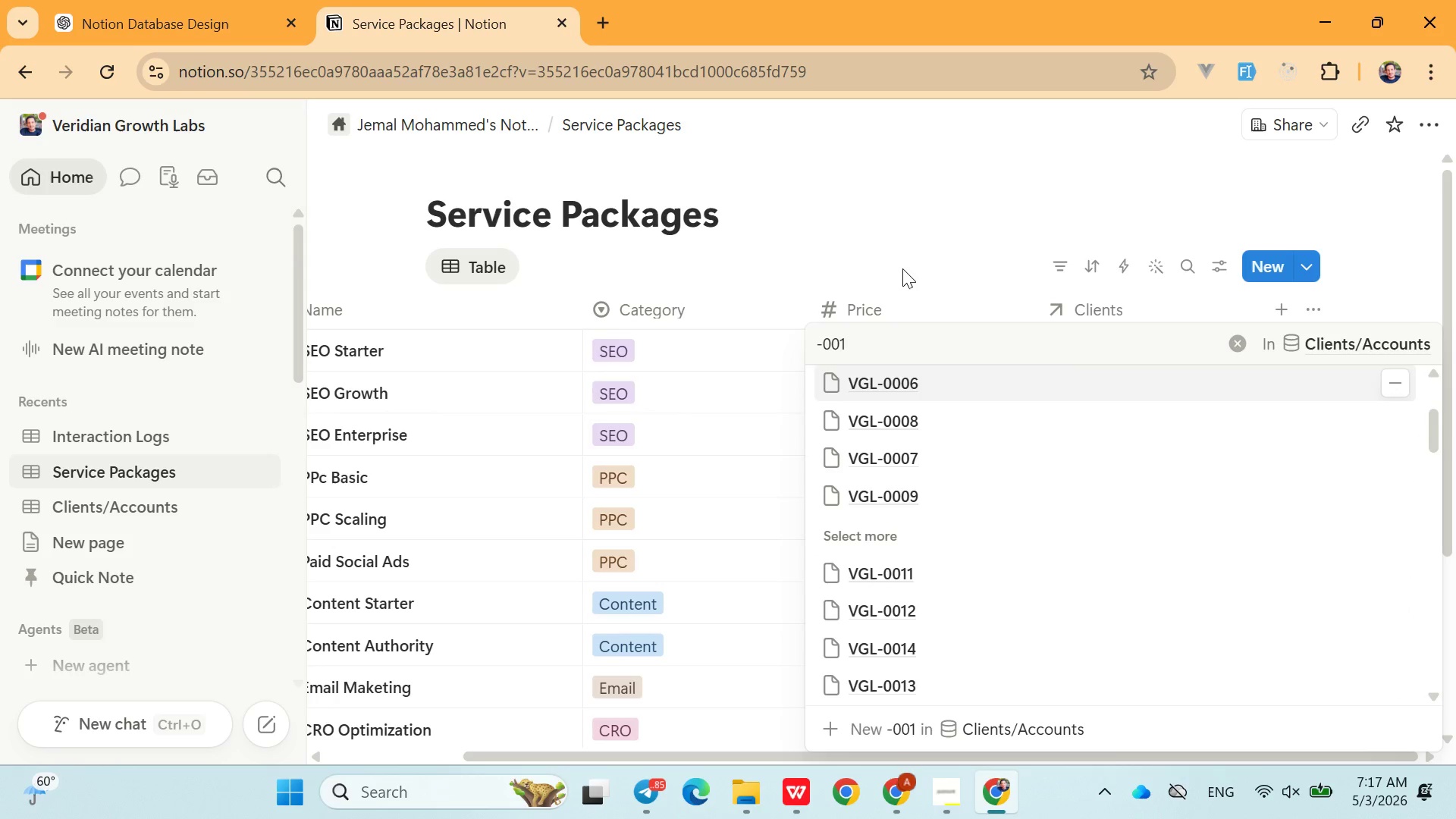 
left_click([902, 268])
 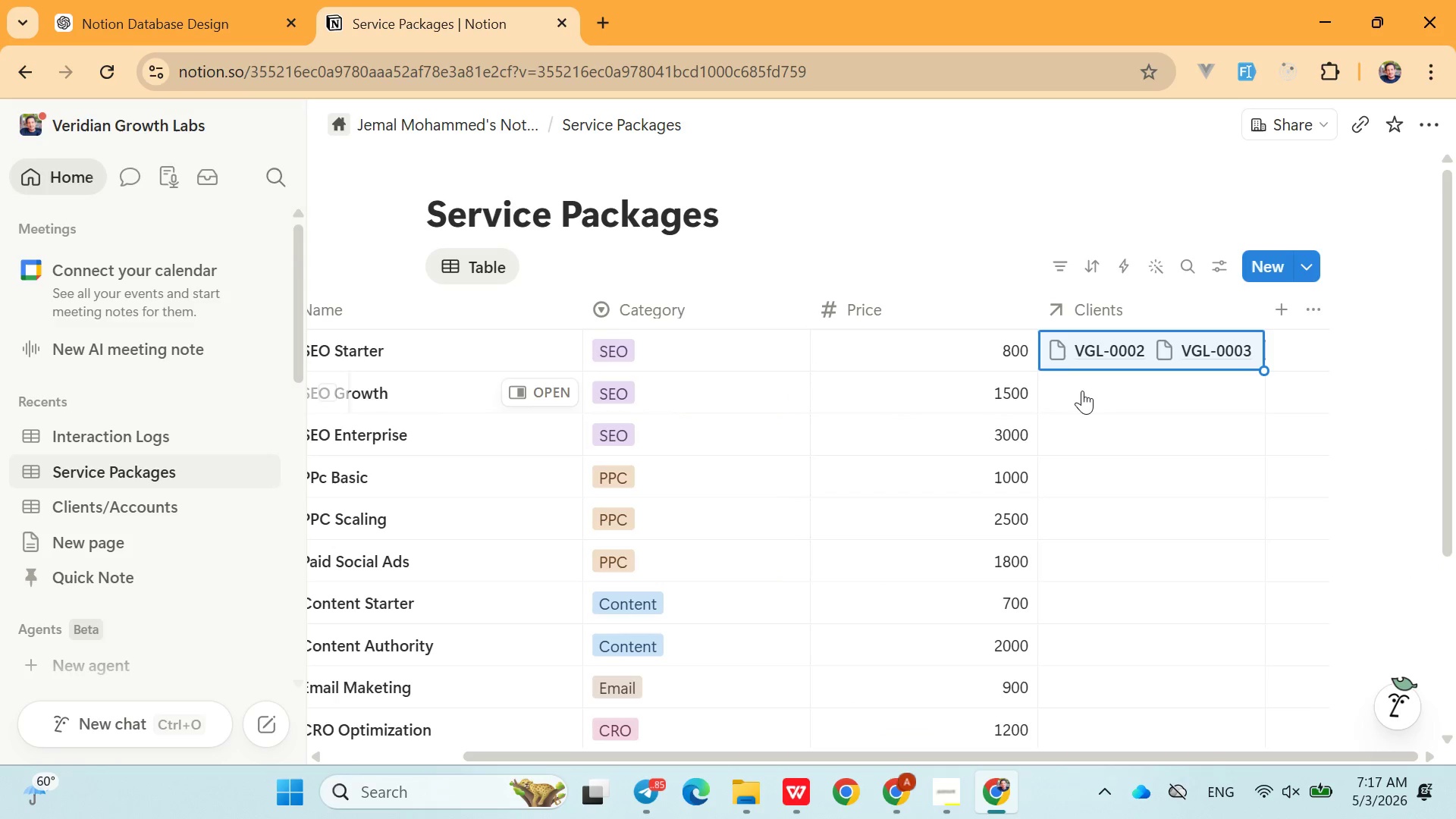 
left_click([1084, 391])
 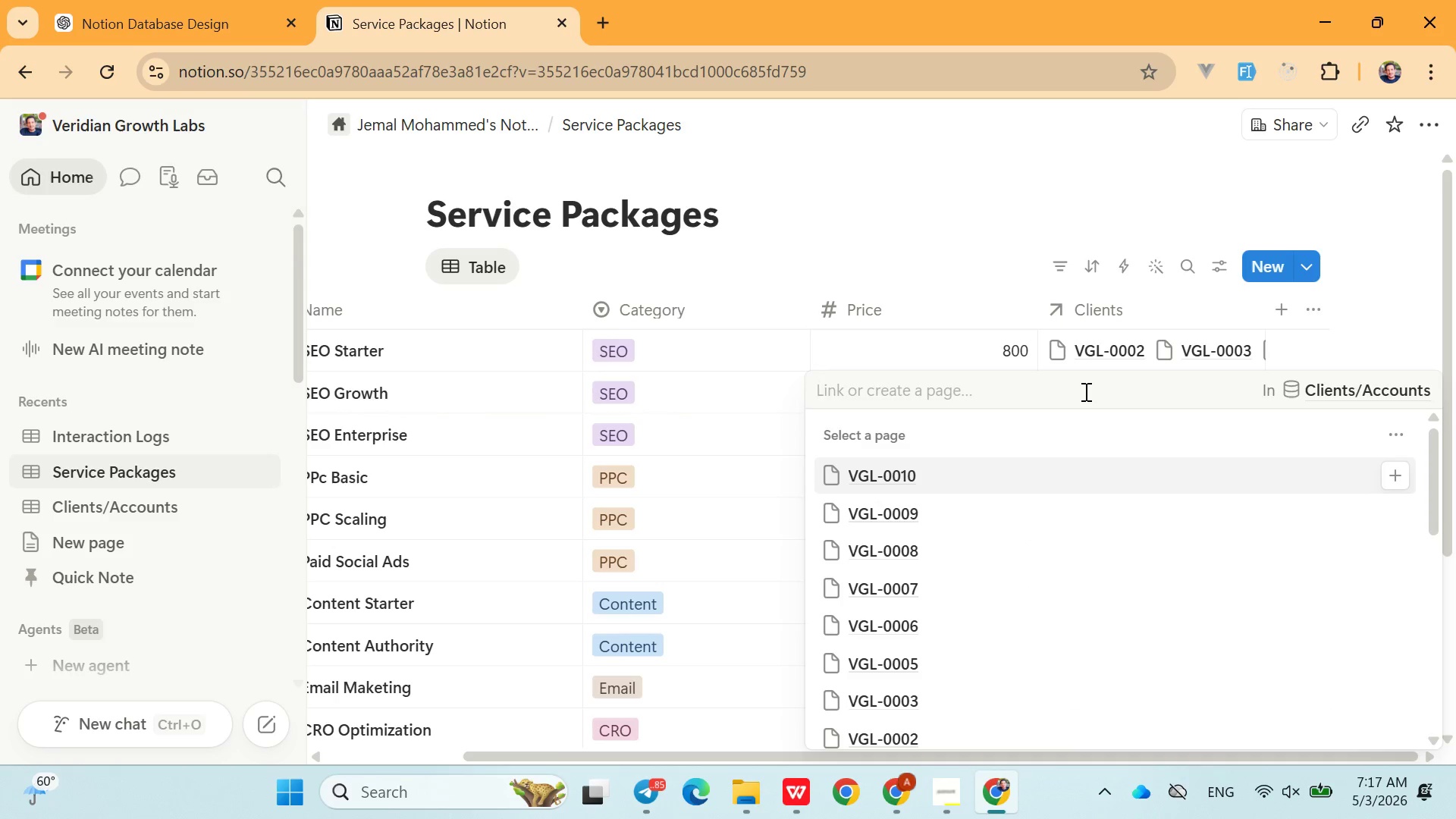 
type(0011)
 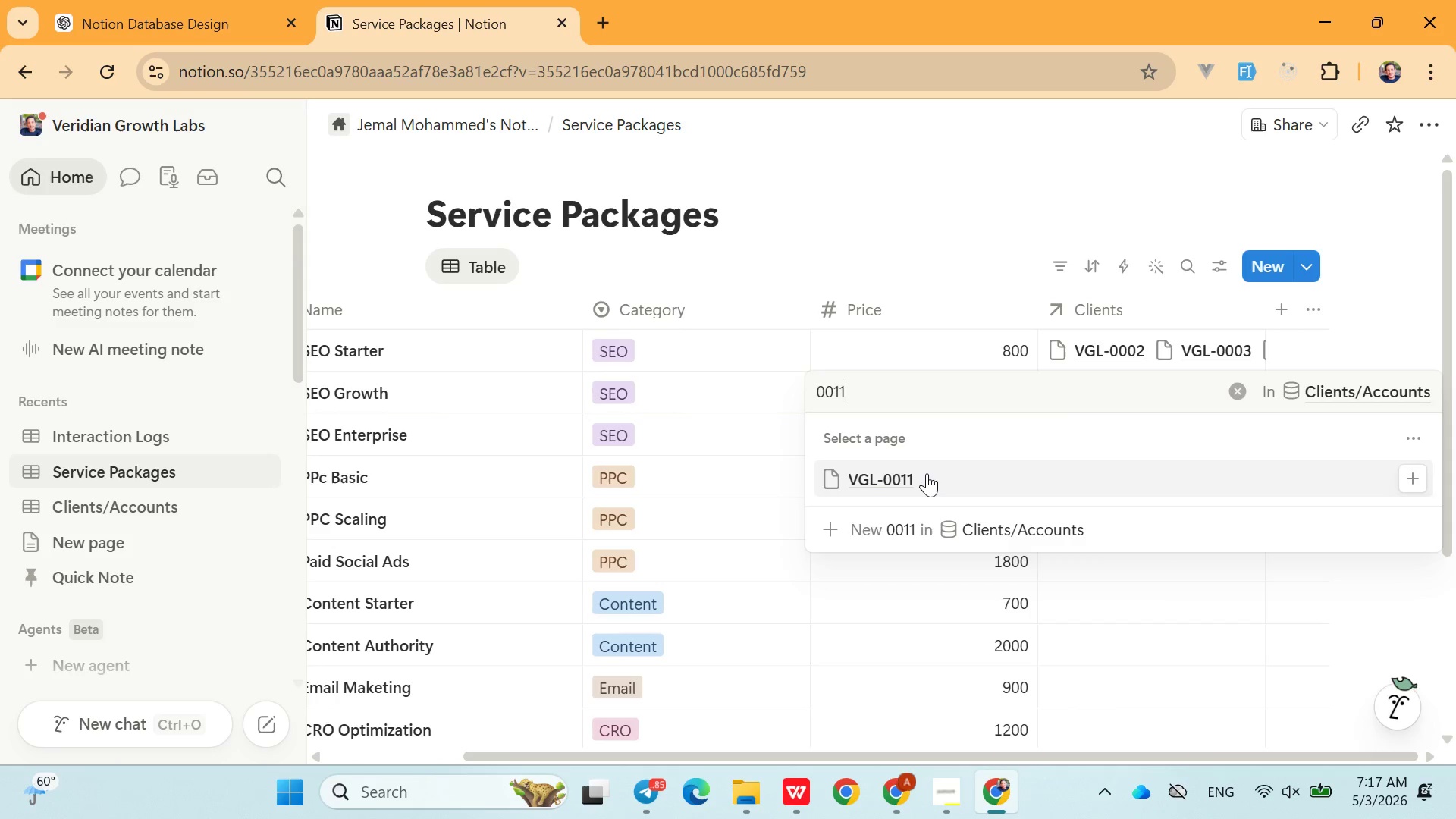 
left_click([924, 473])
 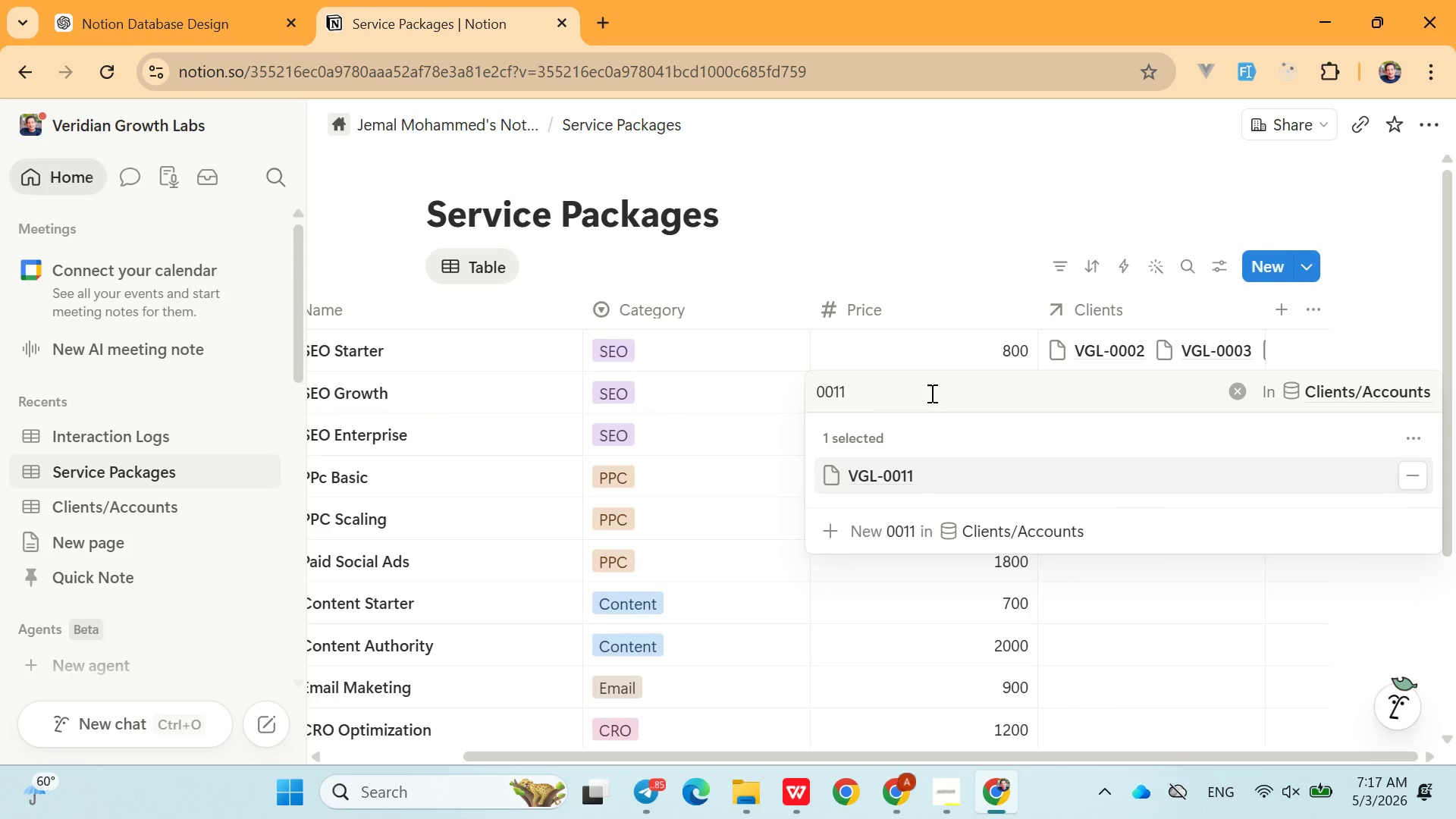 
left_click([930, 393])
 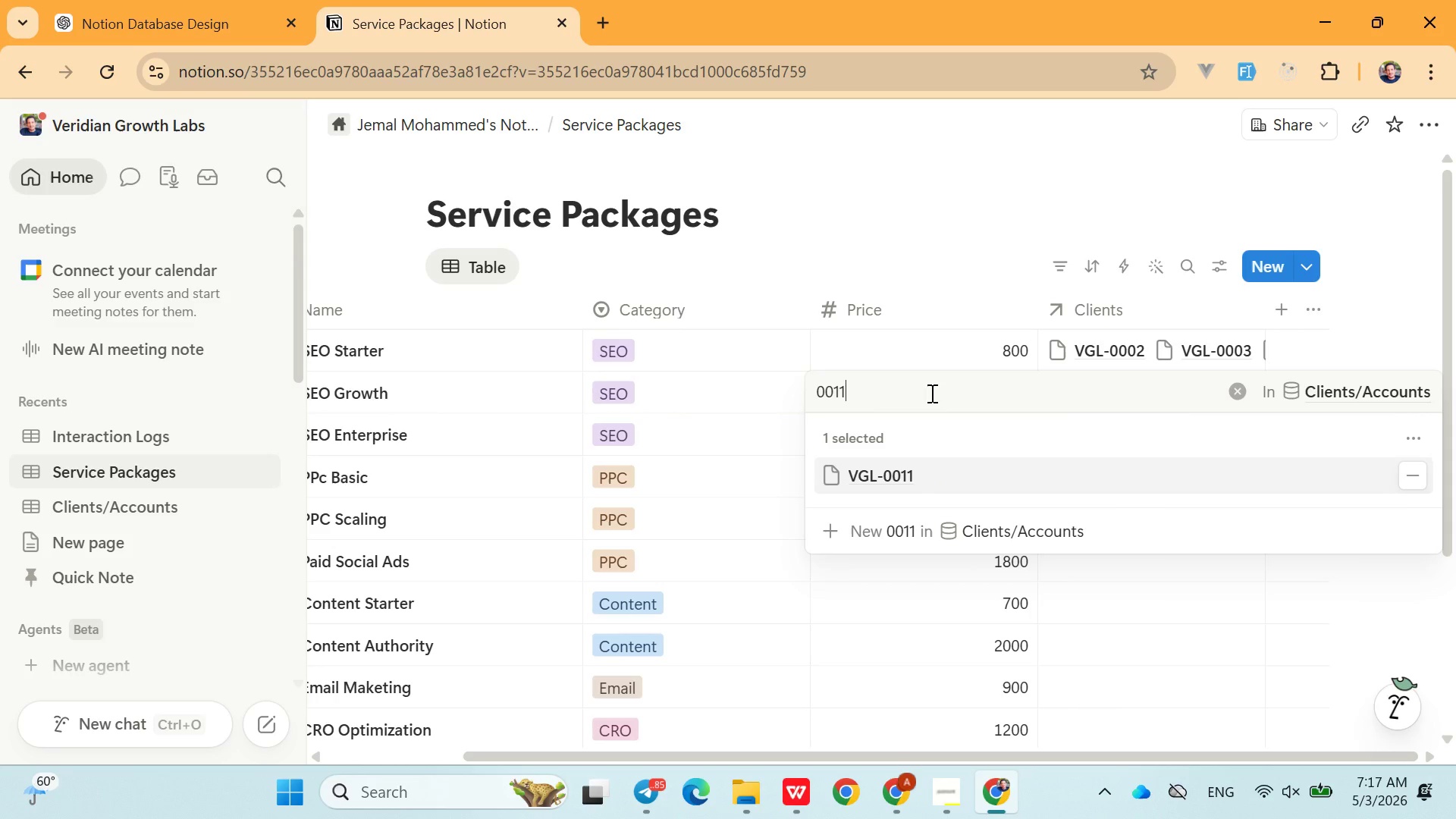 
key(Backspace)
 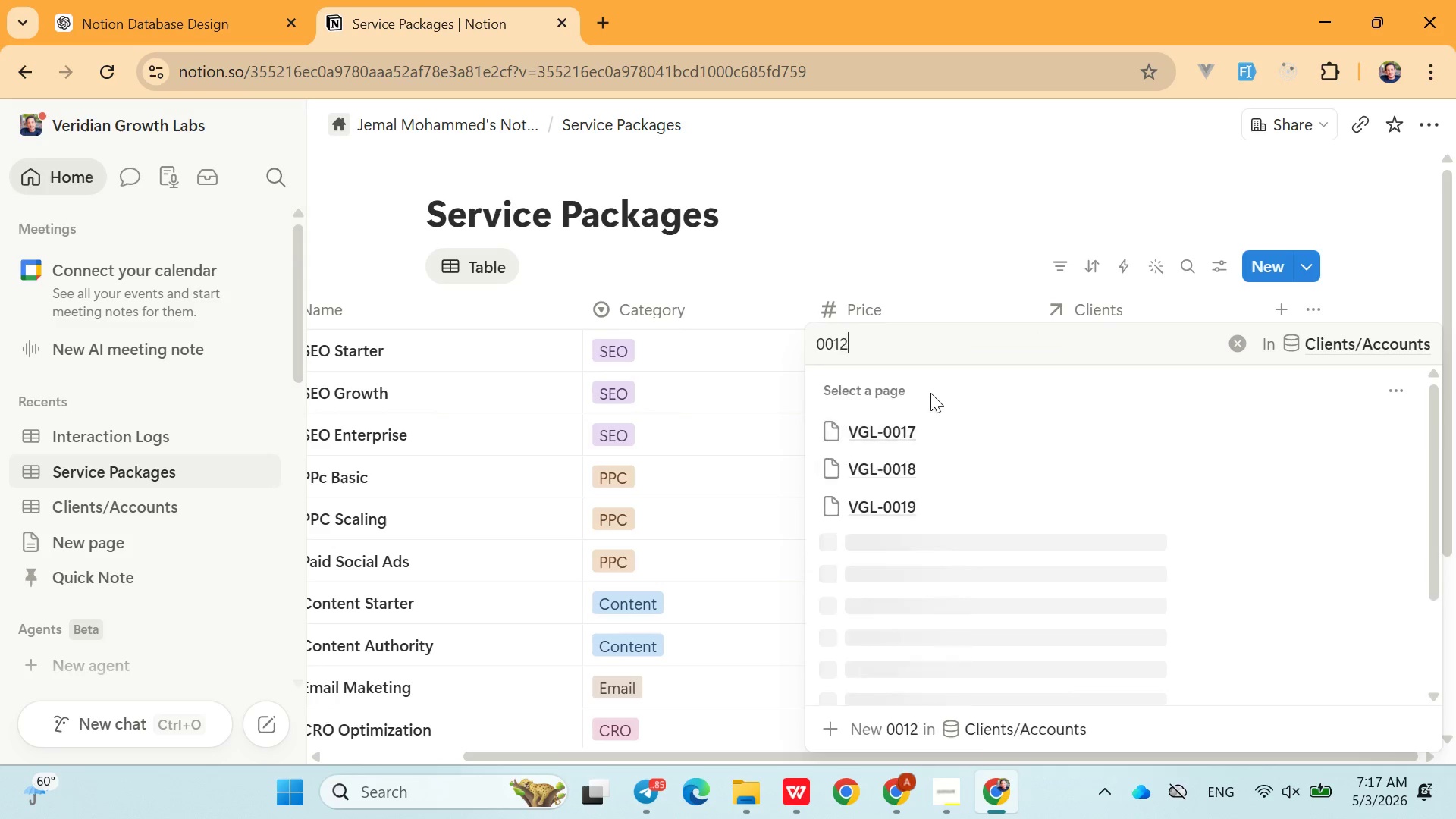 
key(2)
 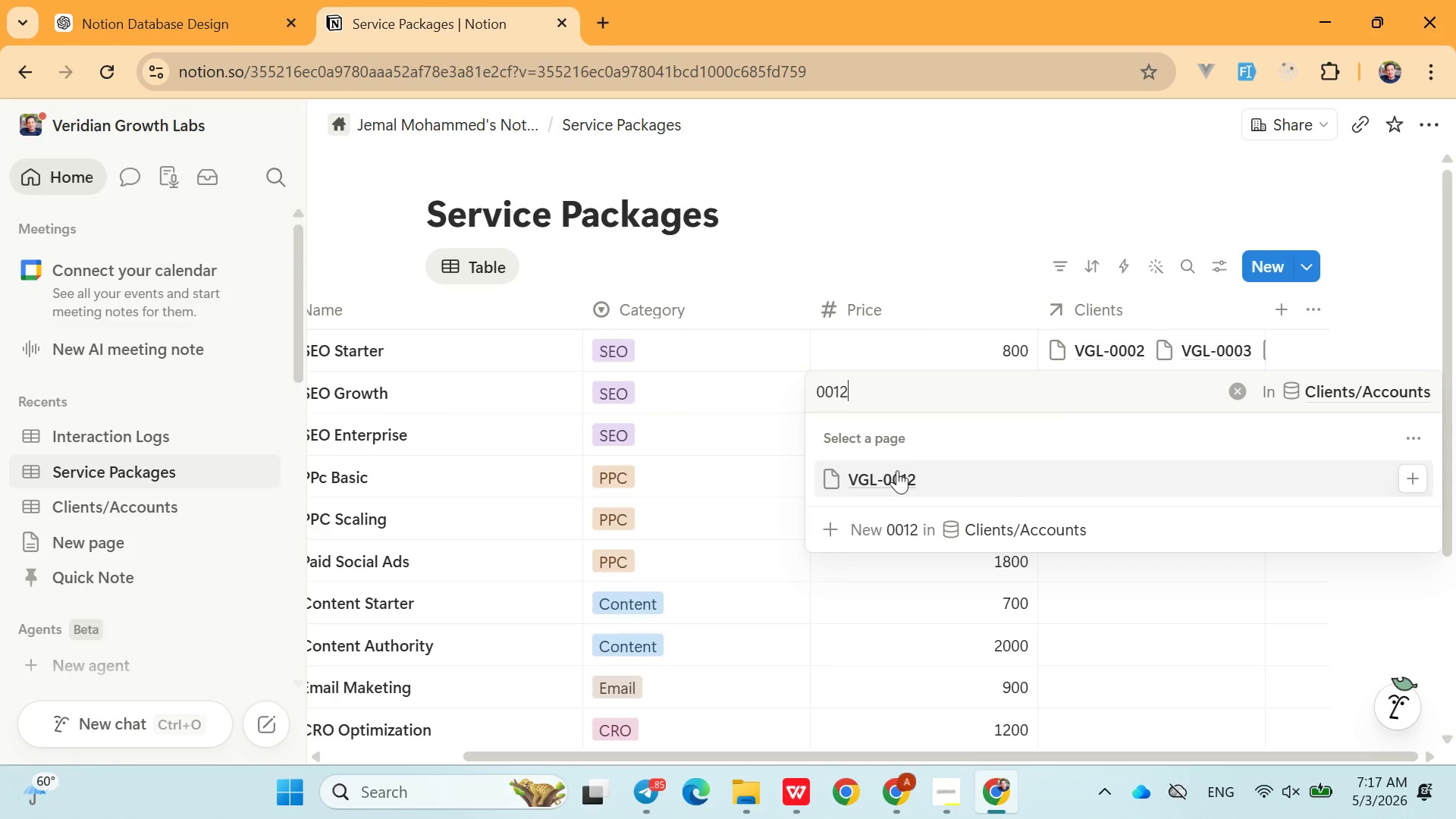 
left_click([896, 479])
 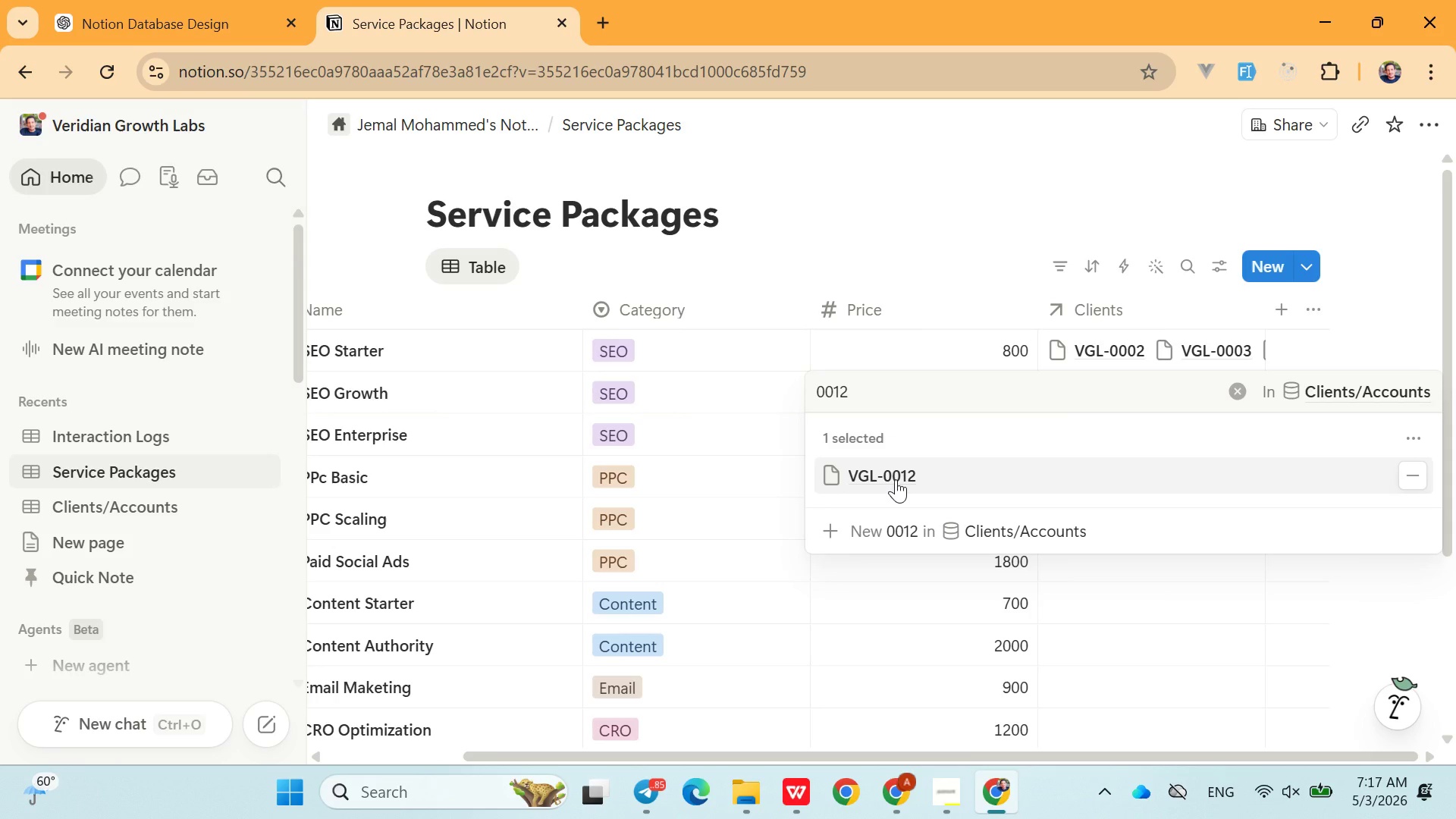 
key(Backspace)
 